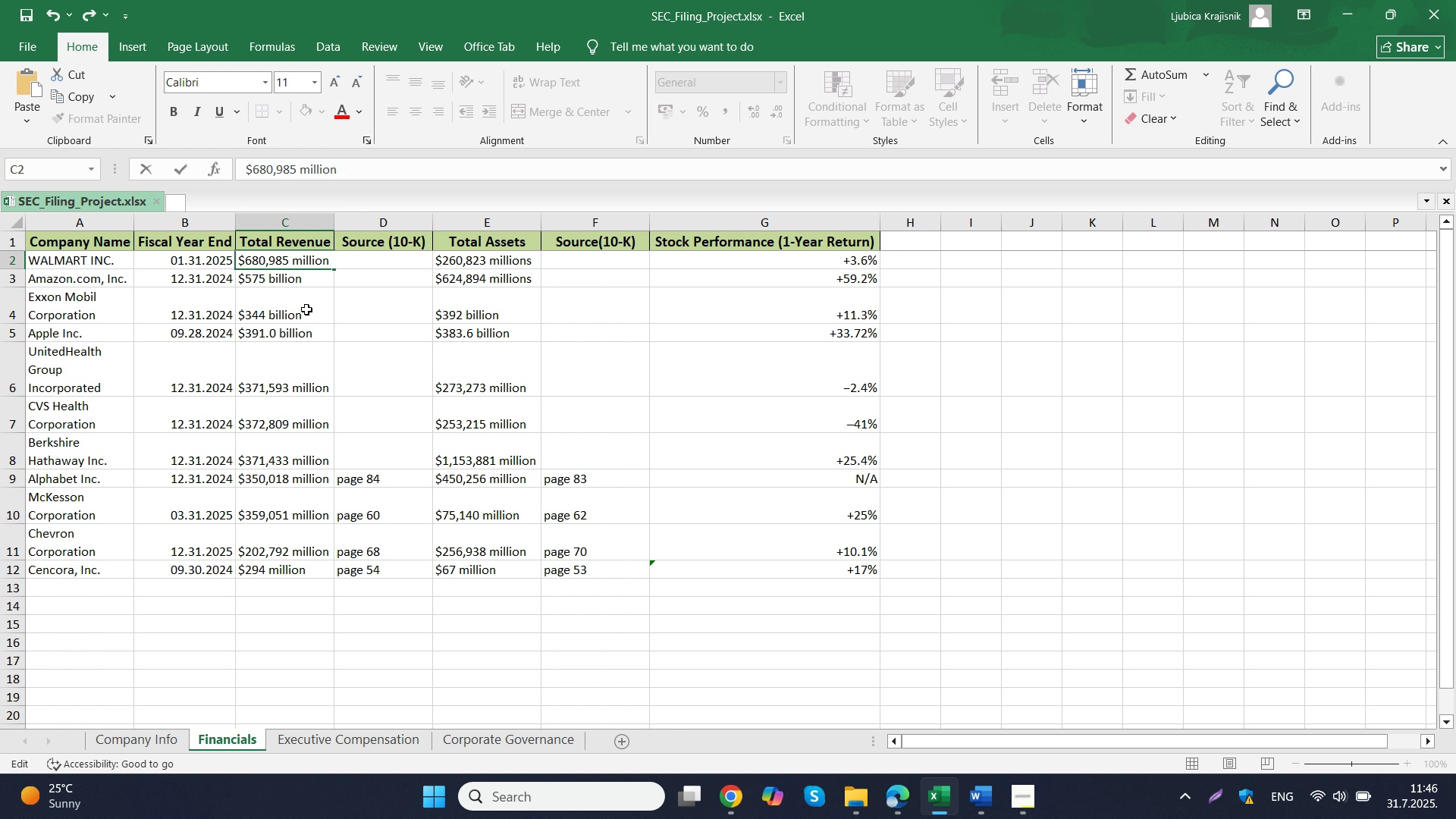 
key(ArrowLeft)
 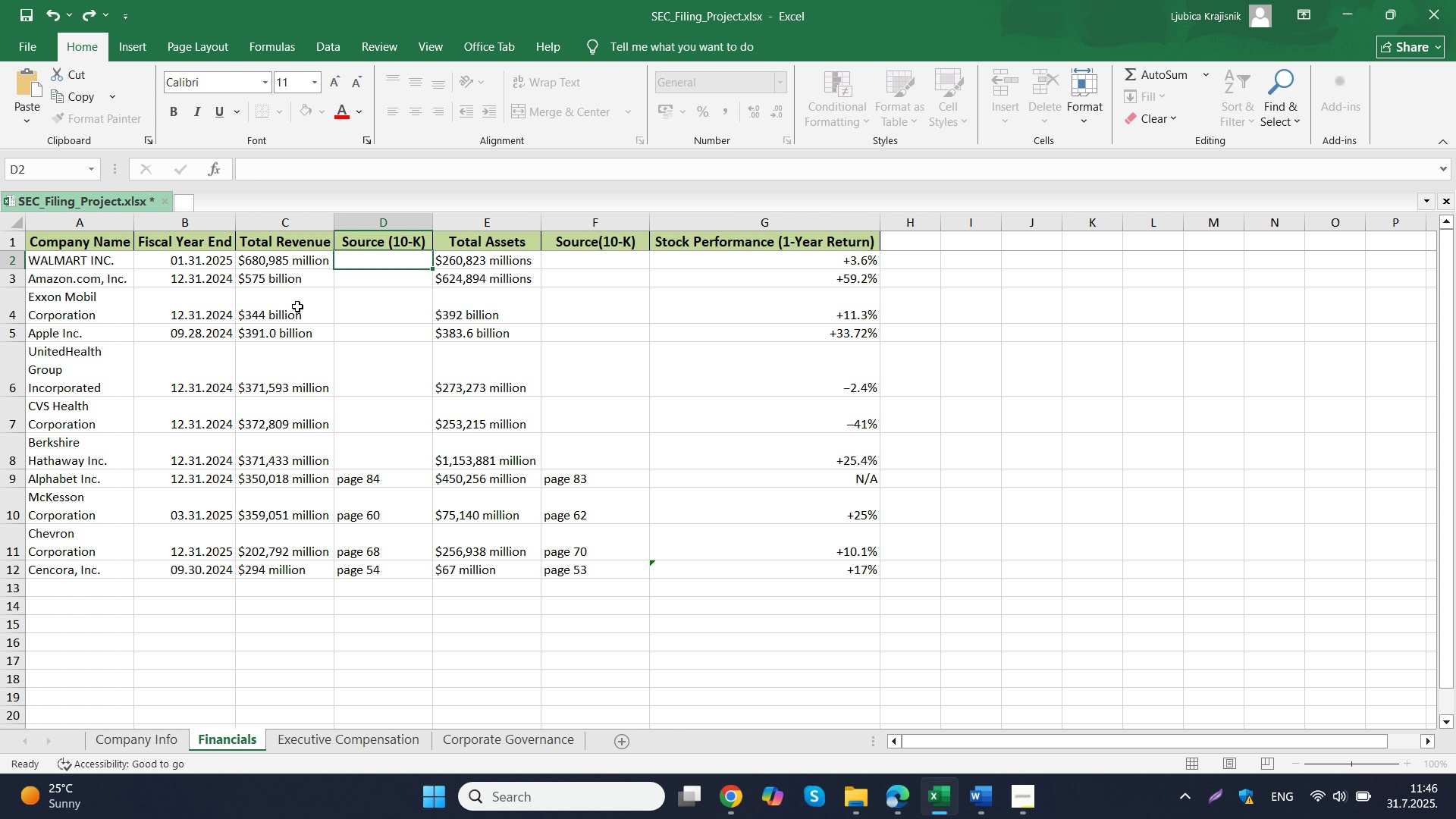 
key(Backspace)
 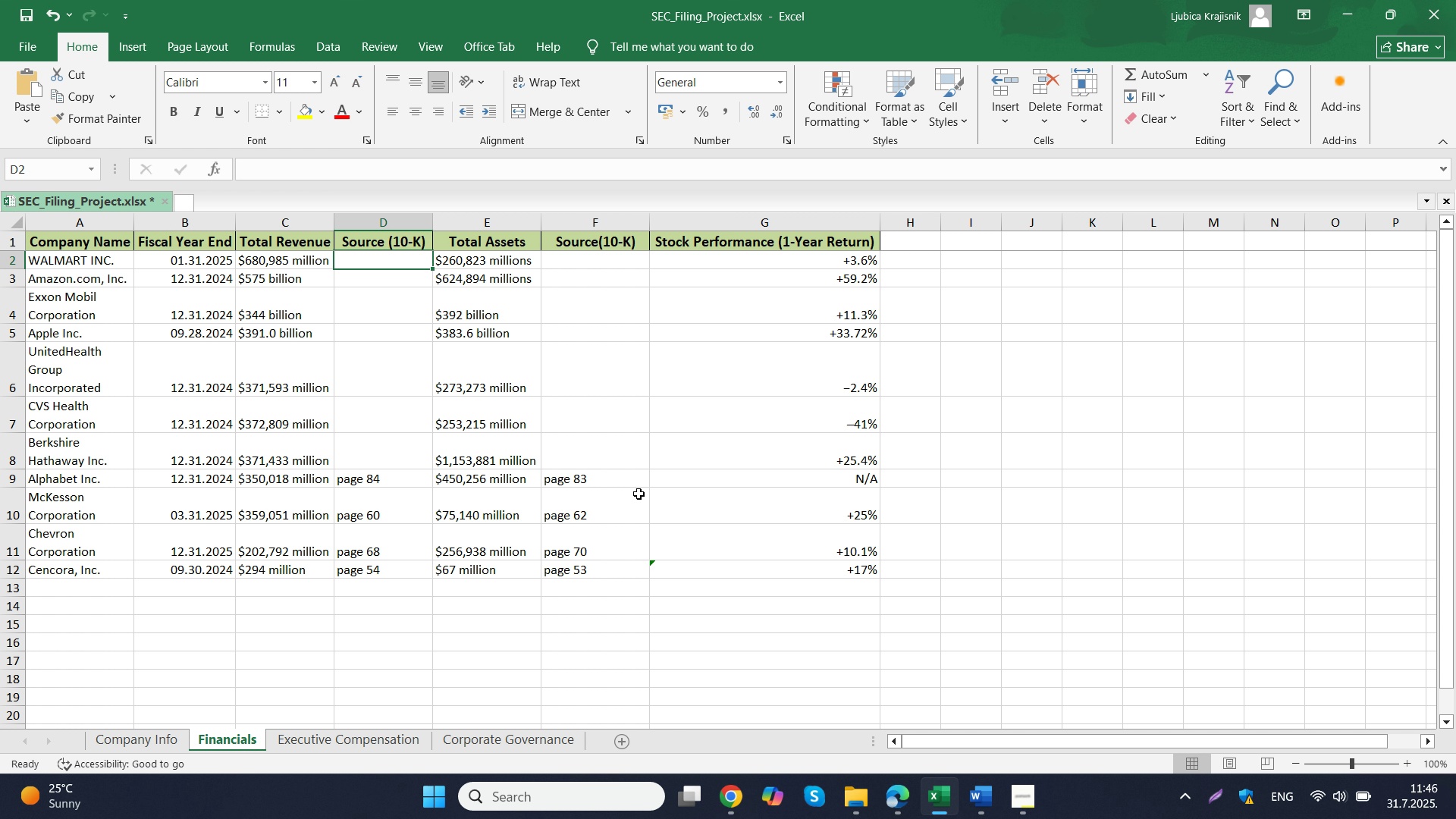 
key(Tab)
 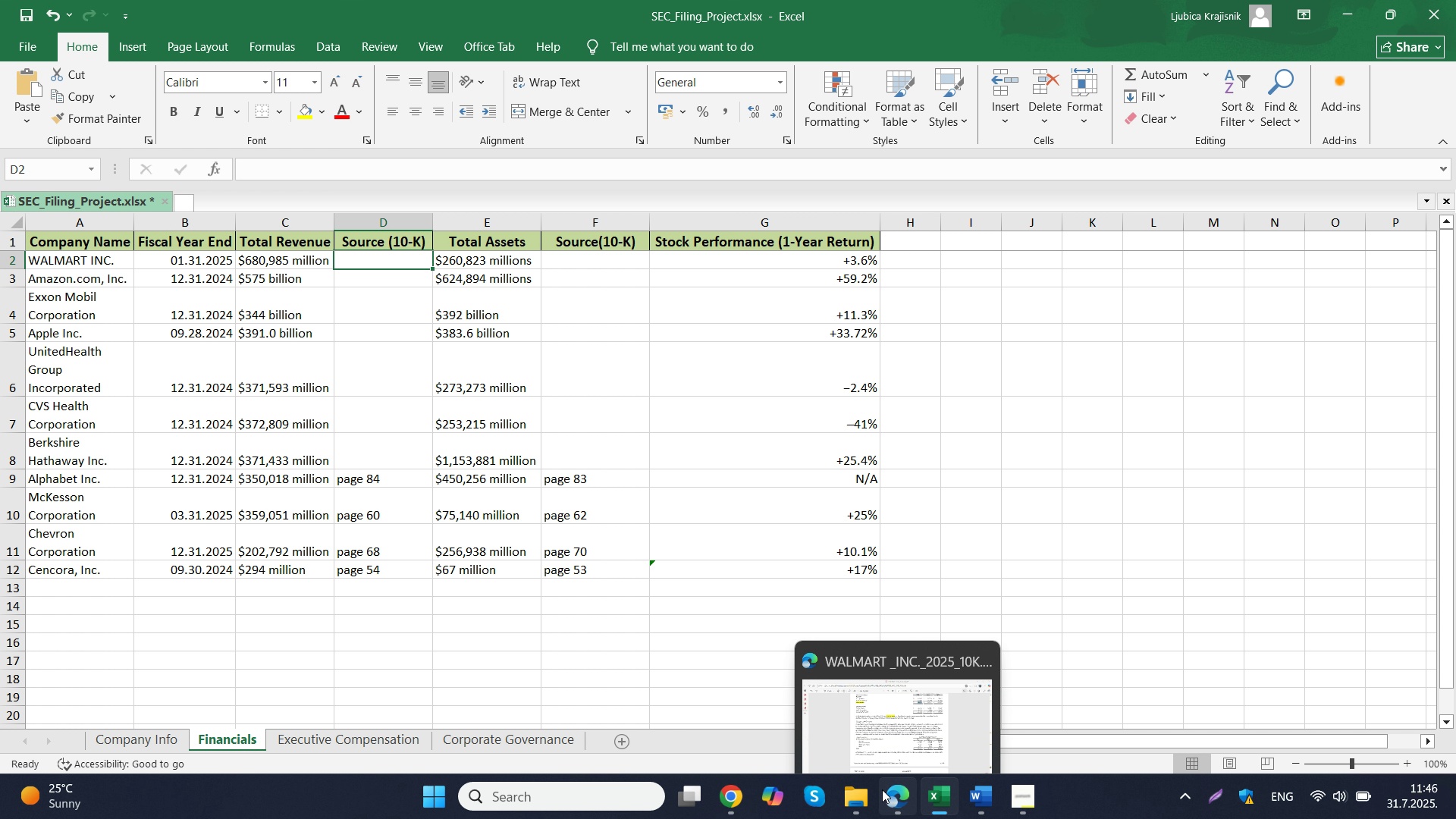 
left_click([851, 716])
 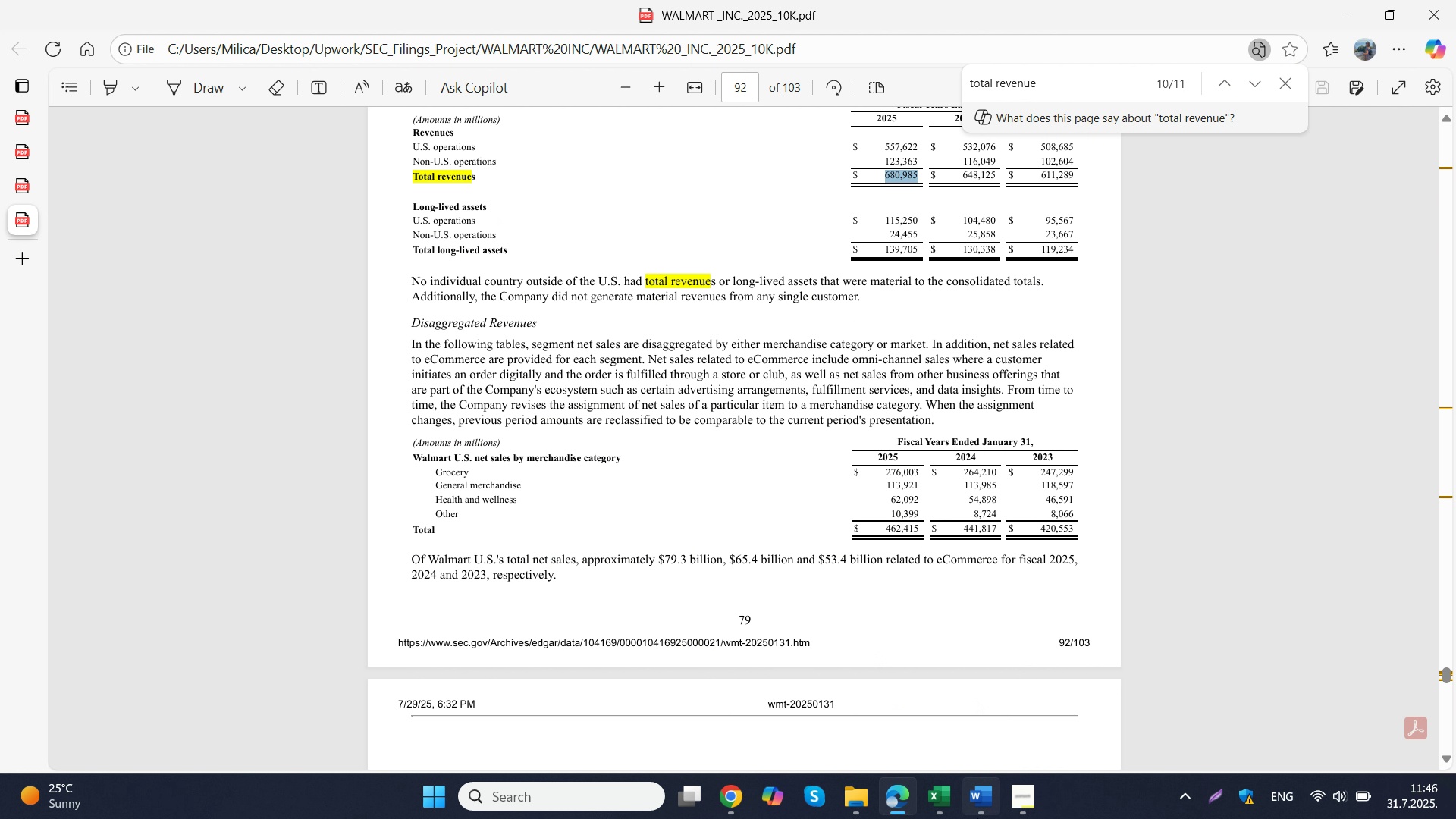 
left_click([939, 801])
 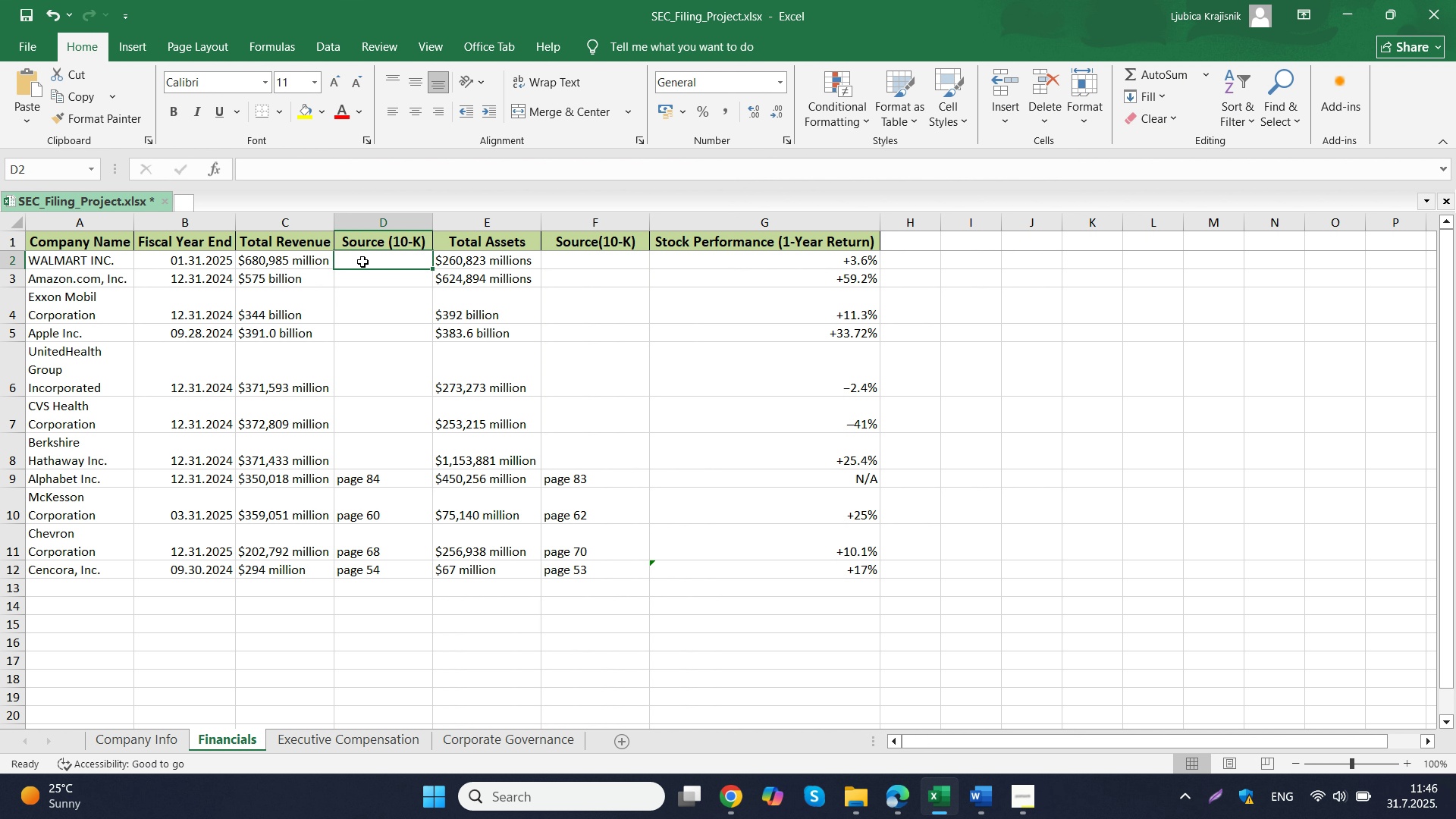 
double_click([362, 262])
 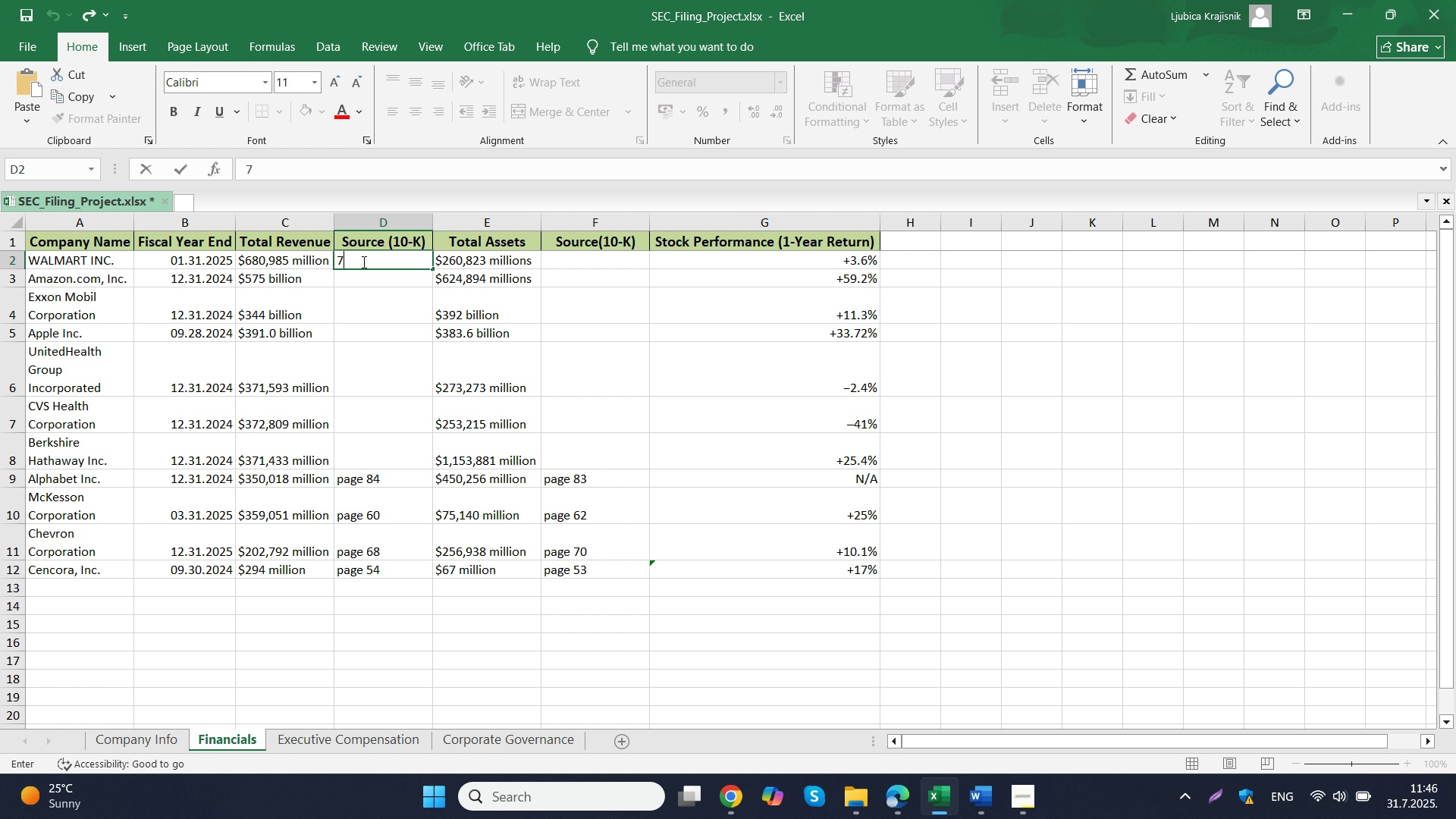 
type(79)
 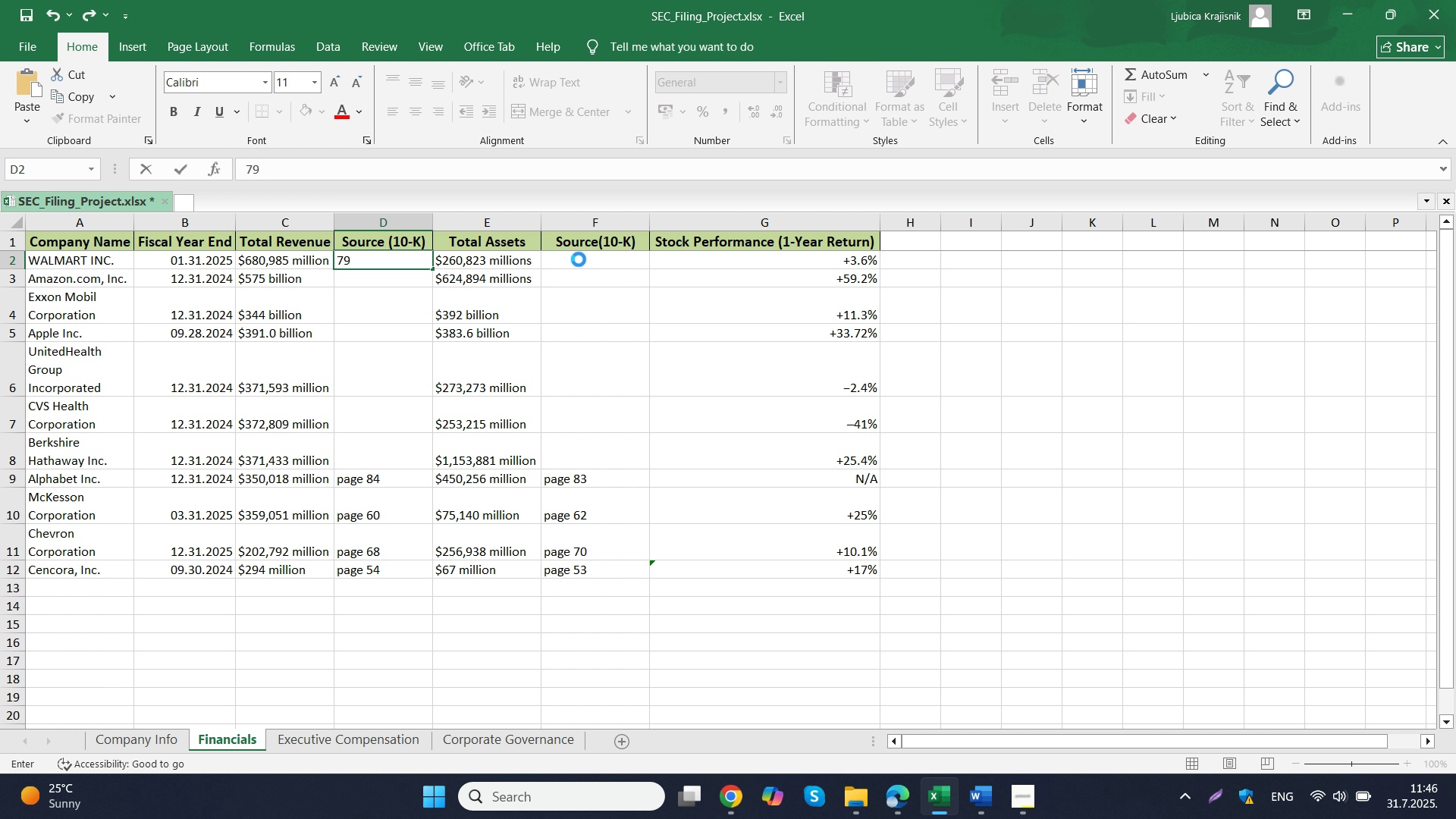 
left_click([579, 259])
 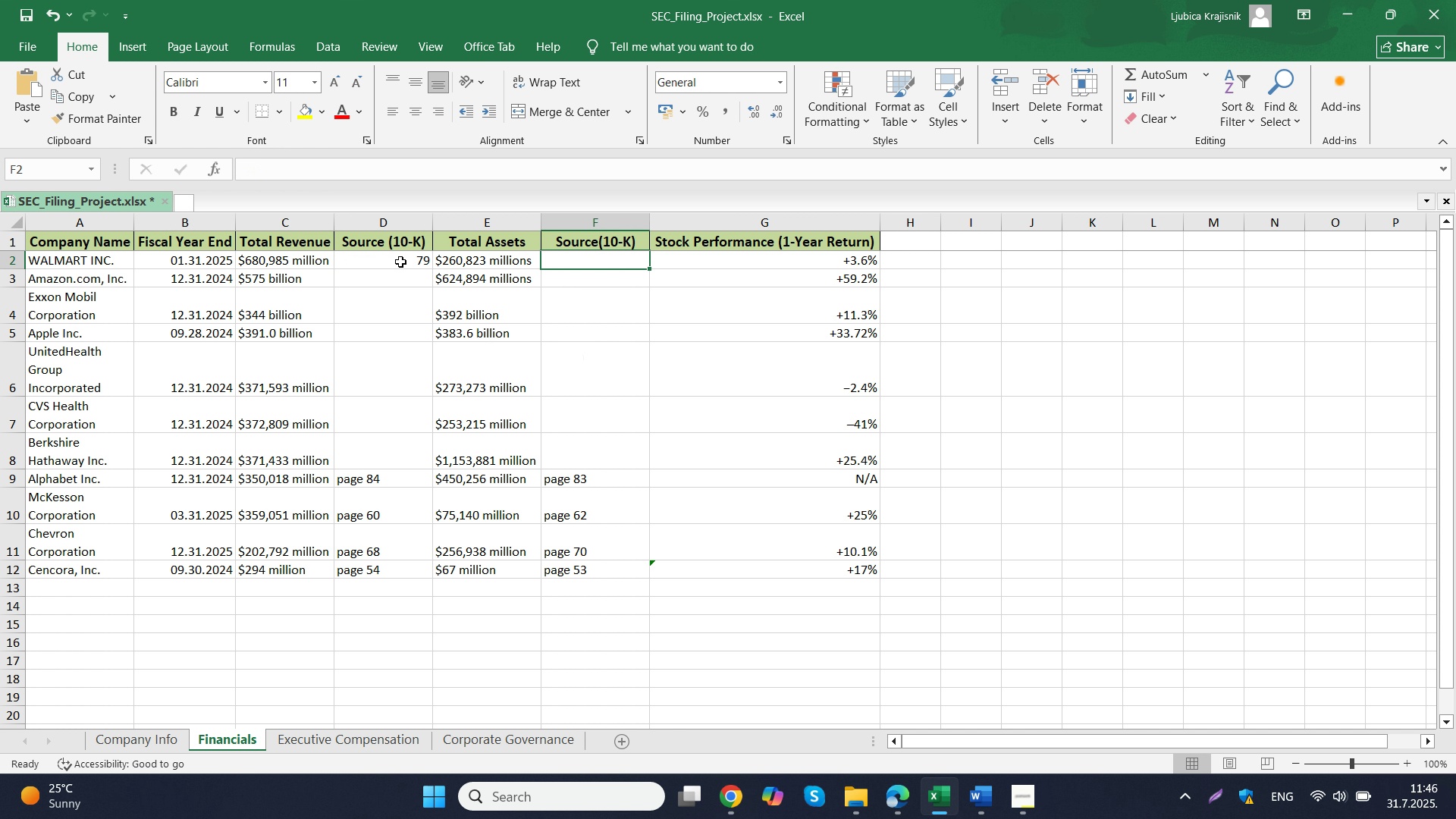 
double_click([400, 262])
 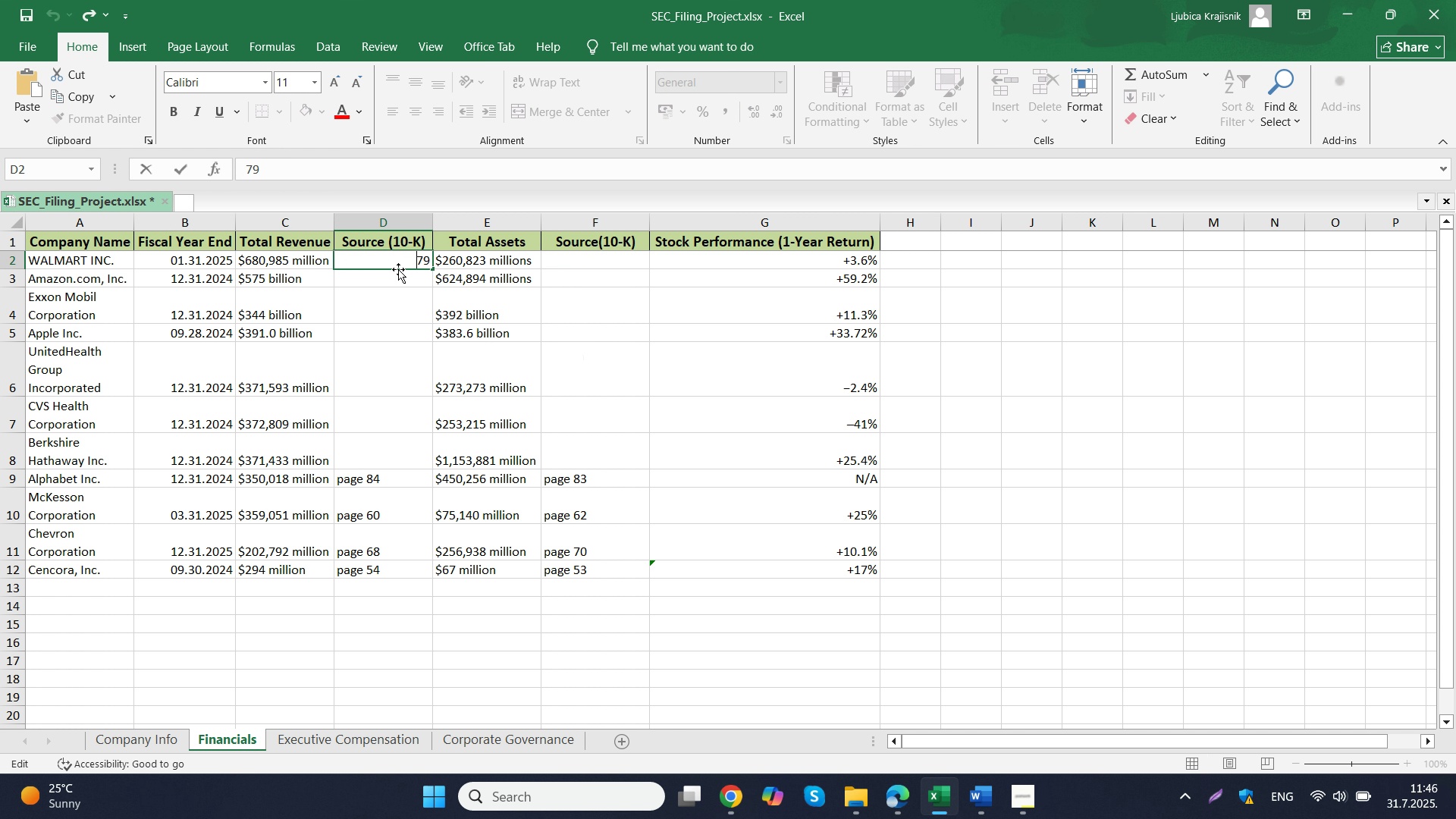 
type(page )
key(Tab)
key(Tab)
 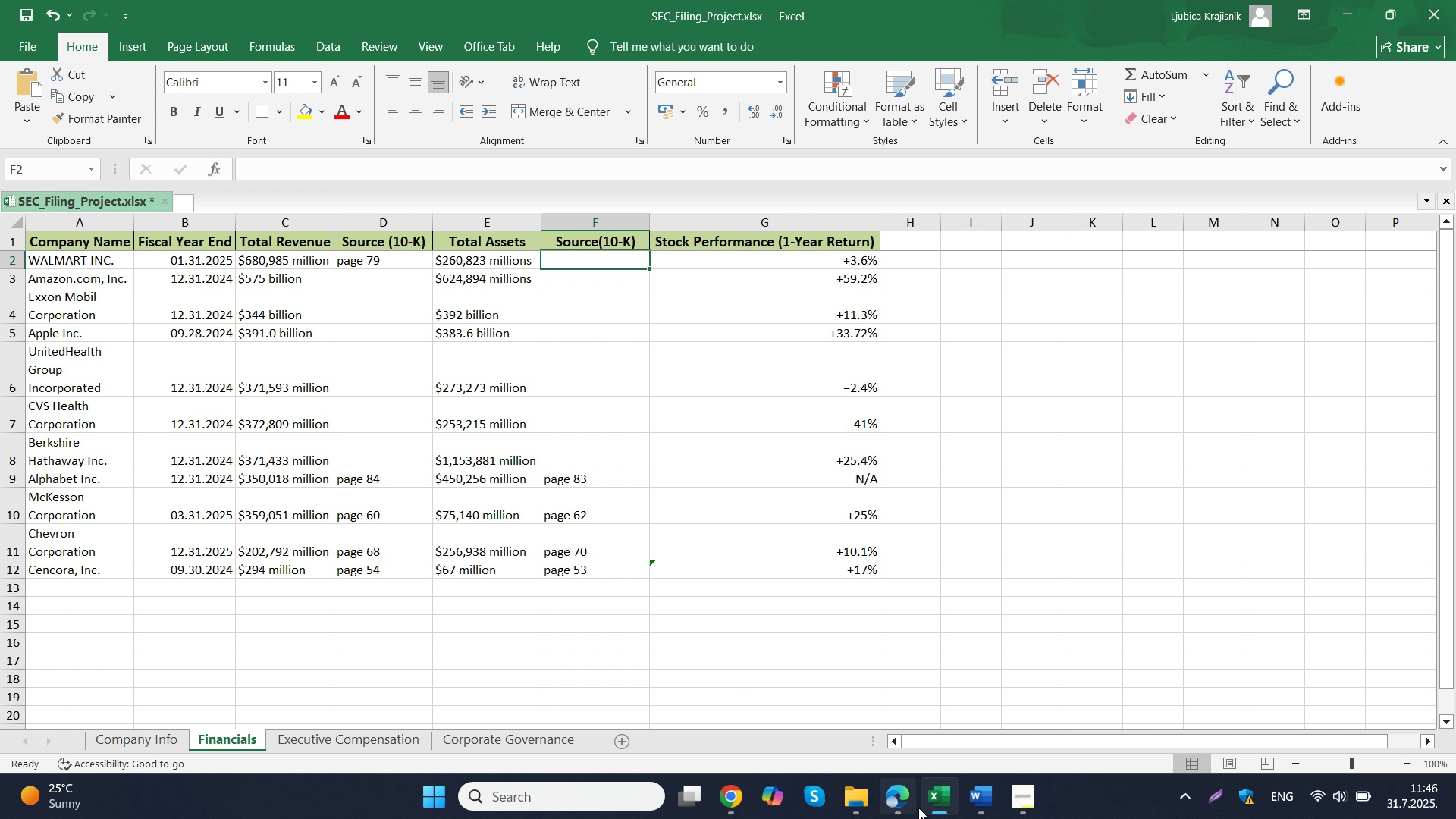 
left_click([850, 799])
 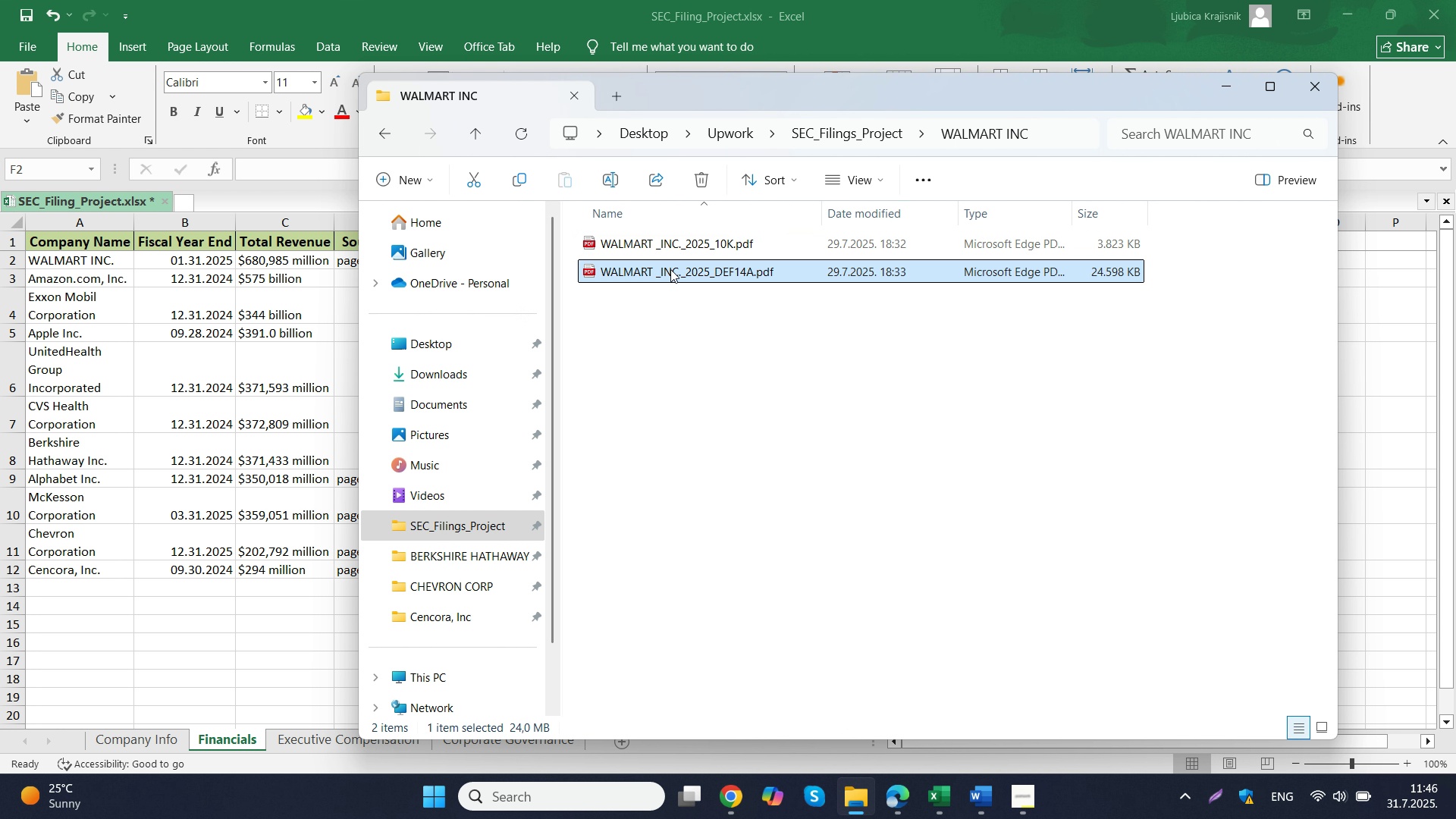 
double_click([670, 269])
 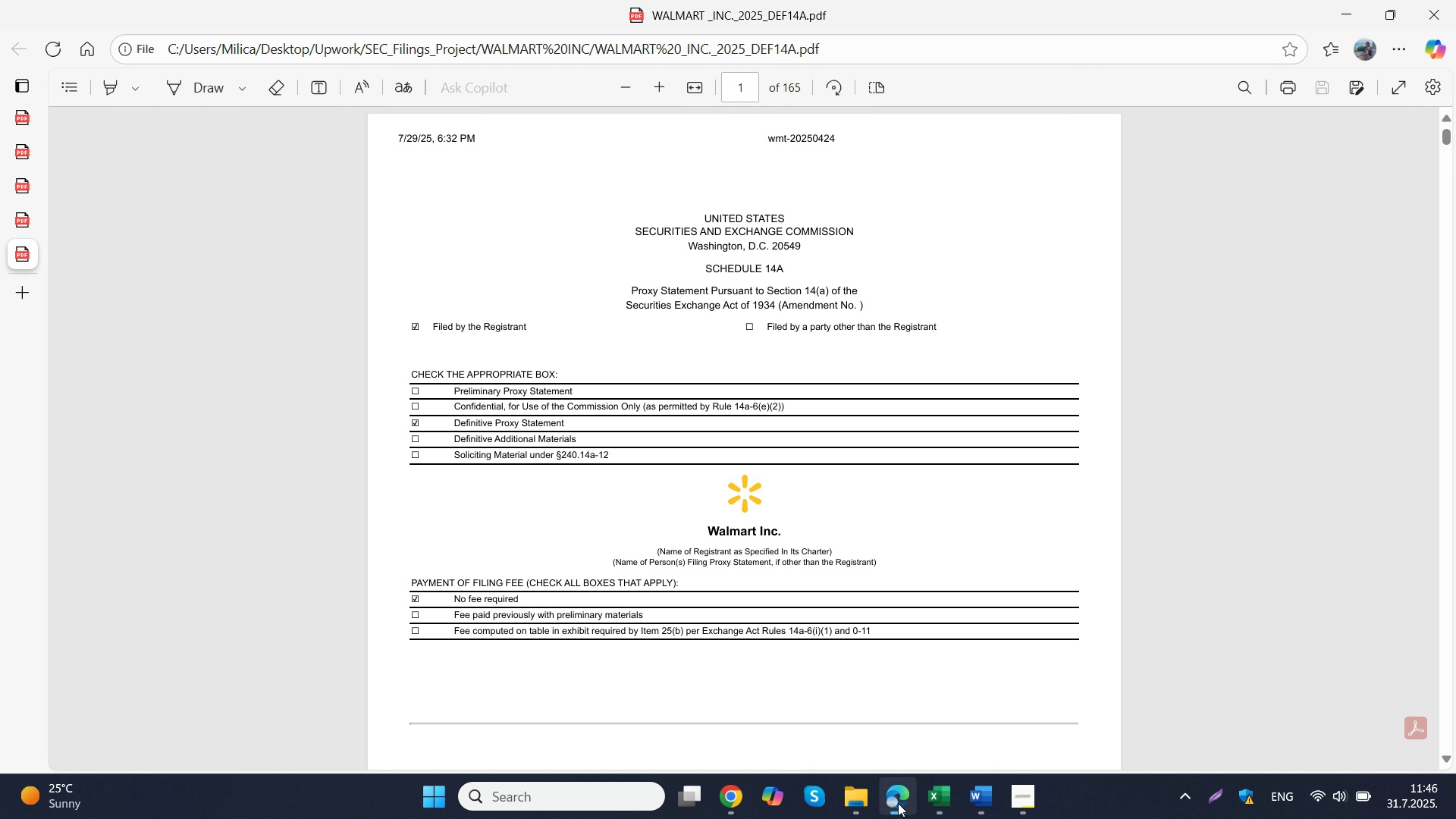 
wait(5.04)
 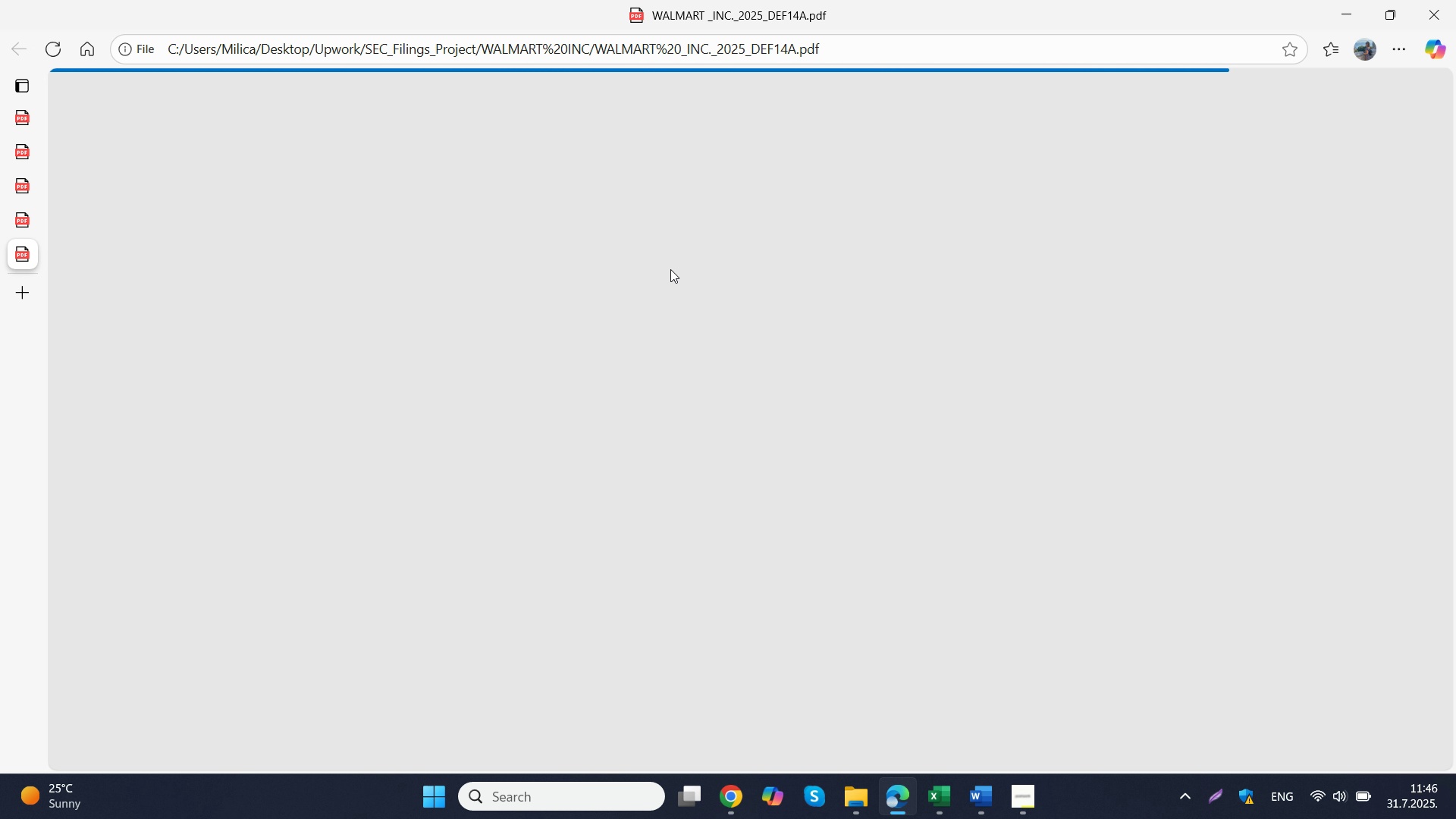 
left_click([20, 219])
 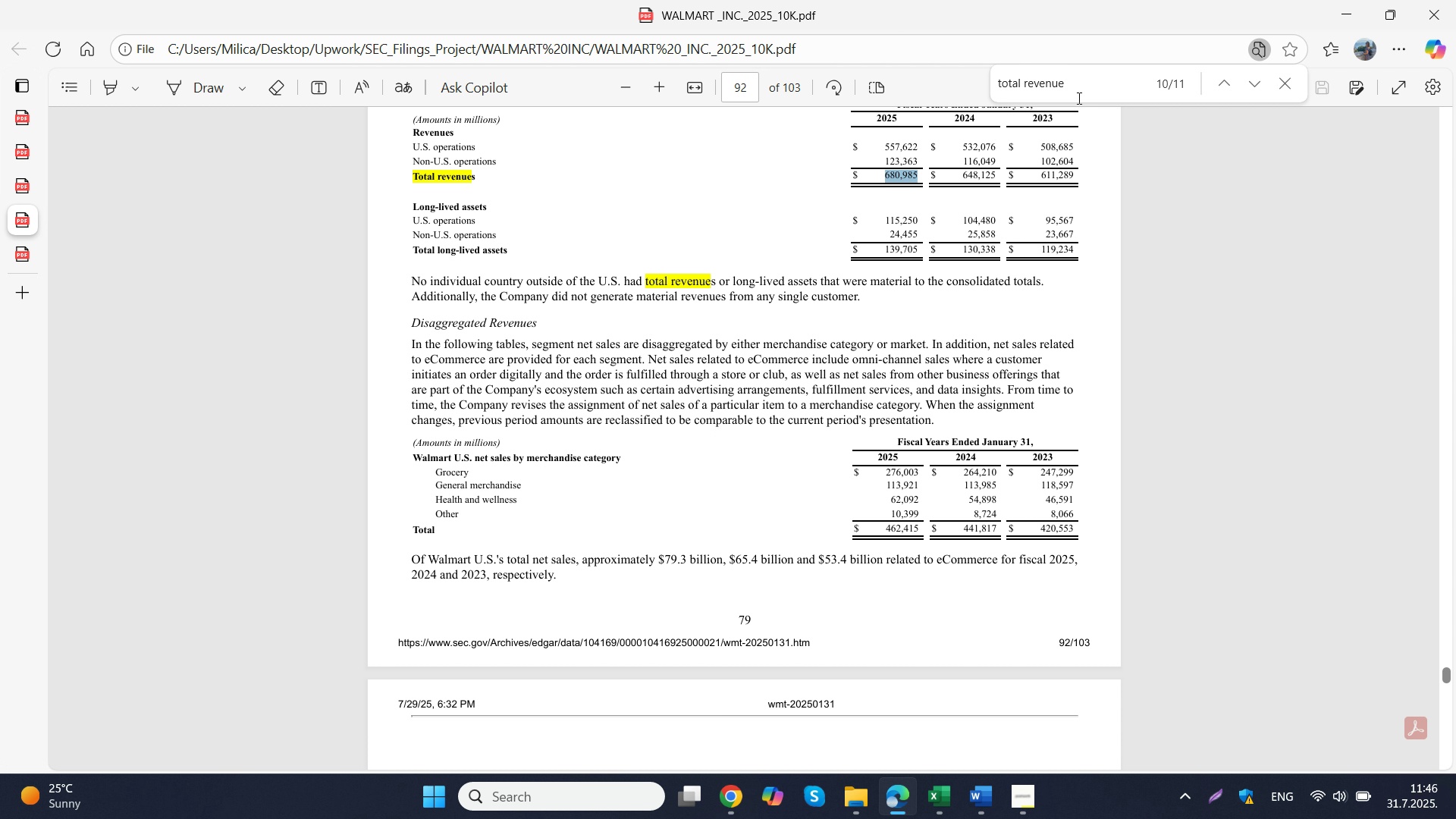 
left_click_drag(start_coordinate=[1071, 86], to_coordinate=[1024, 86])
 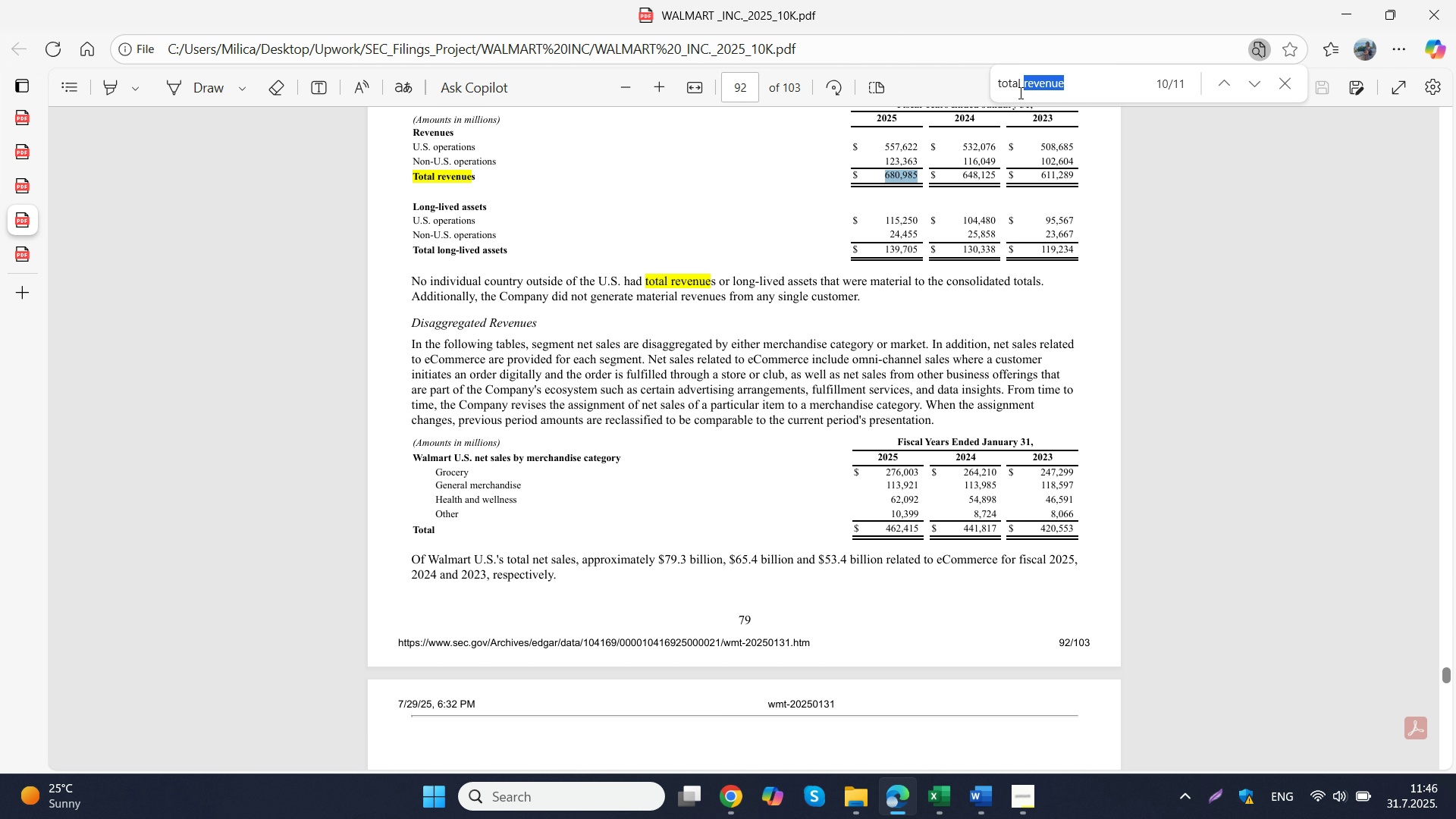 
type(assets)
 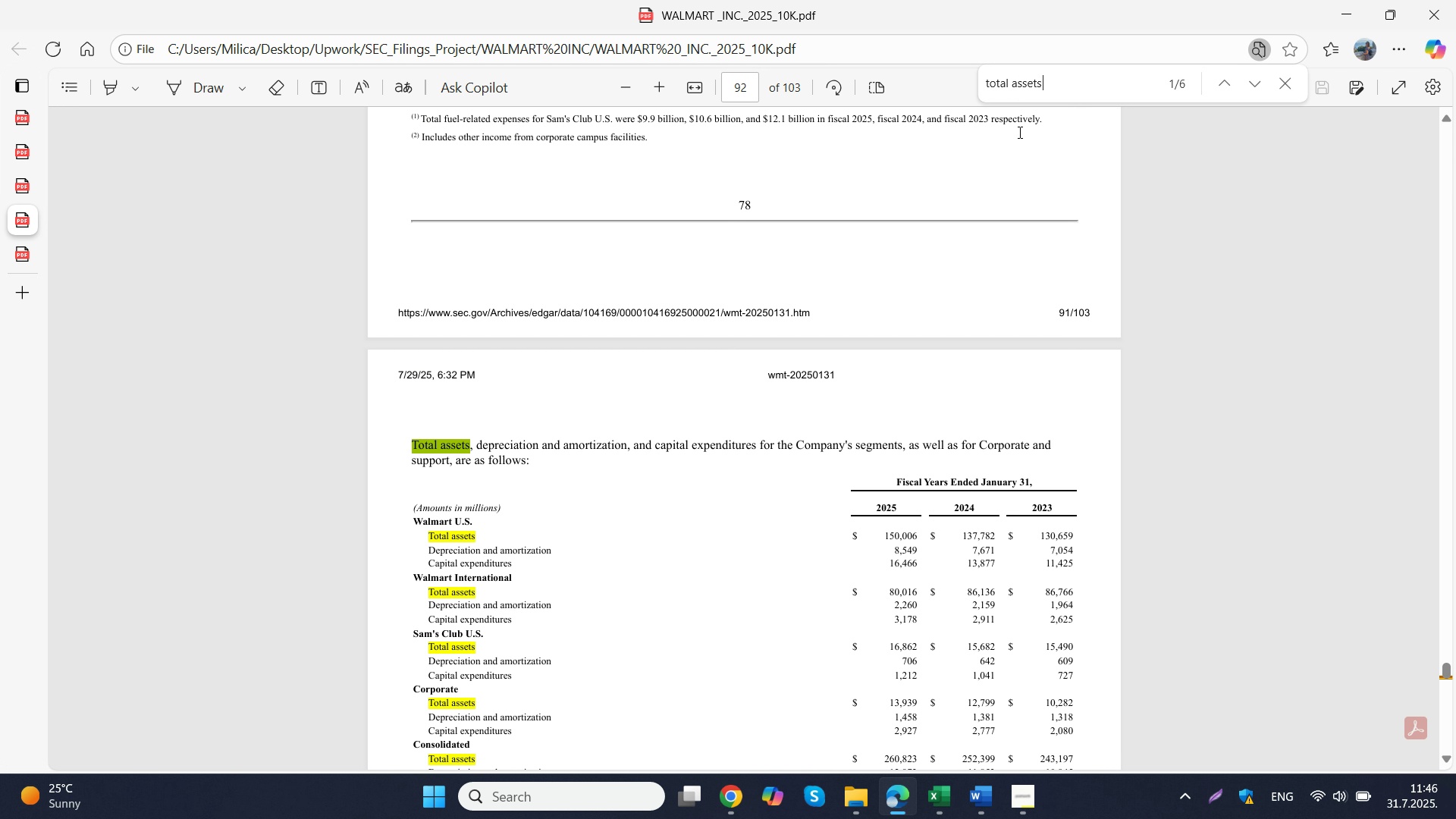 
scroll: coordinate [939, 262], scroll_direction: down, amount: 4.0
 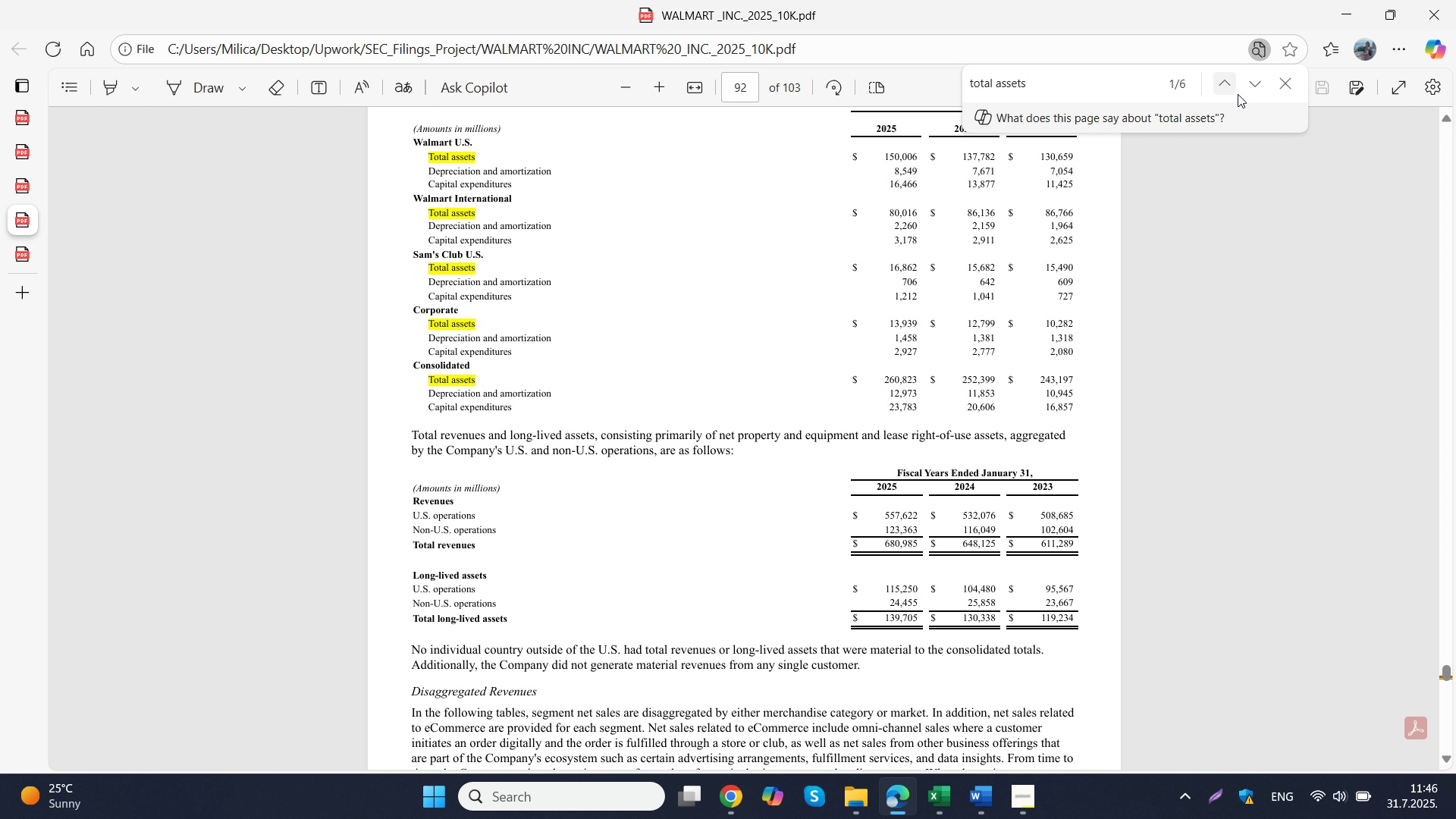 
double_click([1260, 93])
 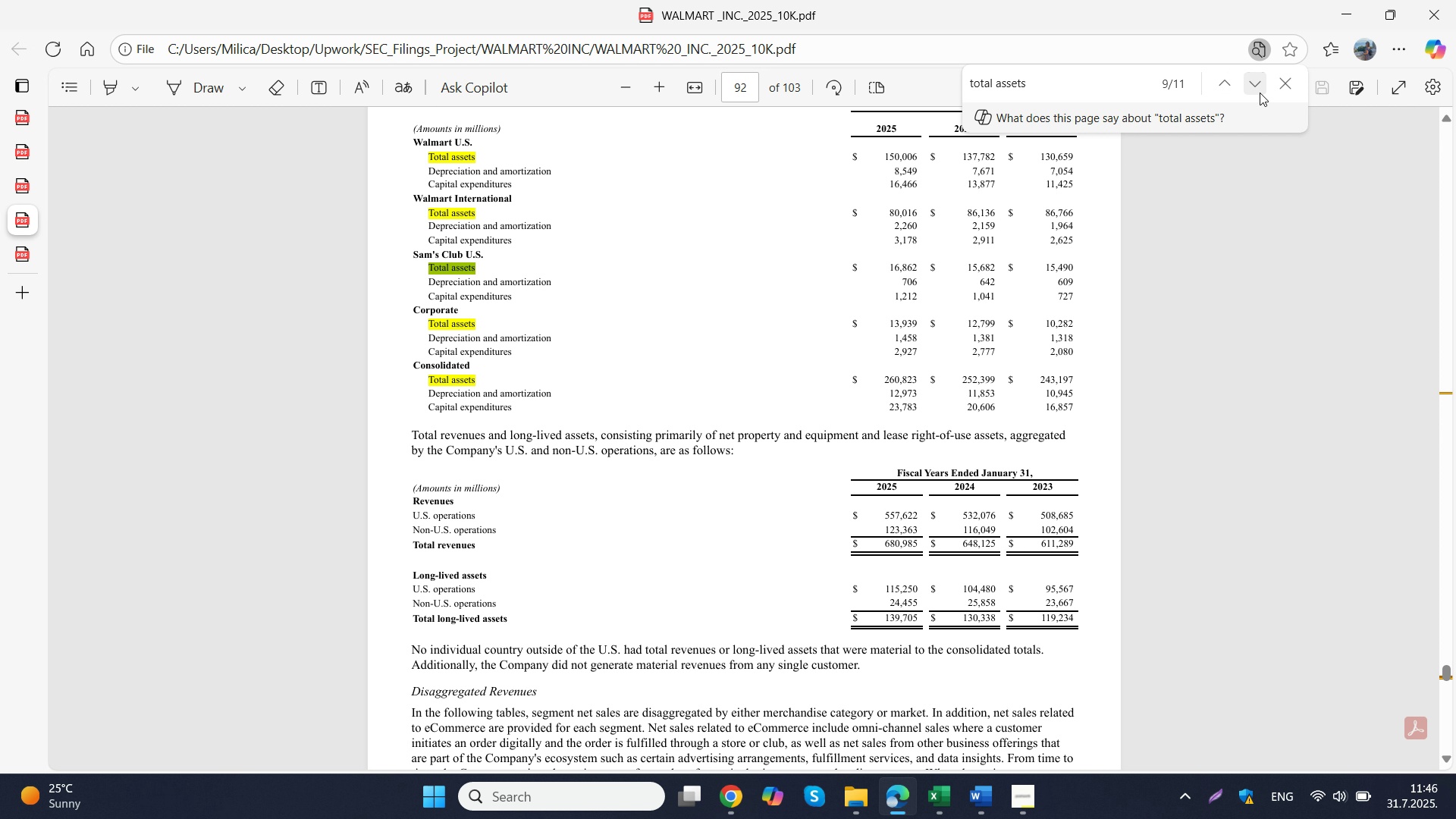 
triple_click([1260, 93])
 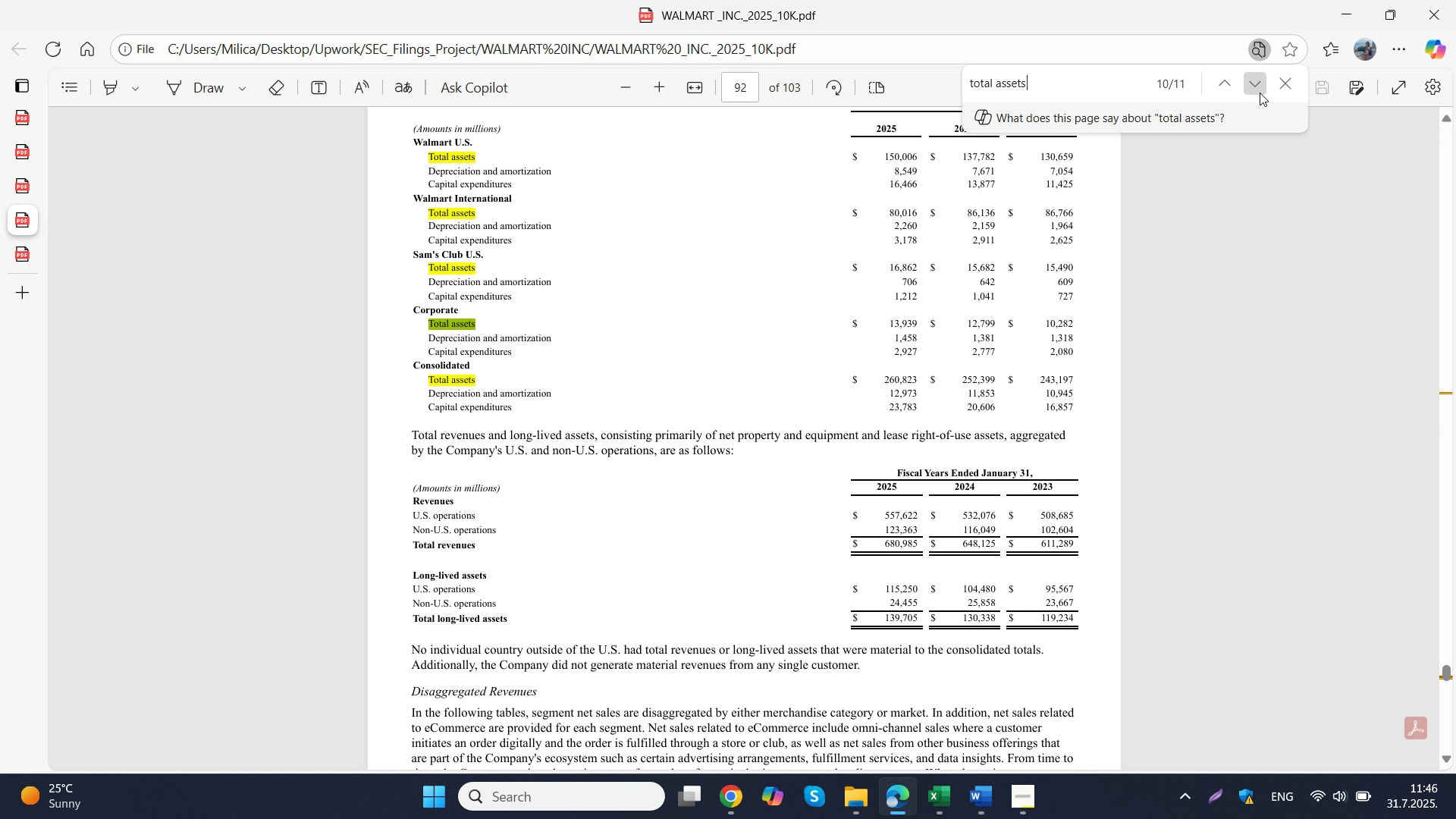 
triple_click([1260, 93])
 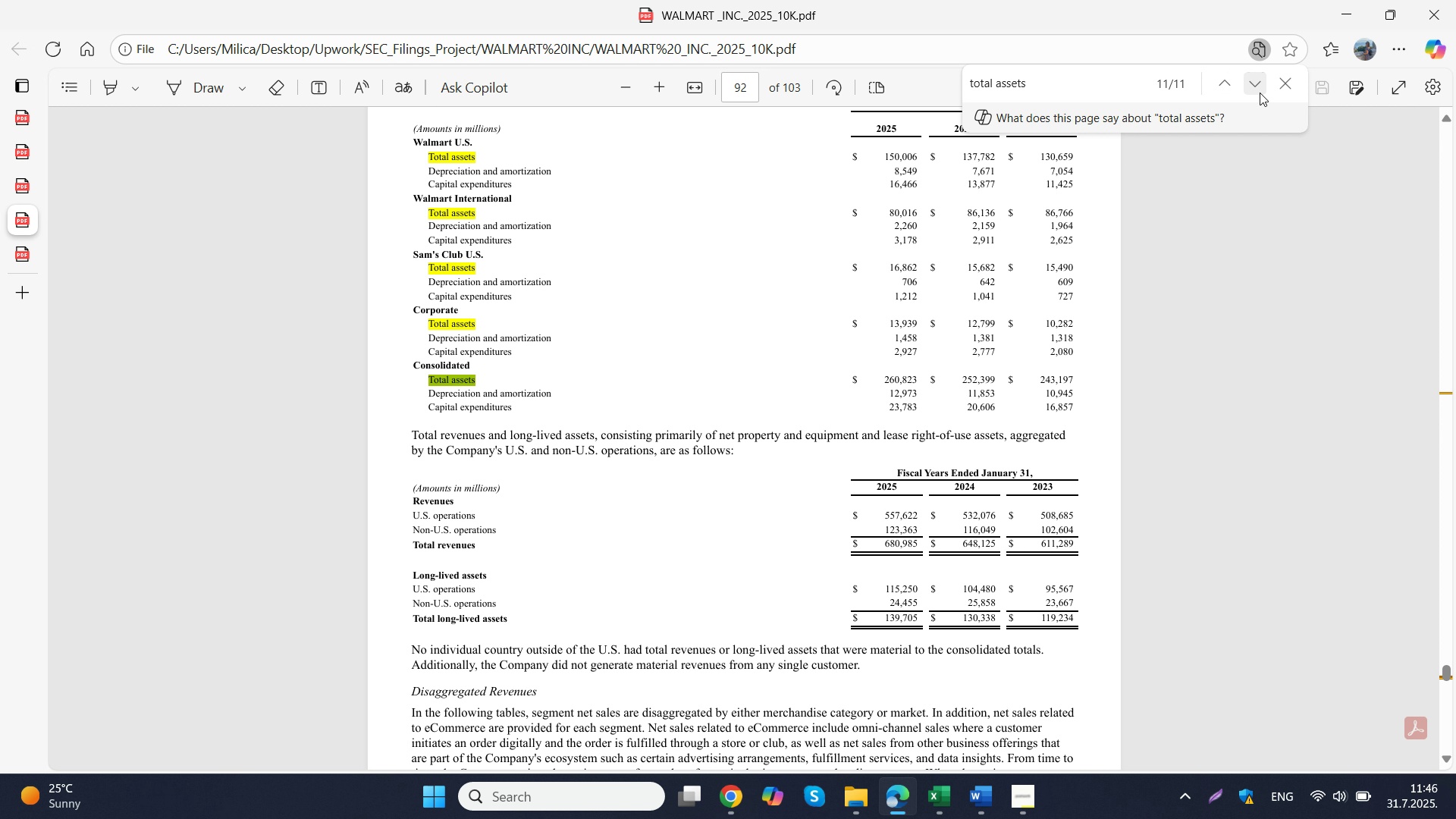 
triple_click([1260, 93])
 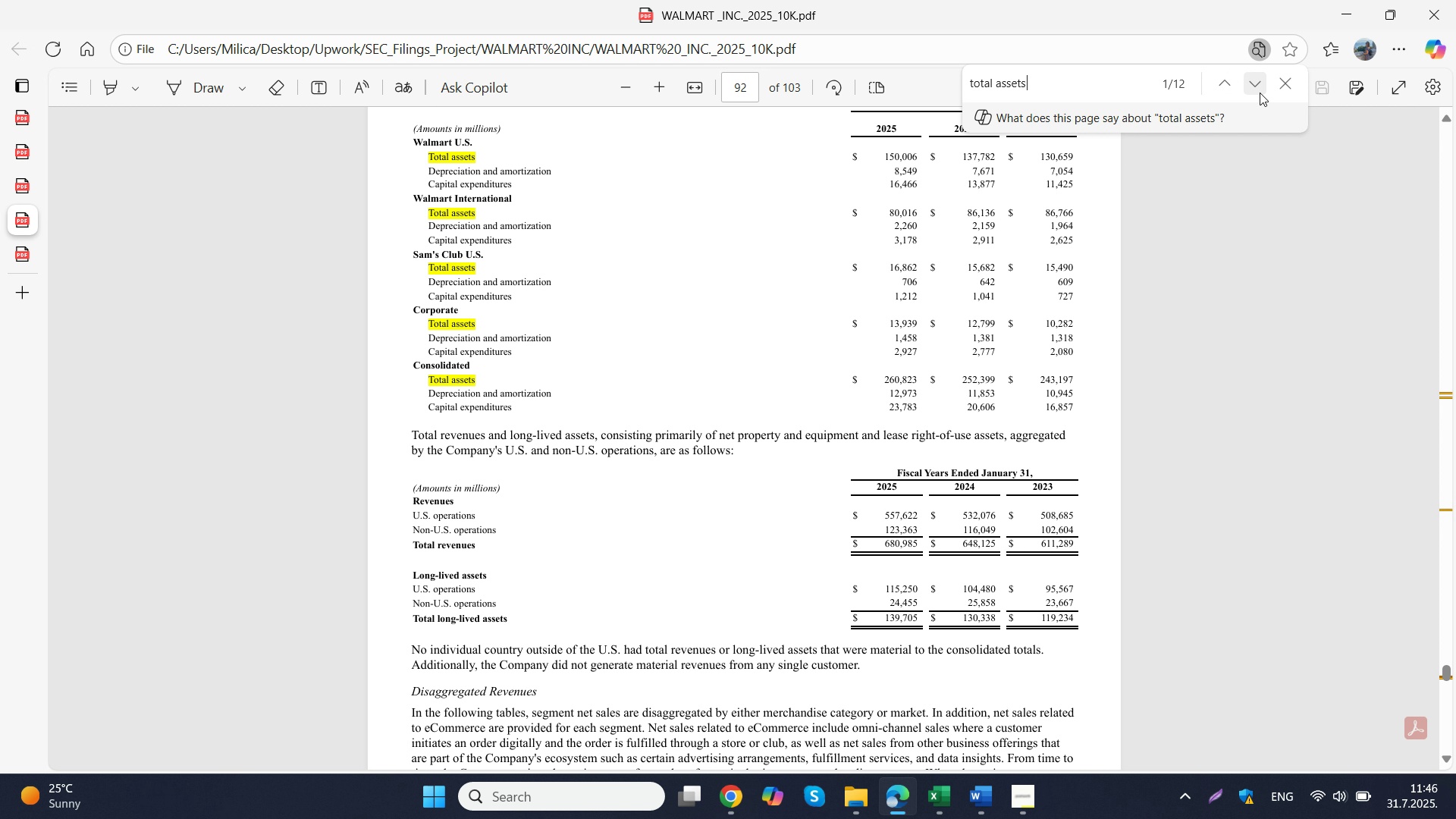 
triple_click([1260, 93])
 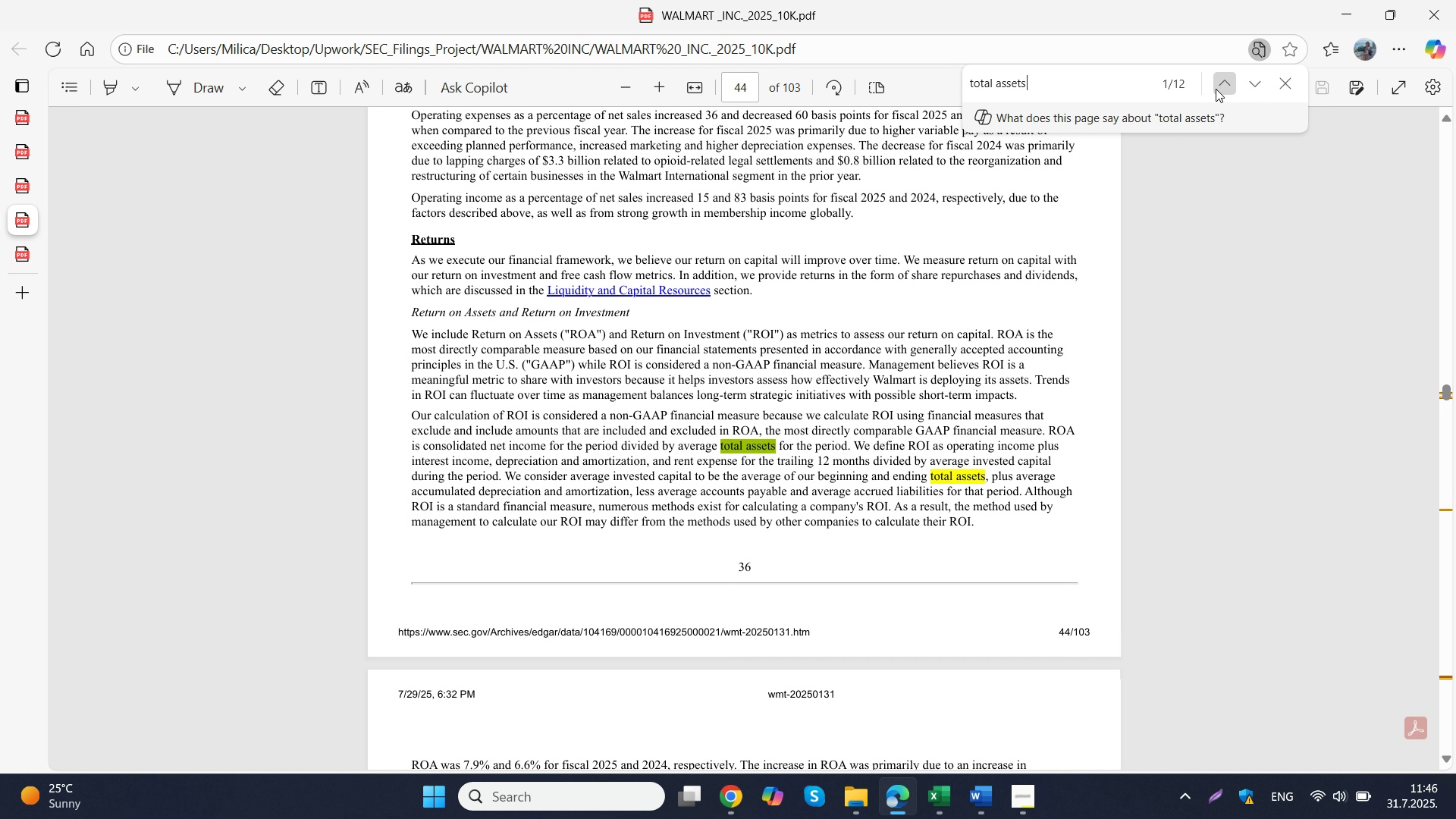 
left_click([1216, 89])
 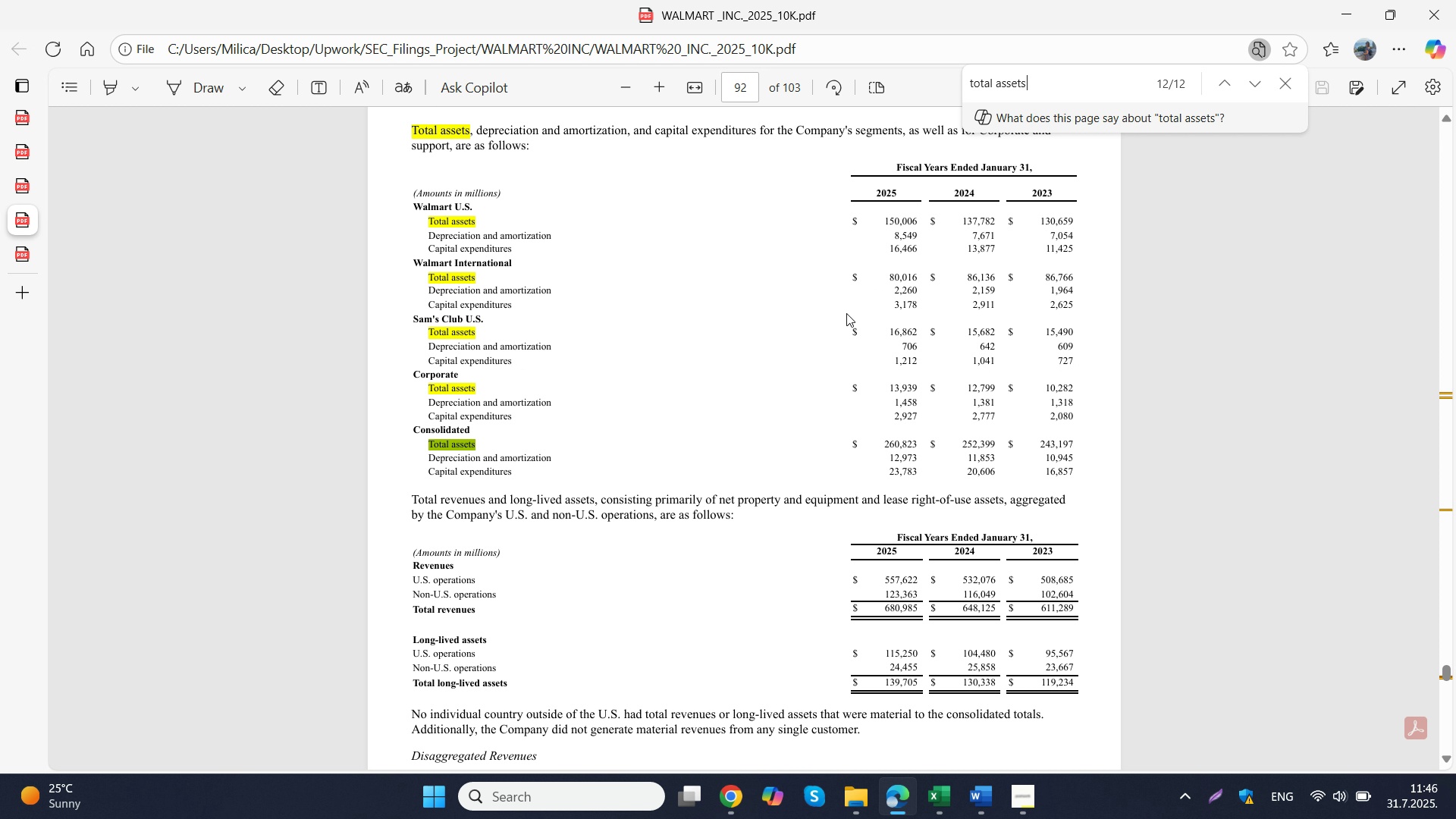 
wait(5.07)
 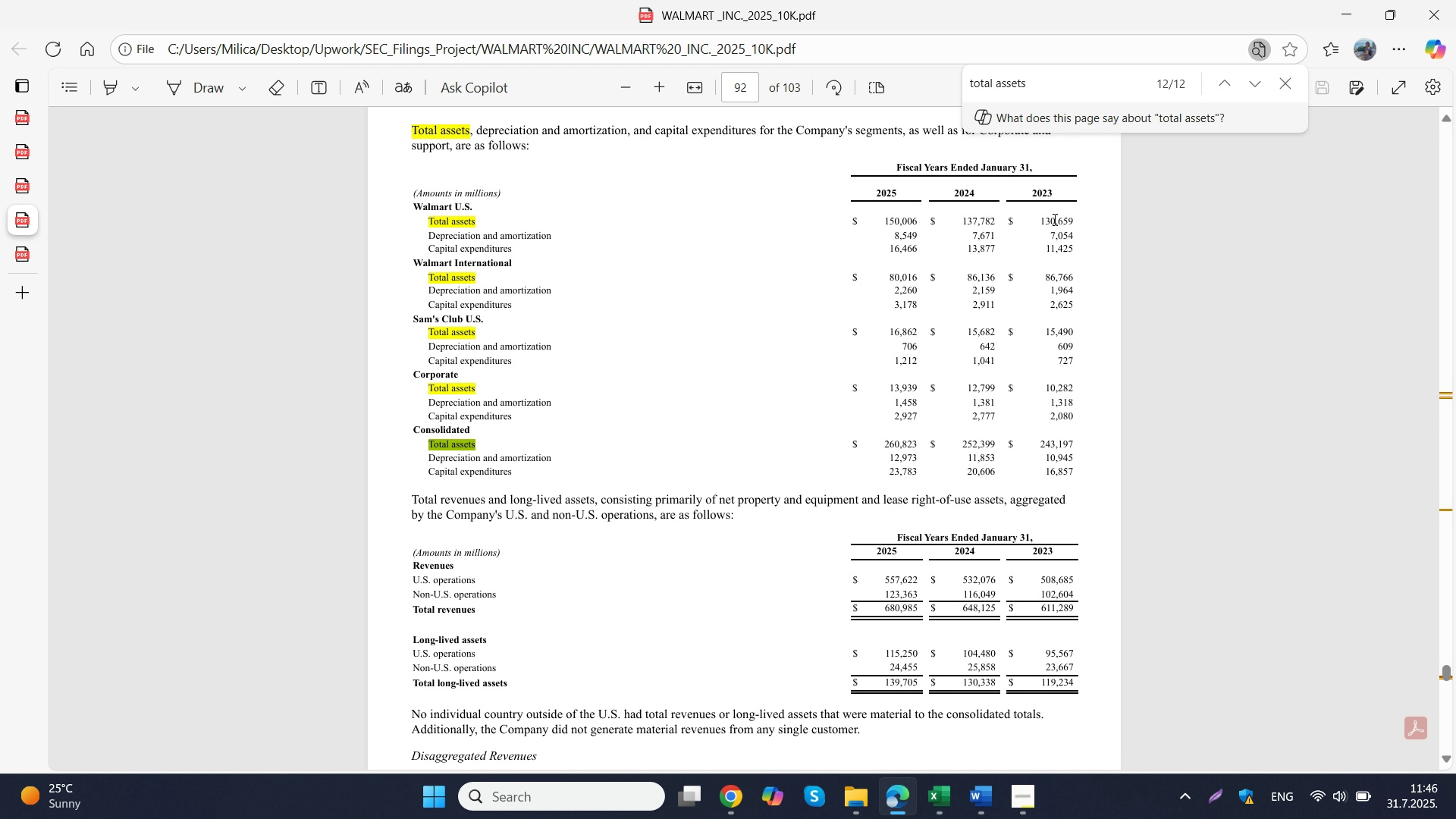 
scroll: coordinate [844, 315], scroll_direction: down, amount: 5.0
 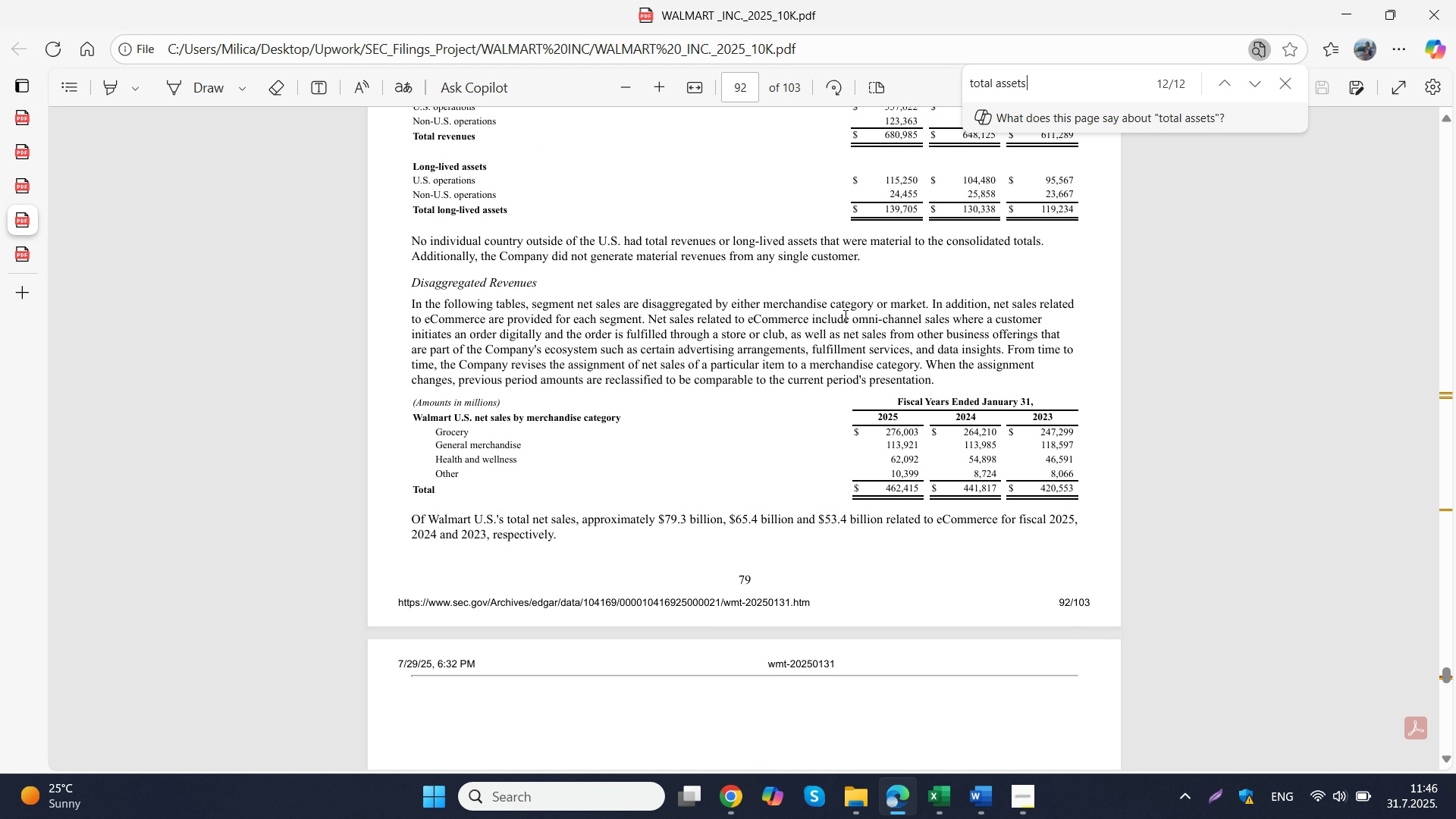 
scroll: coordinate [844, 315], scroll_direction: up, amount: 5.0
 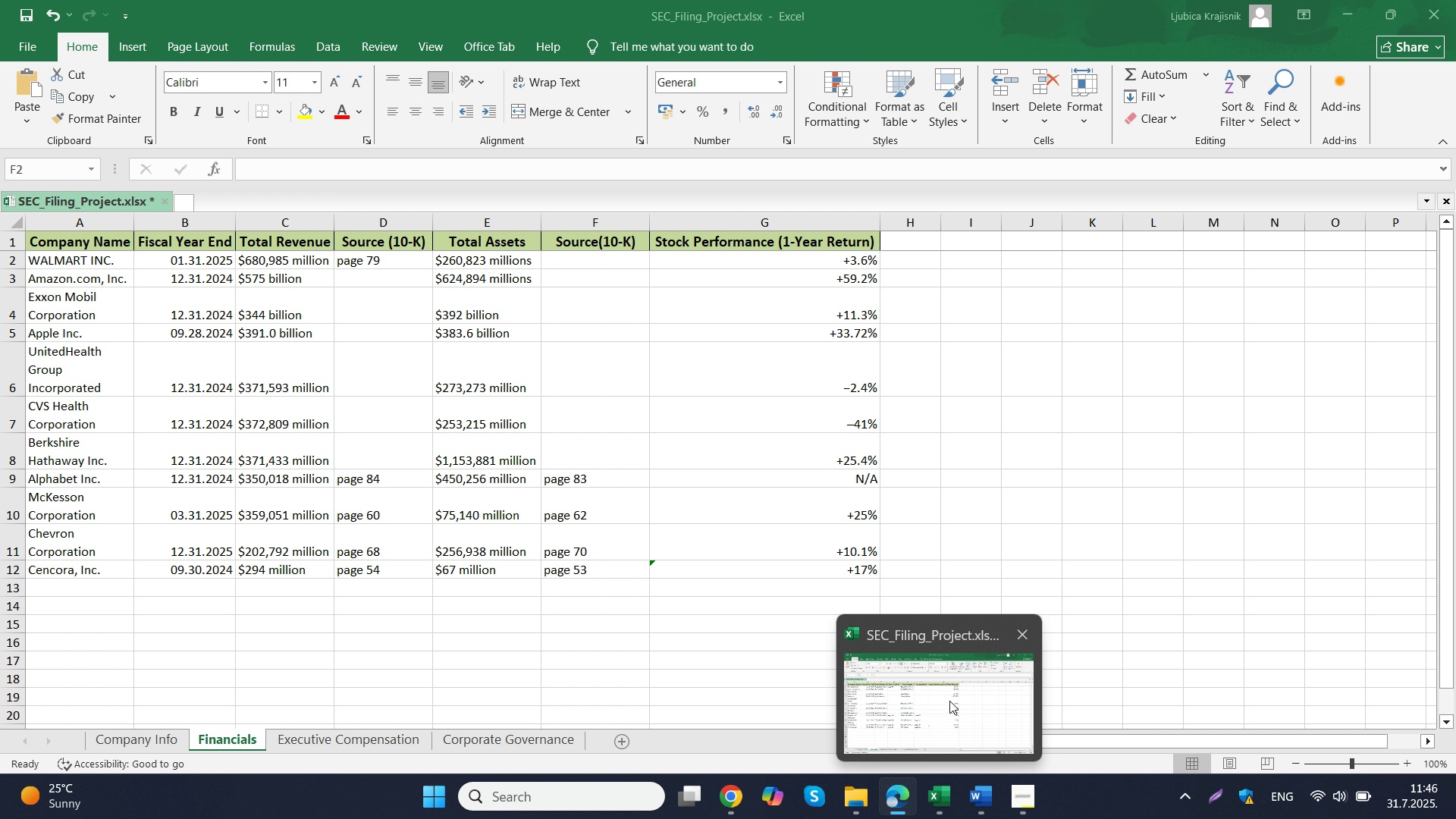 
wait(8.35)
 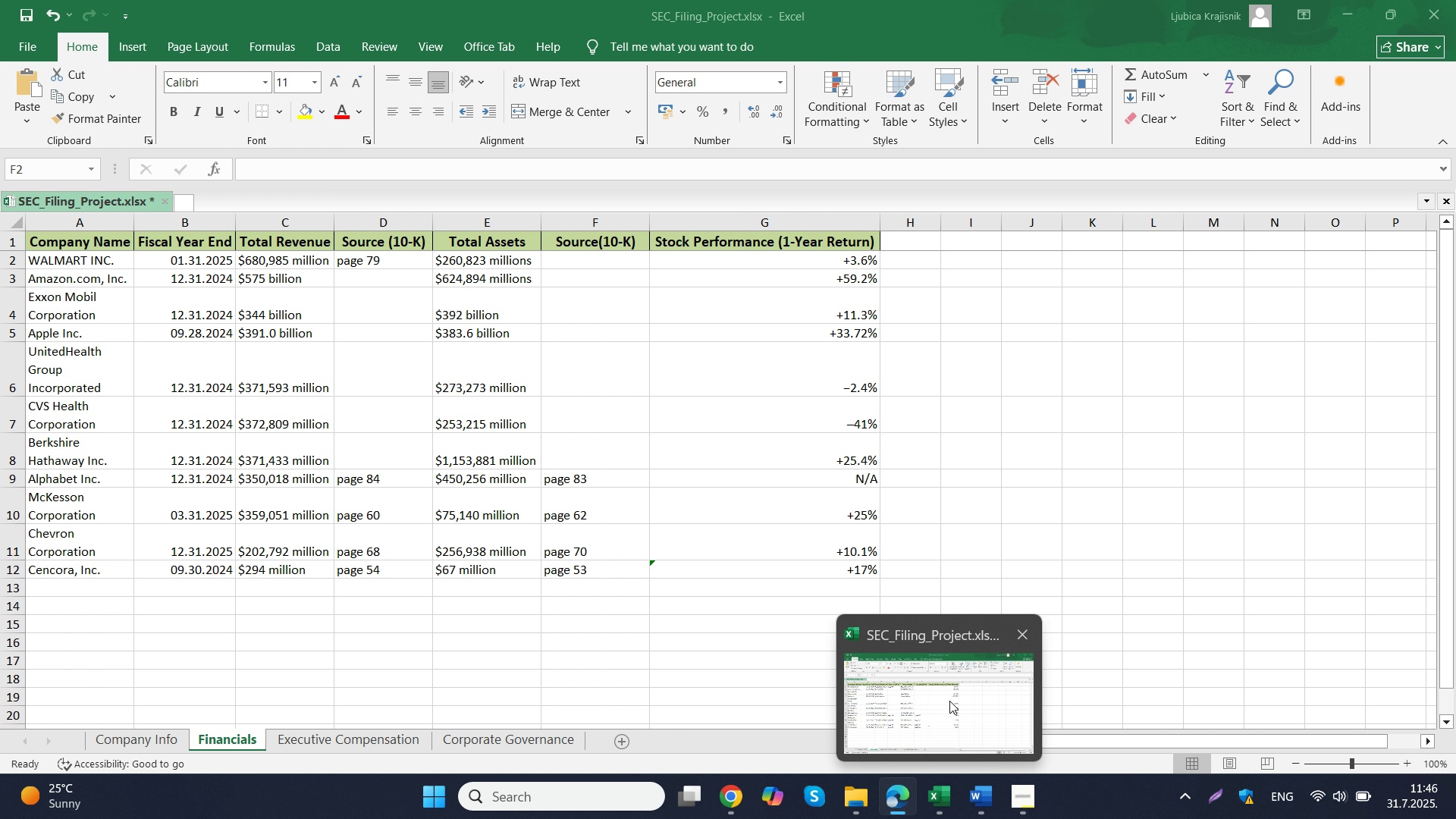 
scroll: coordinate [761, 639], scroll_direction: down, amount: 3.0
 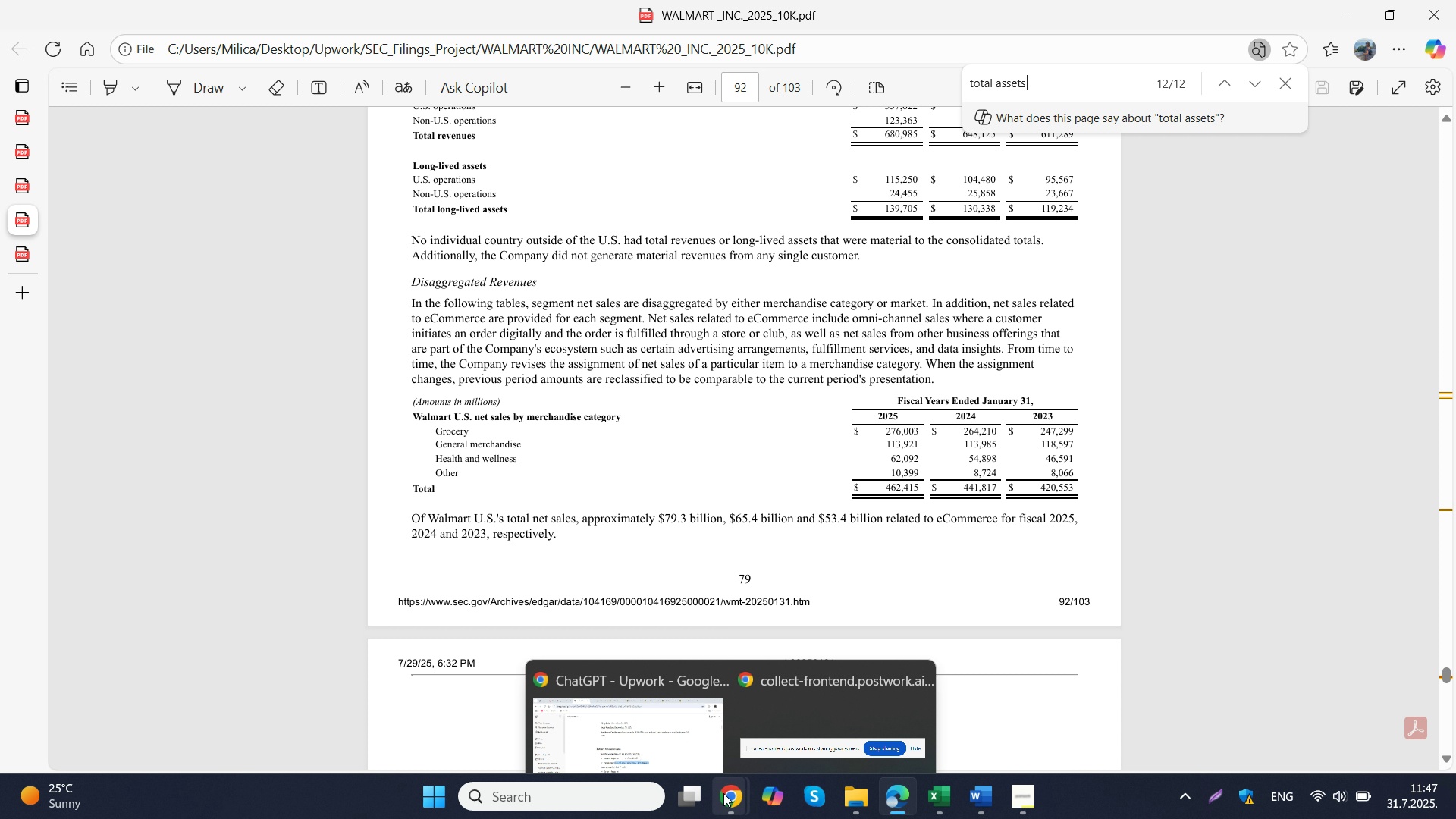 
left_click([643, 725])
 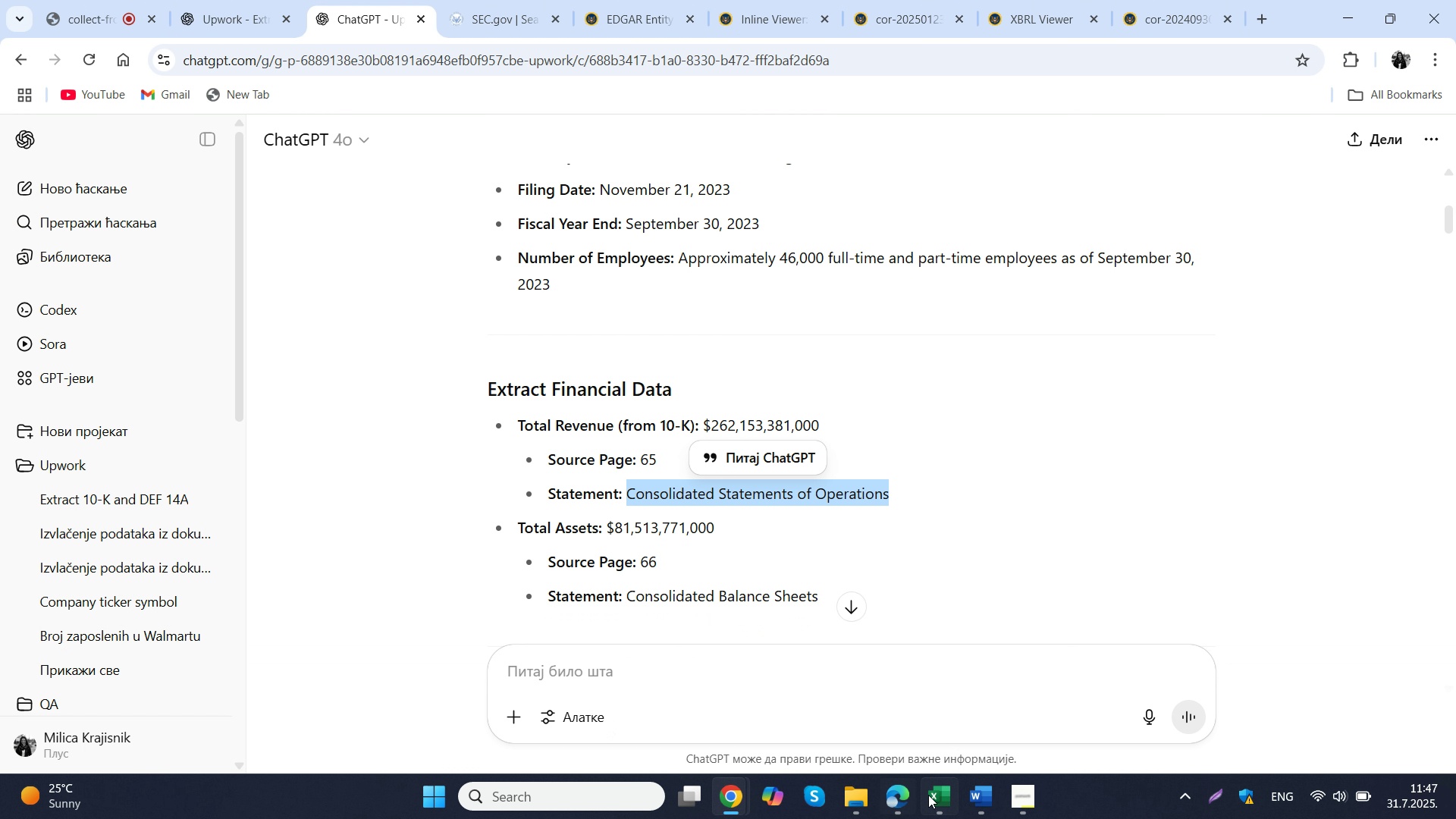 
left_click([938, 801])
 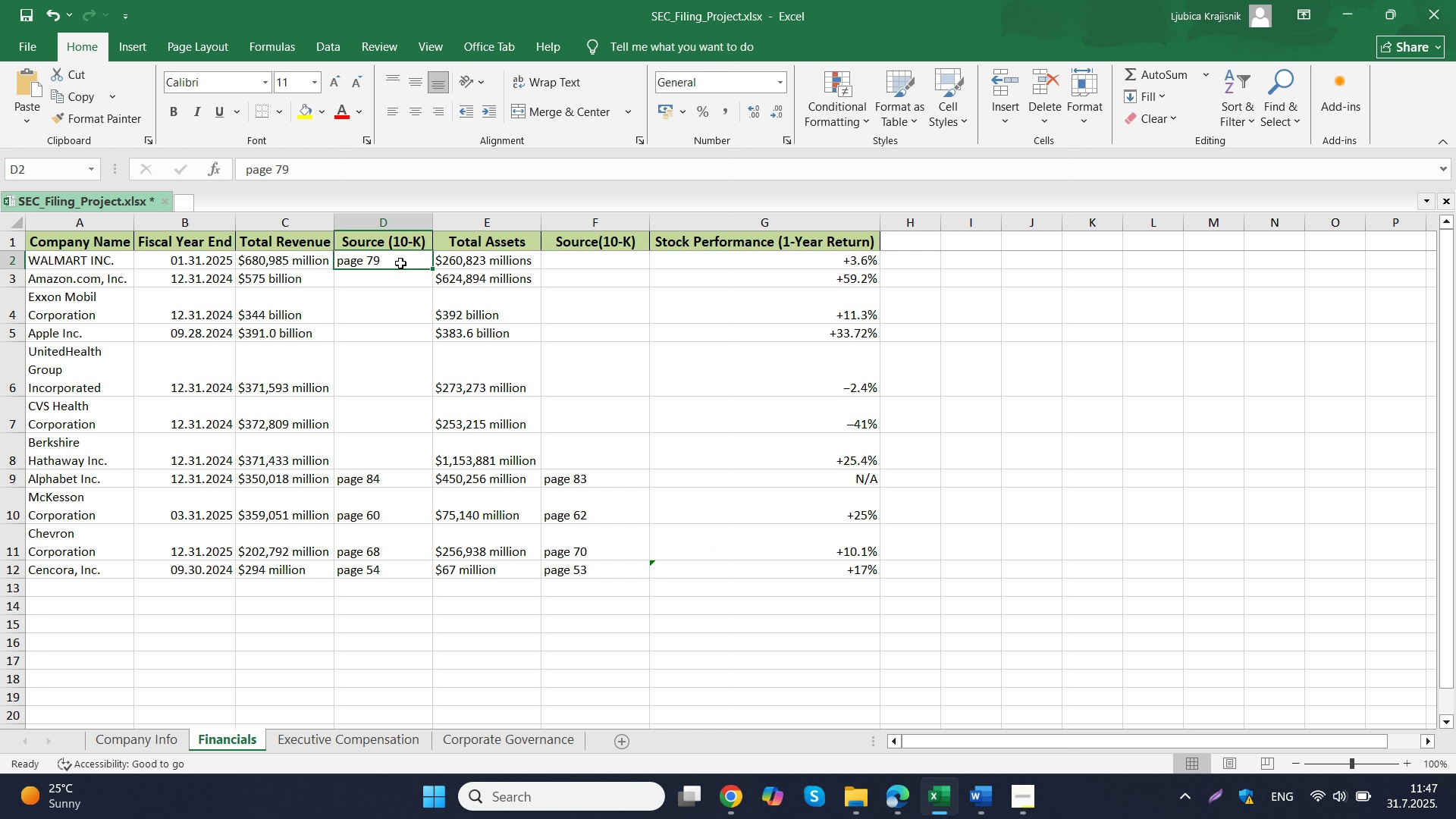 
double_click([400, 263])
 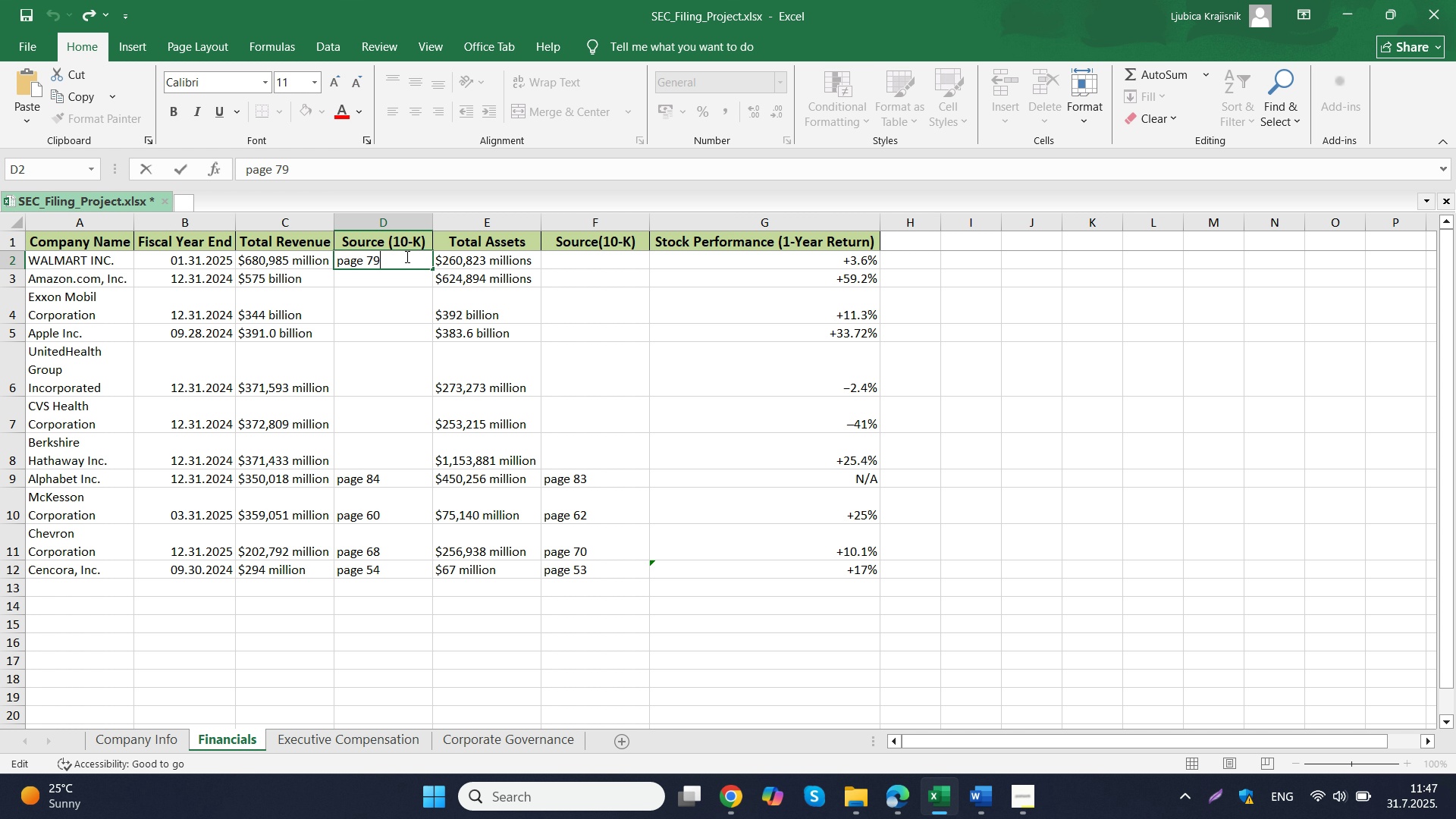 
key(Backspace)
key(Backspace)
type(92)
key(Tab)
key(Tab)
type(page93)
key(Backspace)
type(2)
 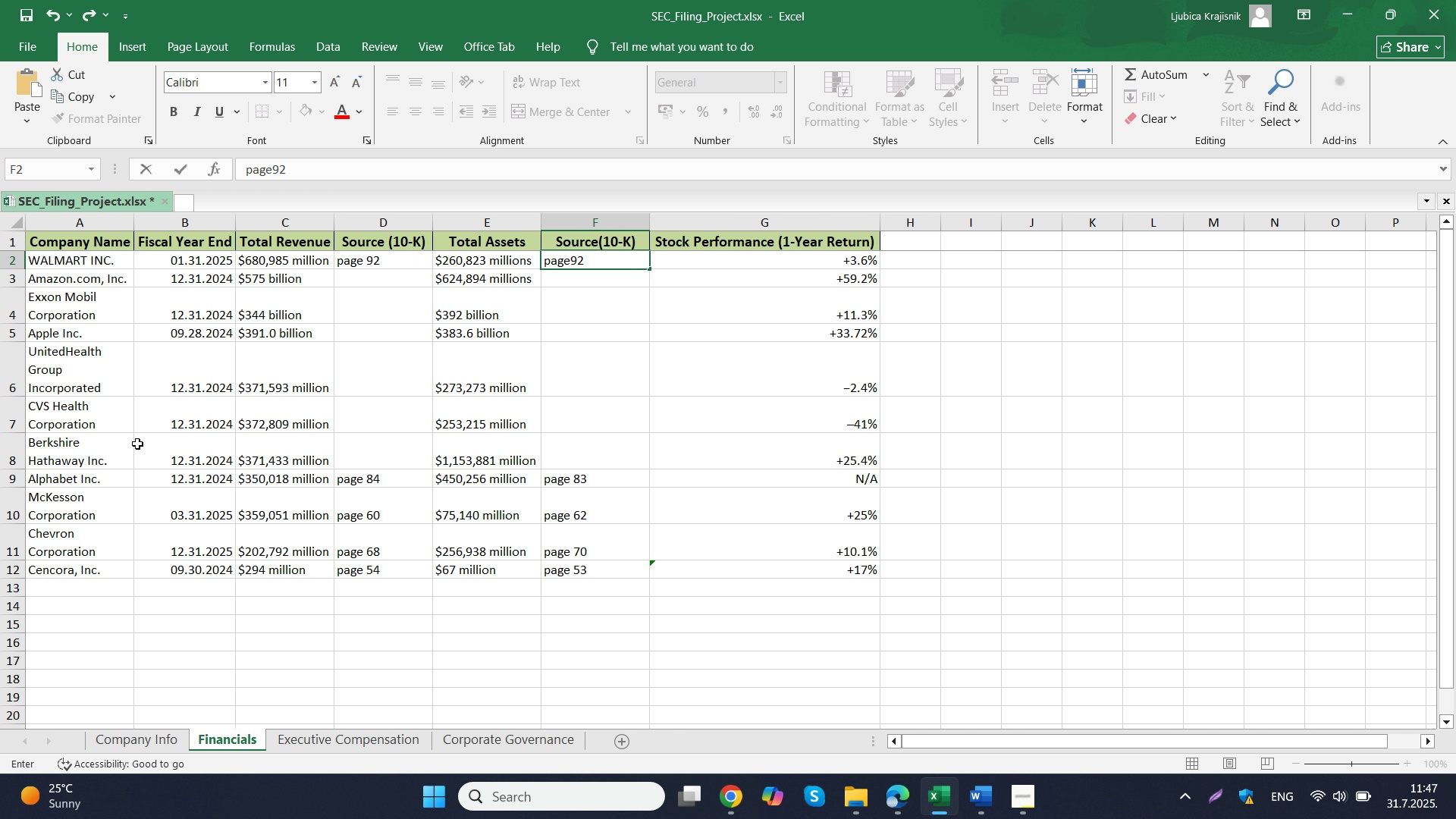 
key(ArrowLeft)
 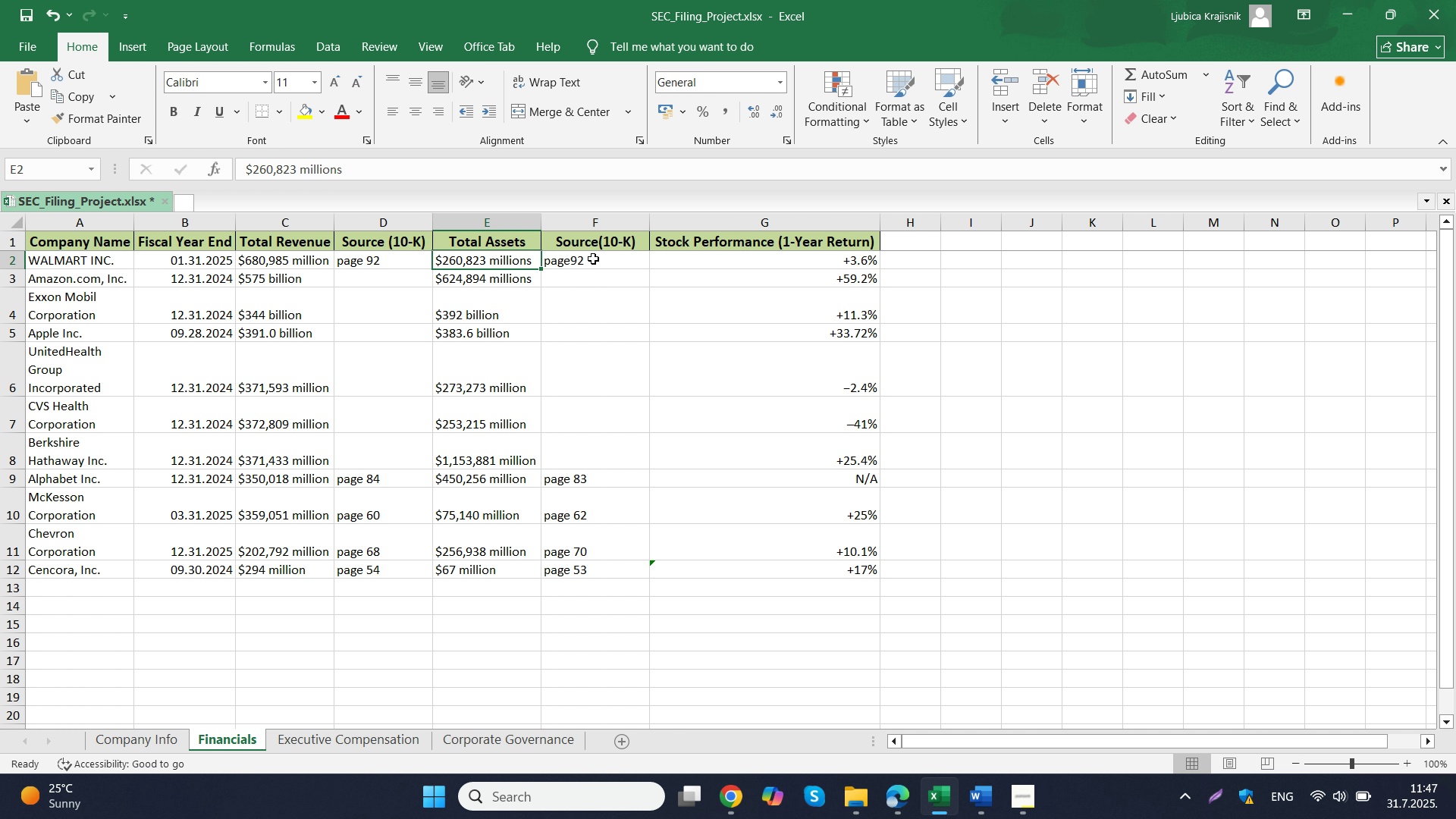 
double_click([591, 262])
 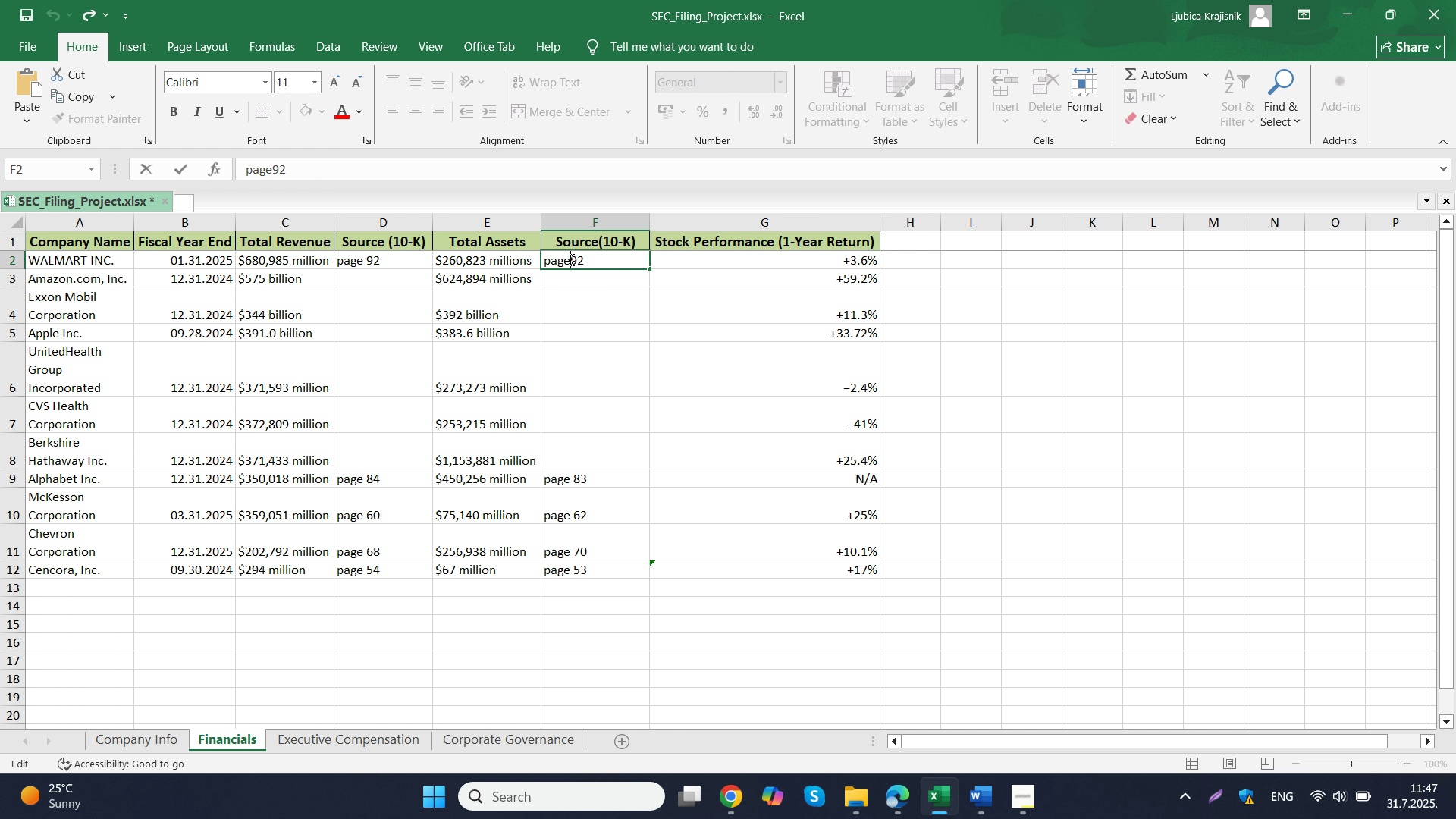 
left_click([570, 259])
 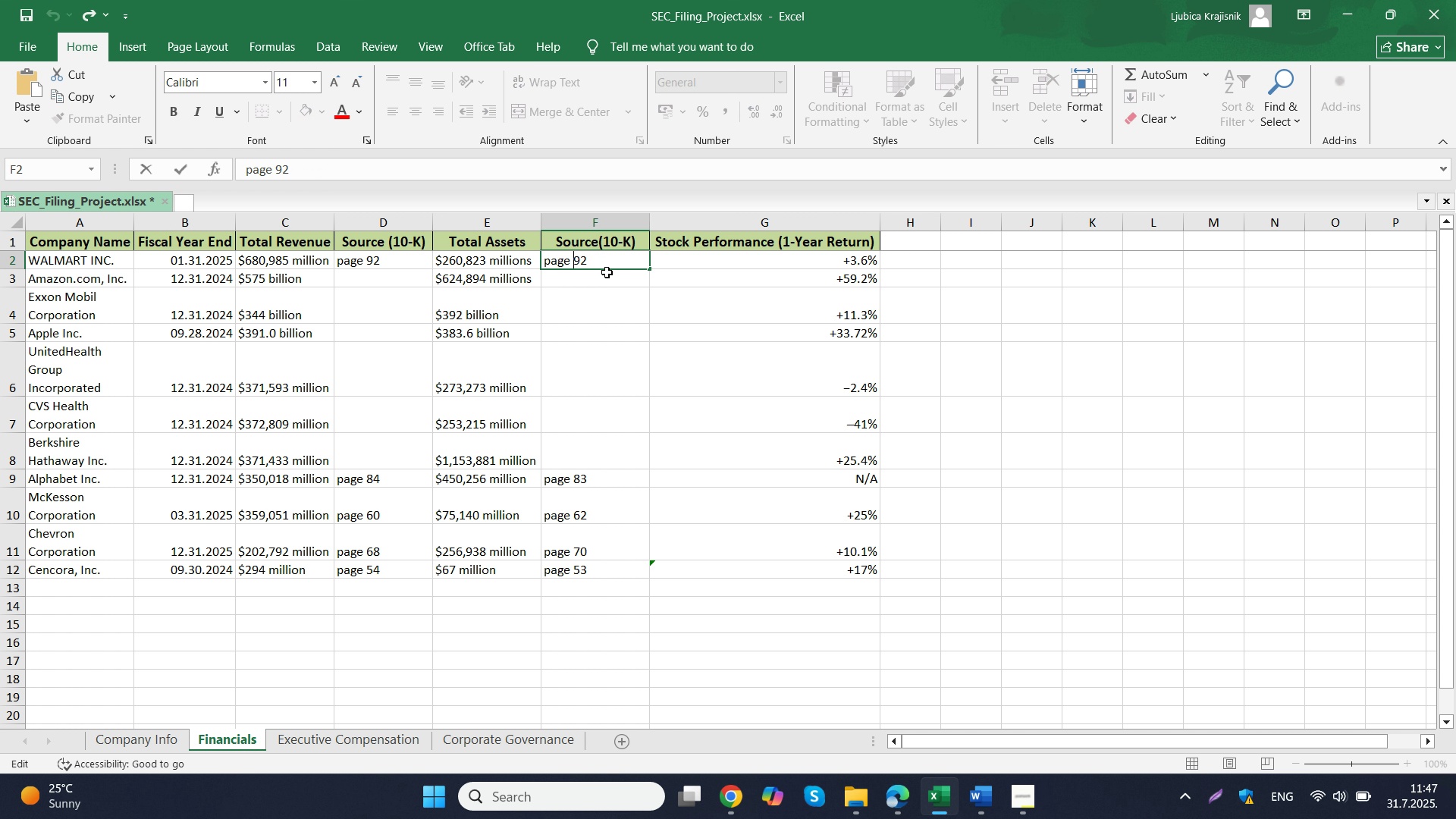 
key(Space)
 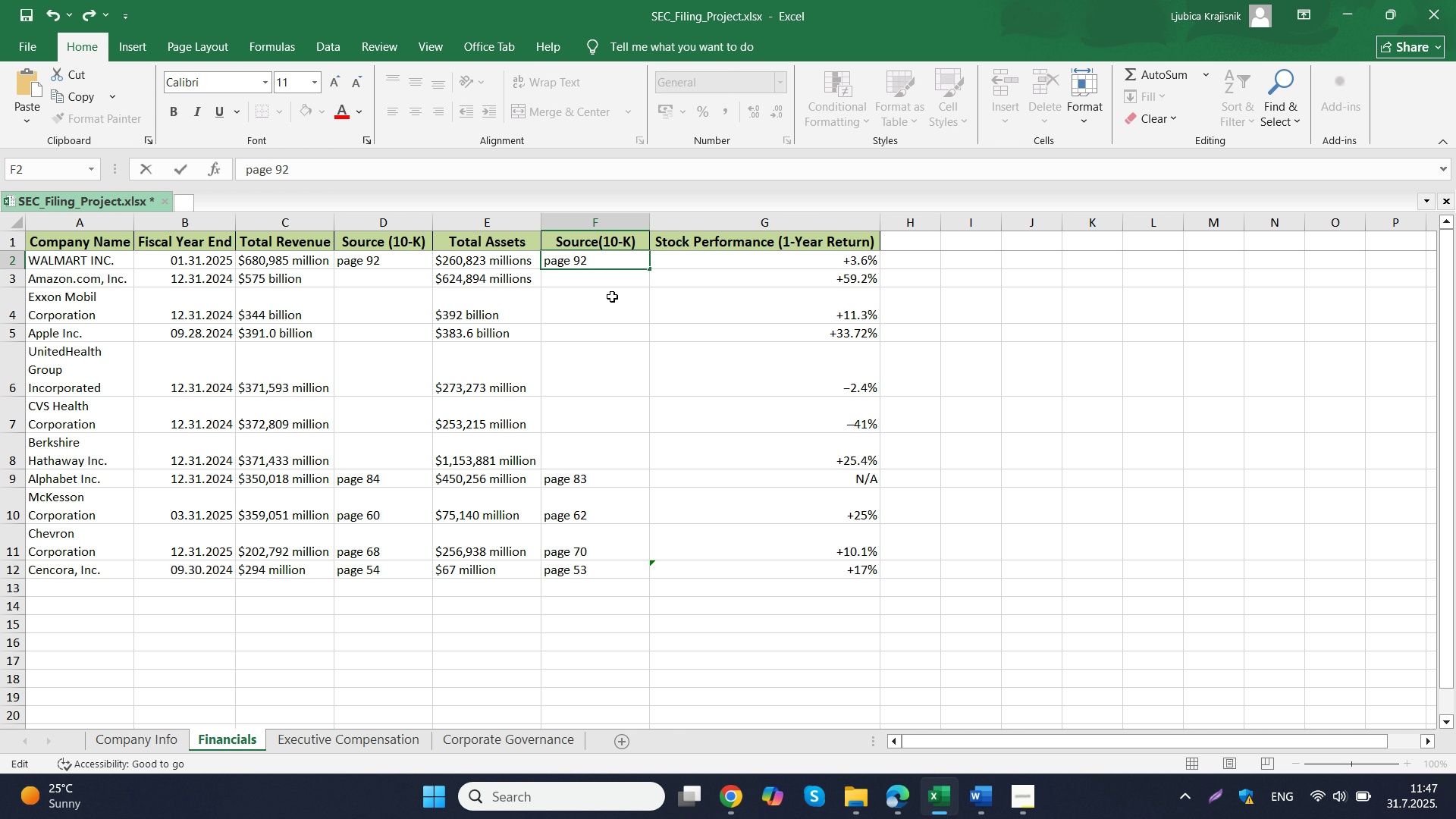 
left_click([612, 297])
 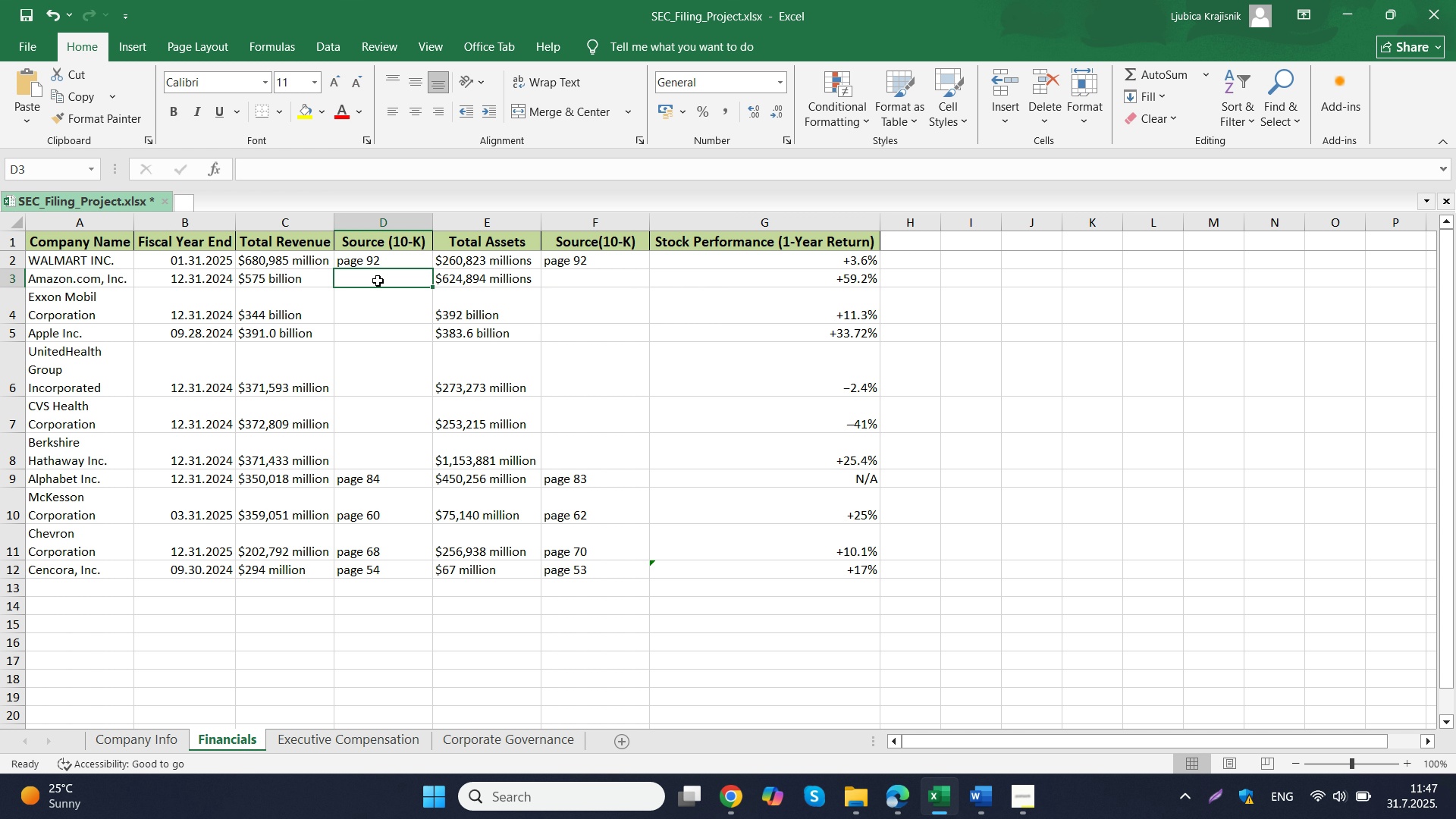 
left_click([378, 281])
 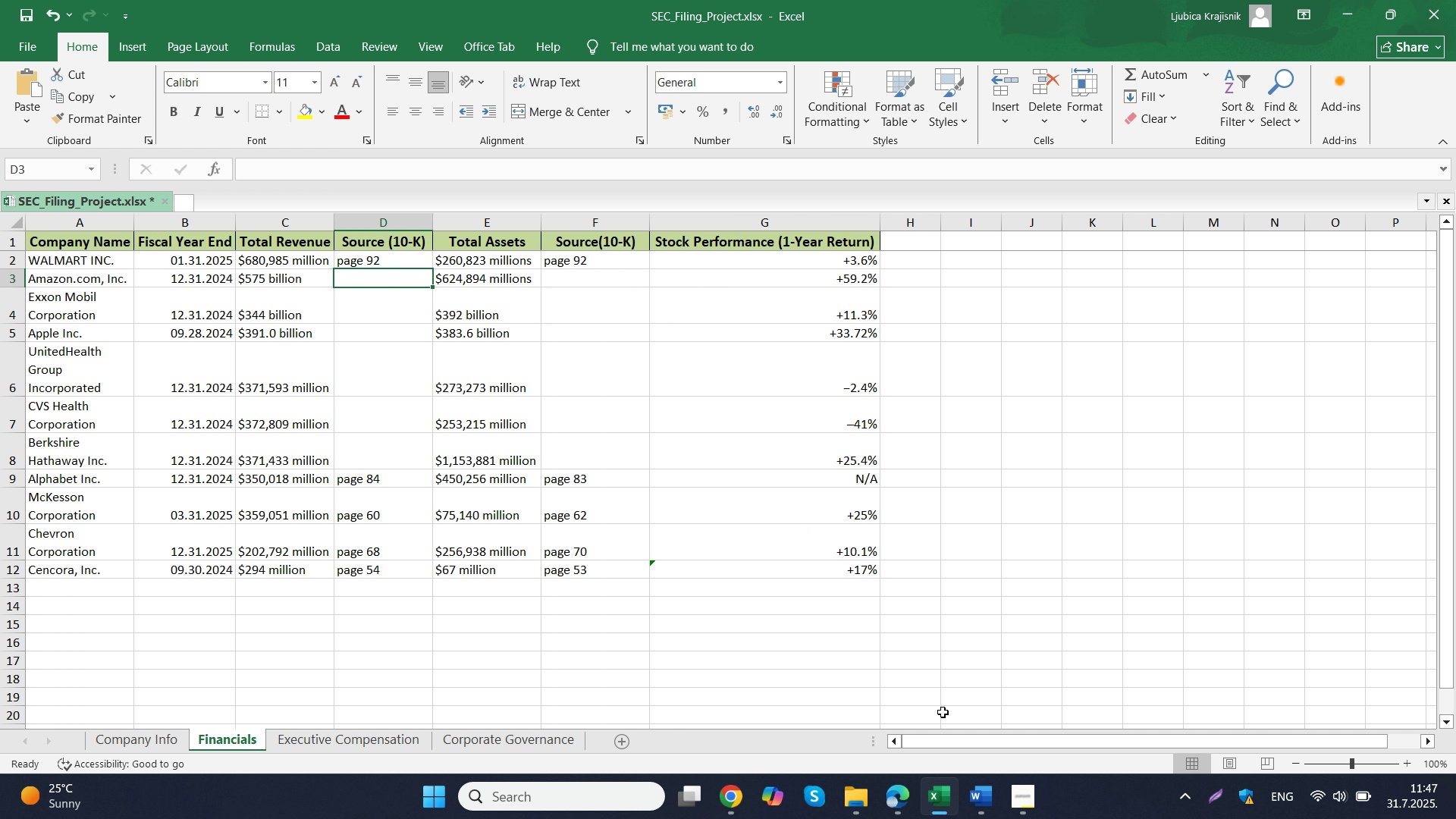 
wait(9.09)
 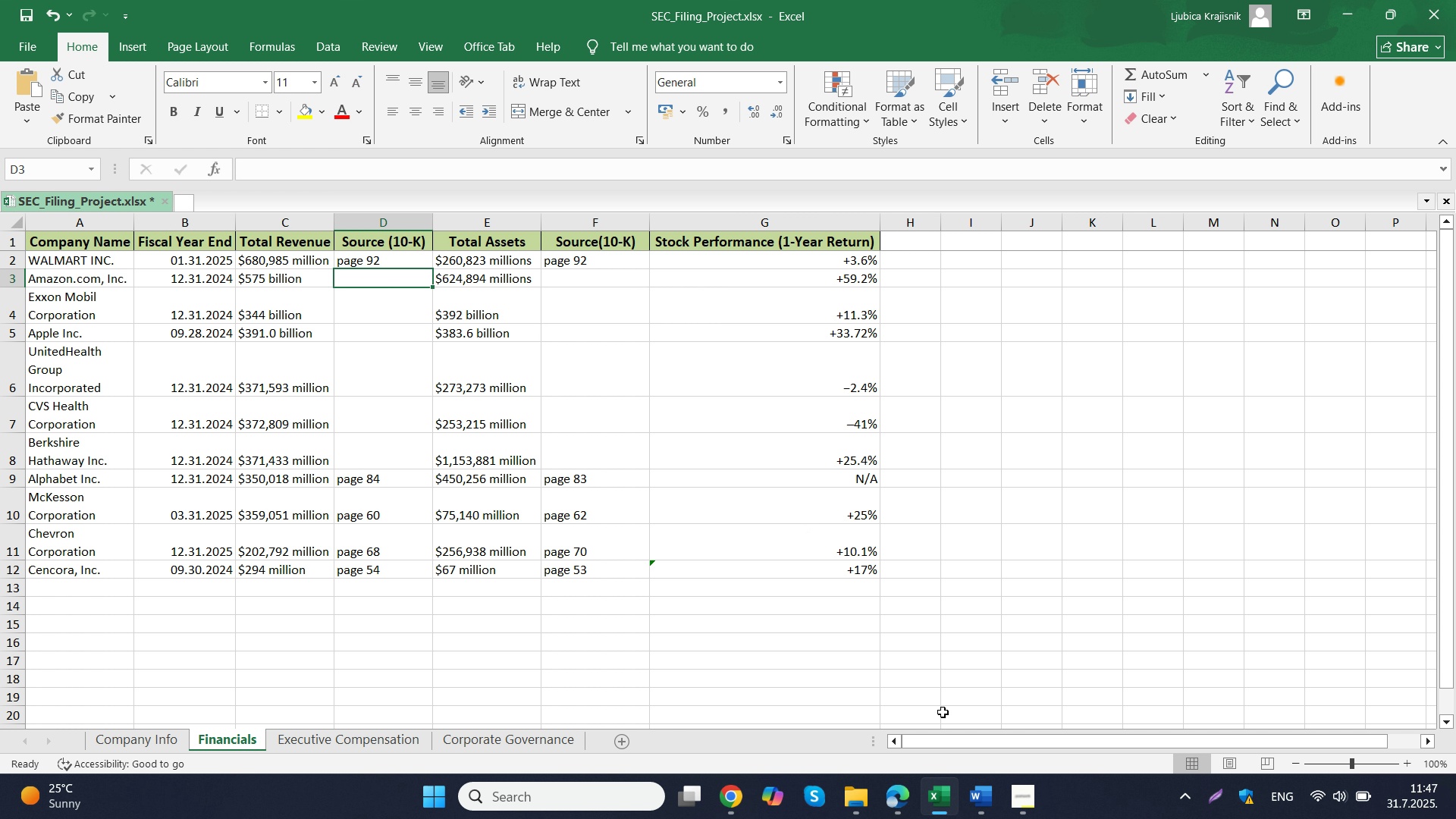 
left_click_drag(start_coordinate=[1056, 602], to_coordinate=[1097, 598])
 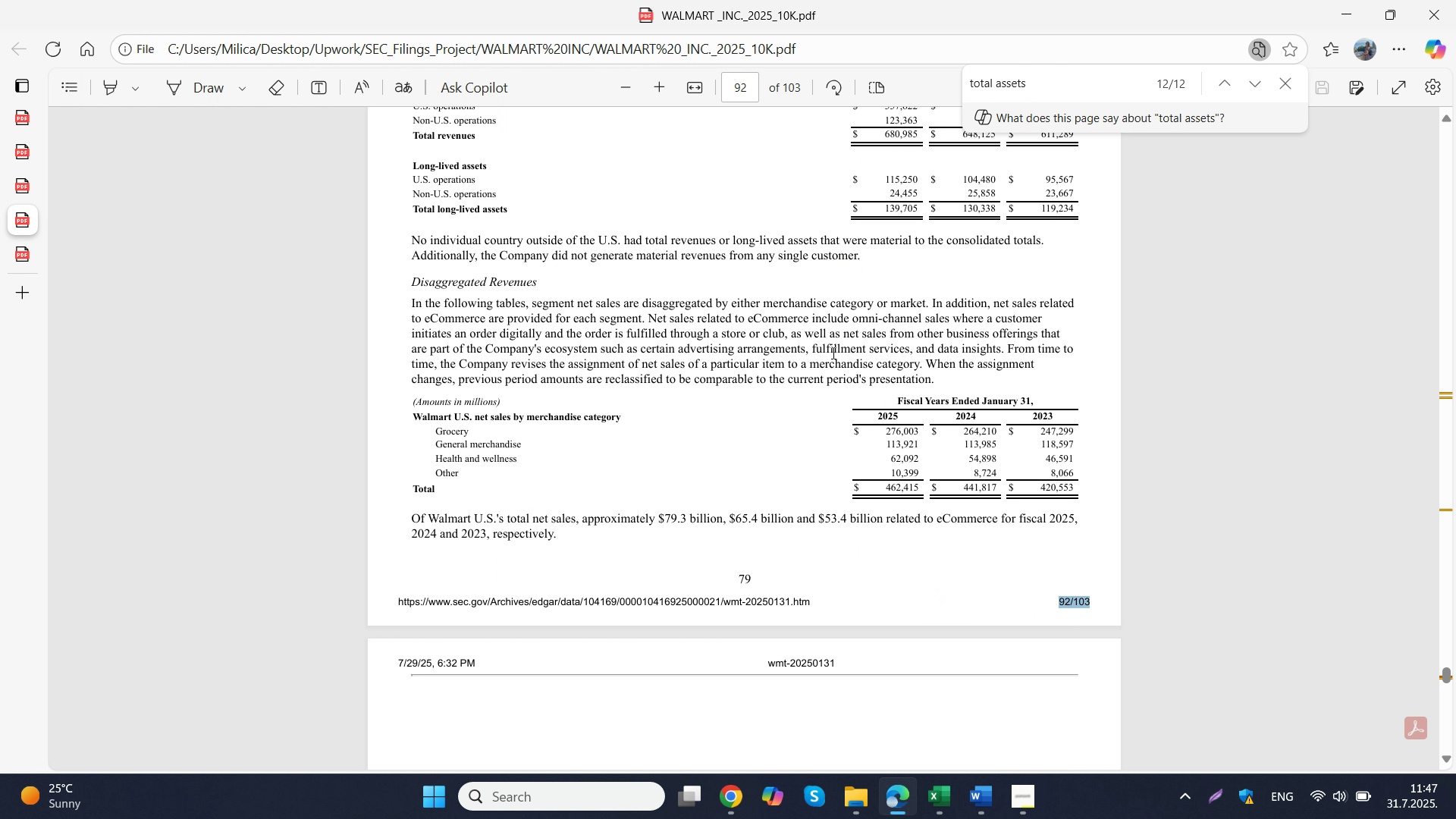 
scroll: coordinate [832, 353], scroll_direction: up, amount: 5.0
 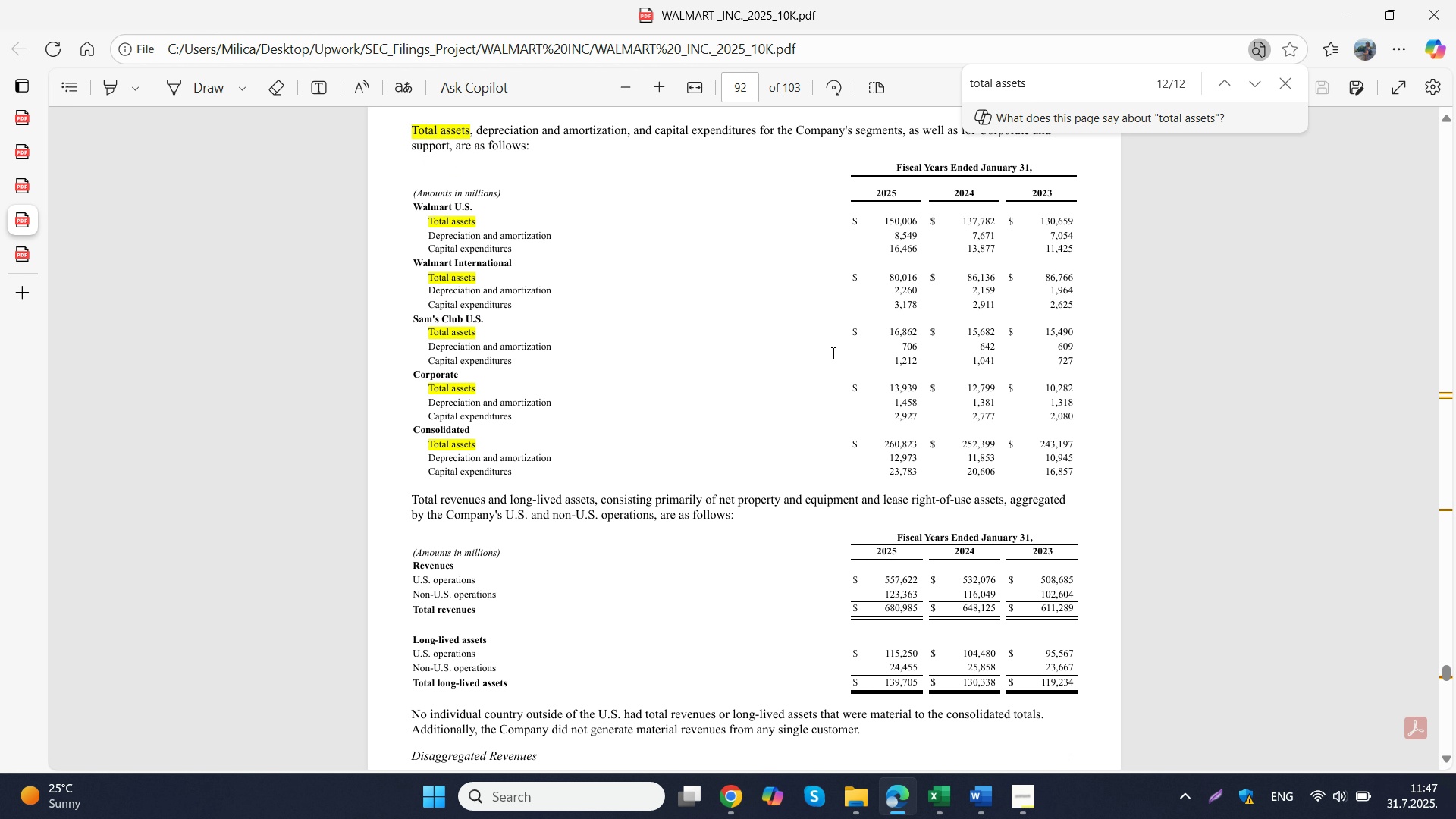 
scroll: coordinate [832, 353], scroll_direction: down, amount: 1.0
 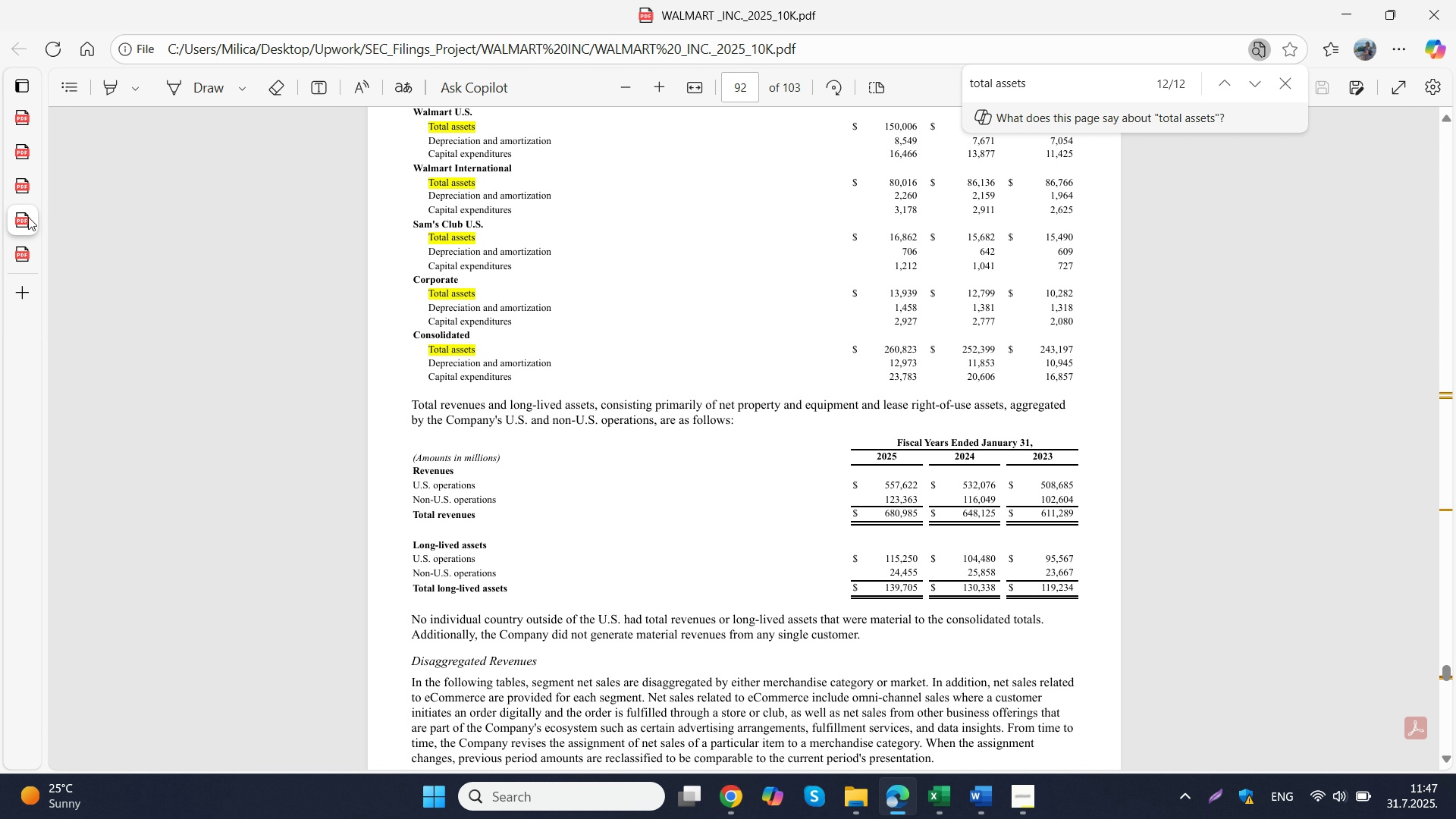 
wait(5.65)
 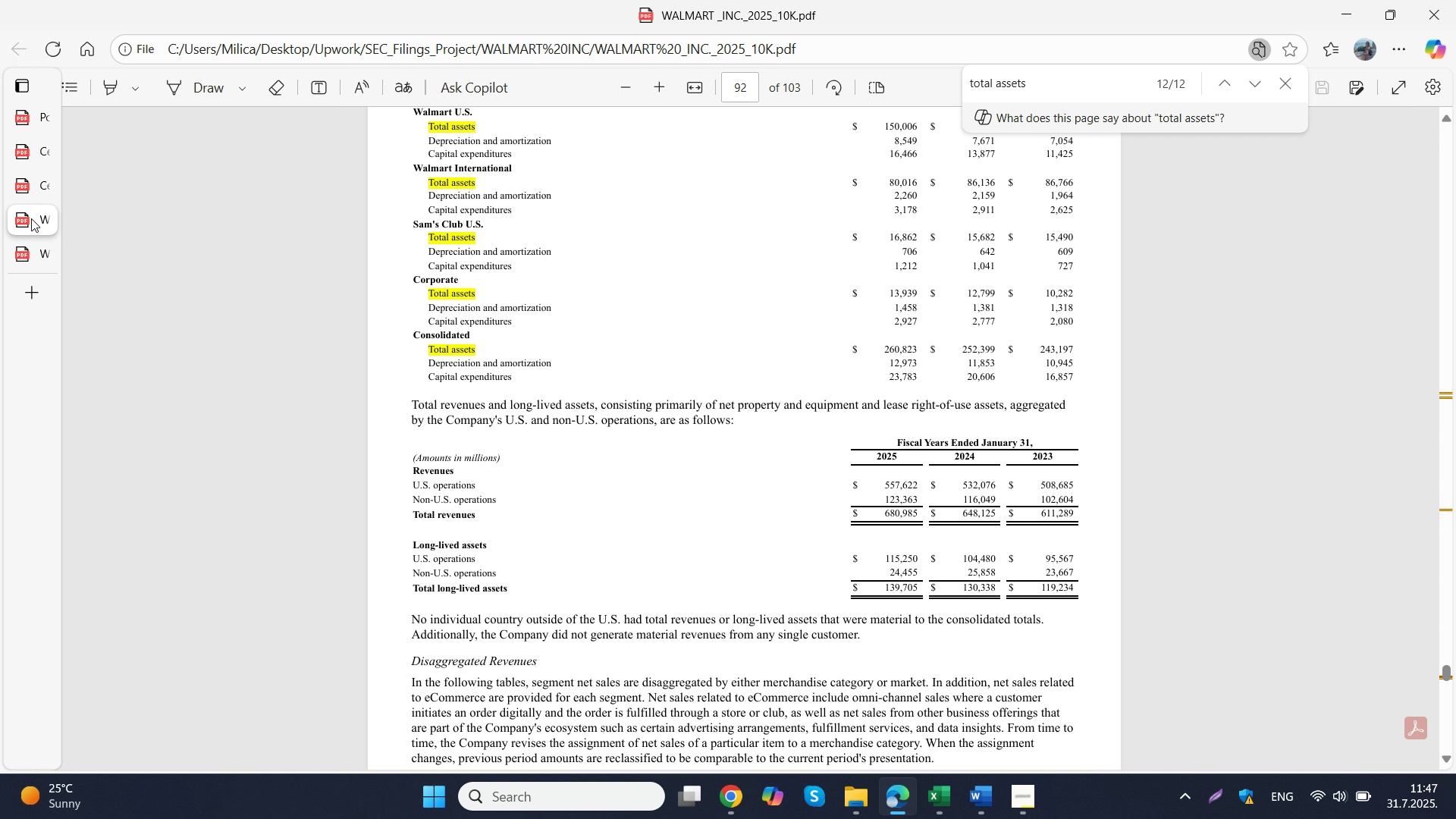 
left_click([222, 221])
 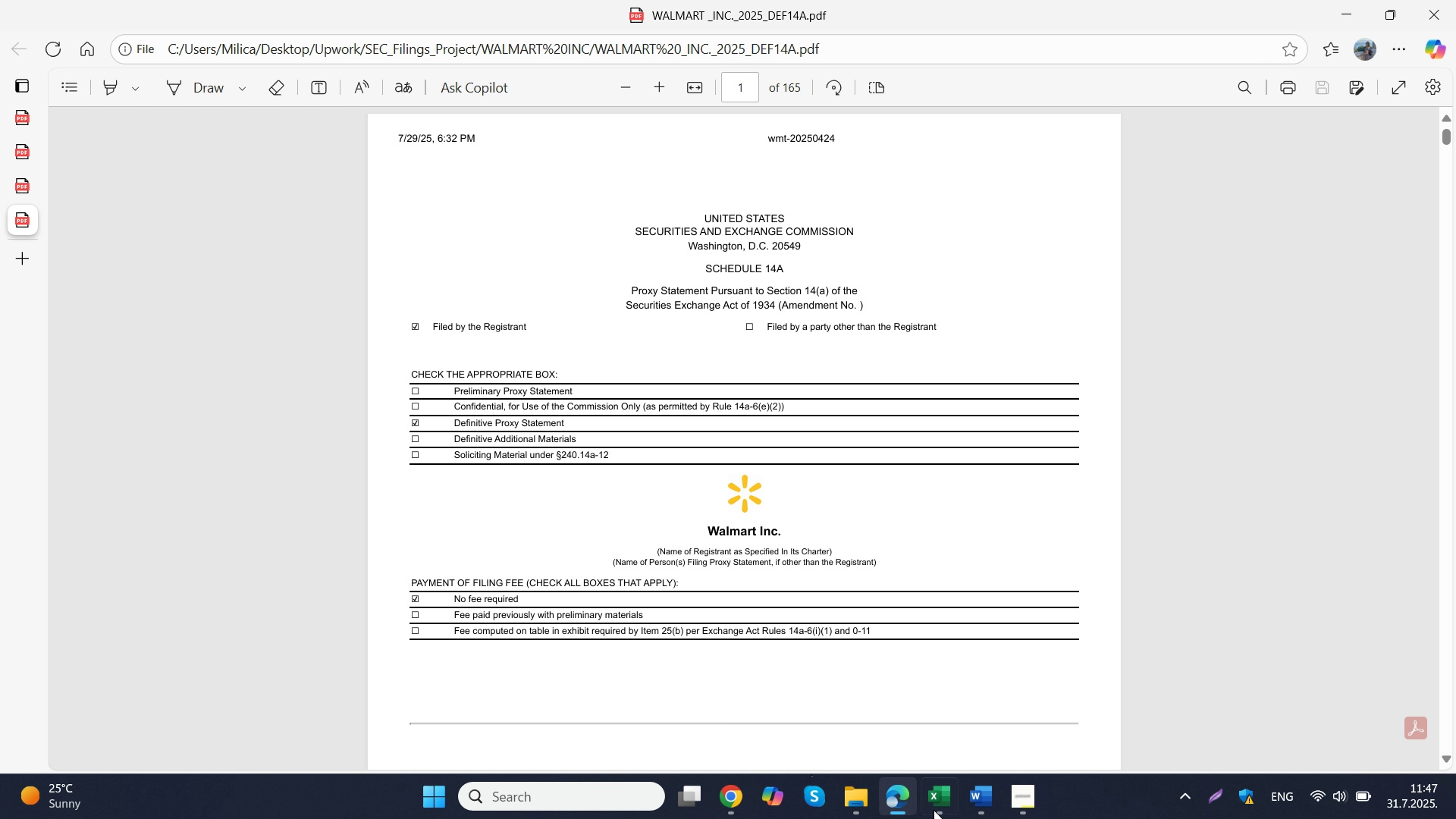 
left_click([943, 810])
 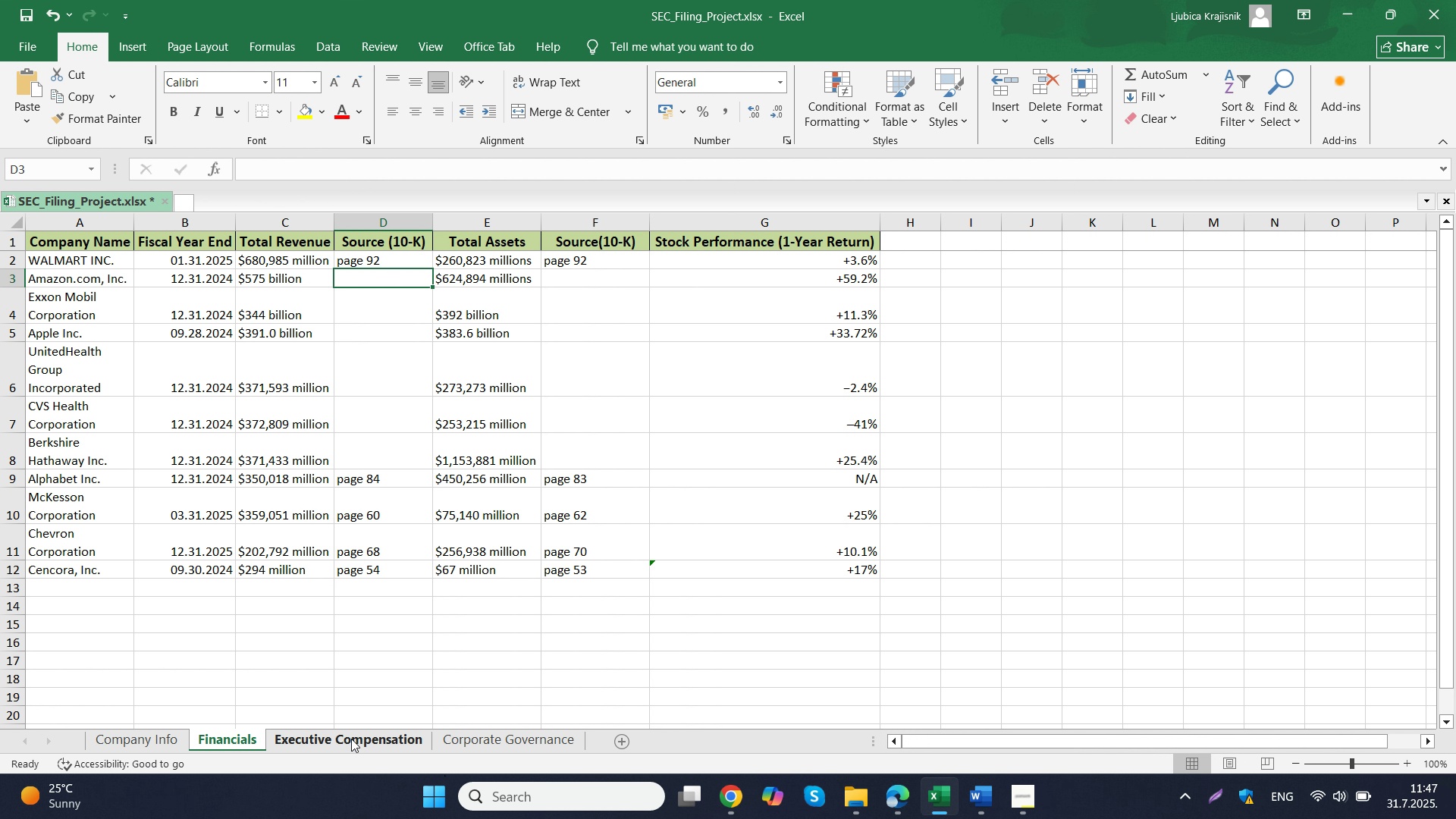 
left_click([351, 739])
 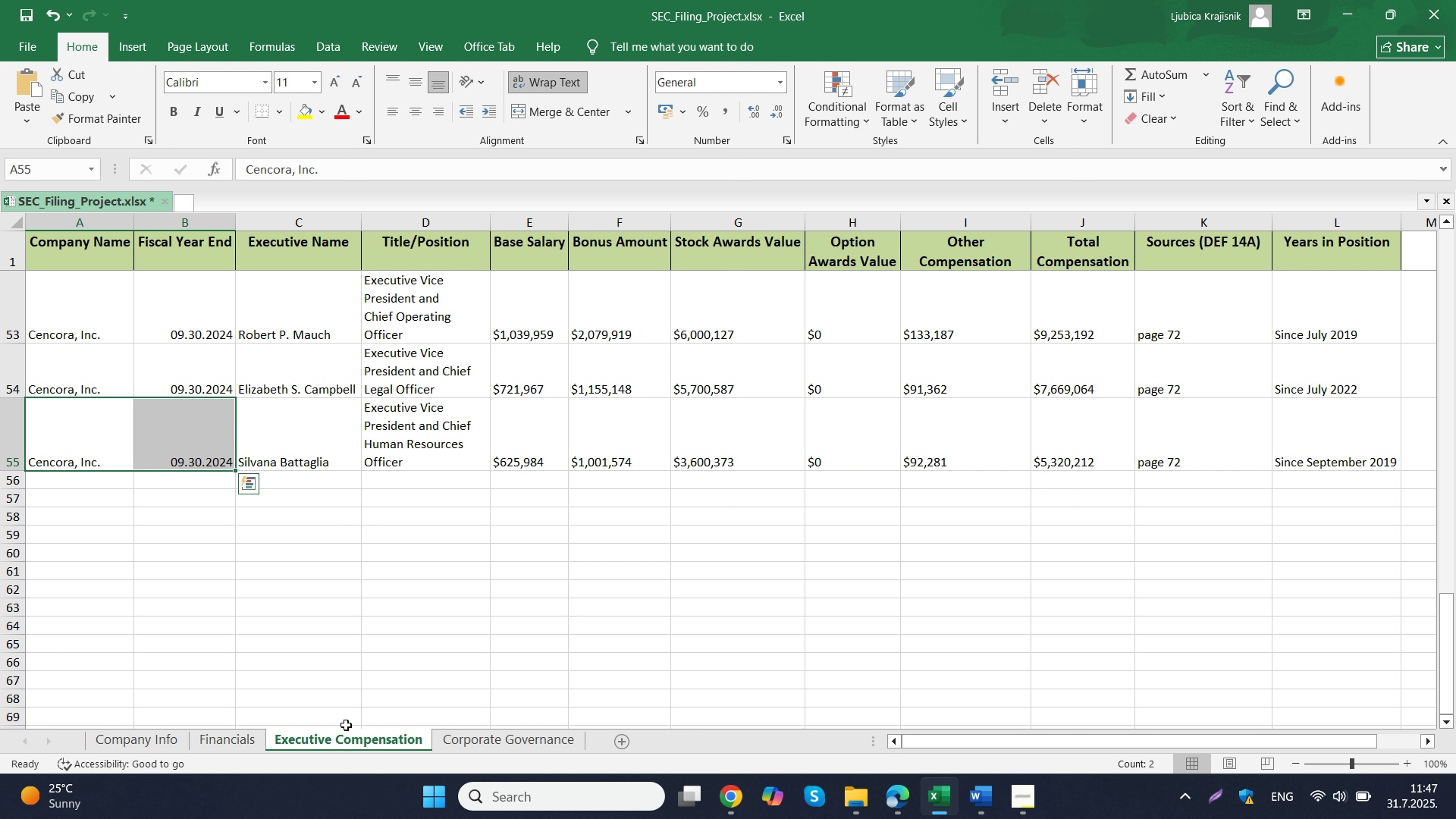 
scroll: coordinate [545, 526], scroll_direction: up, amount: 41.0
 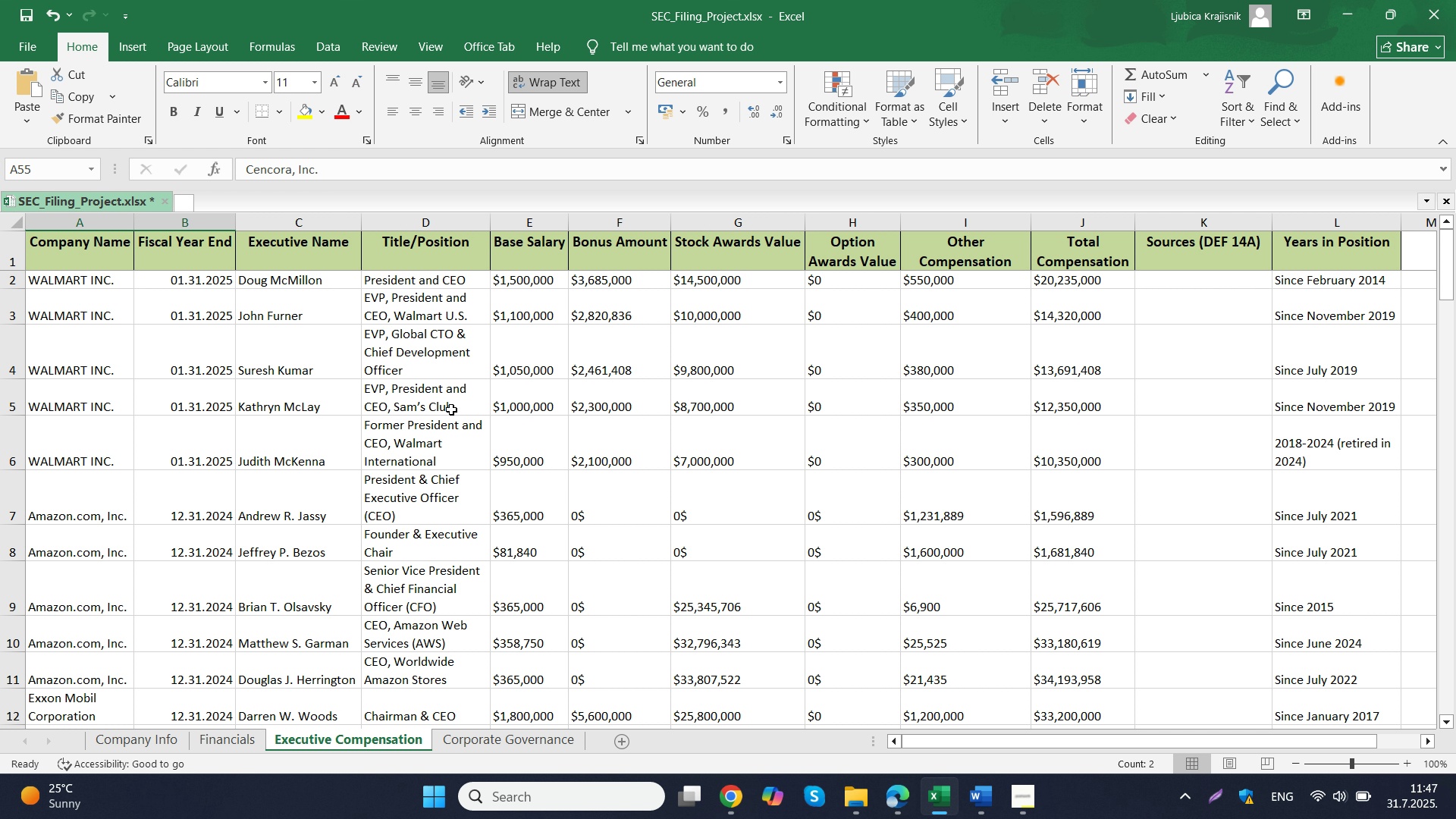 
left_click([902, 818])
 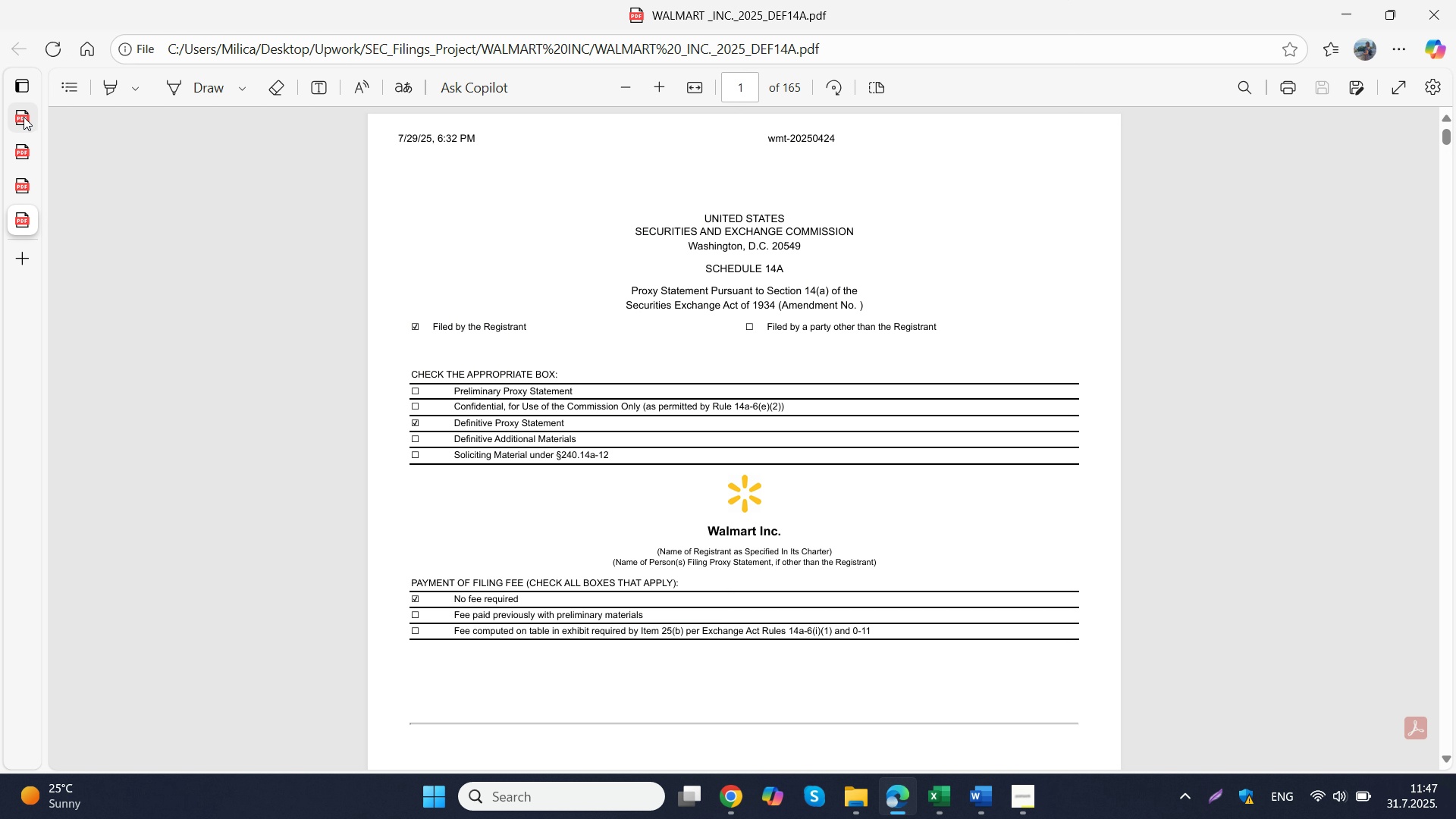 
left_click([24, 118])
 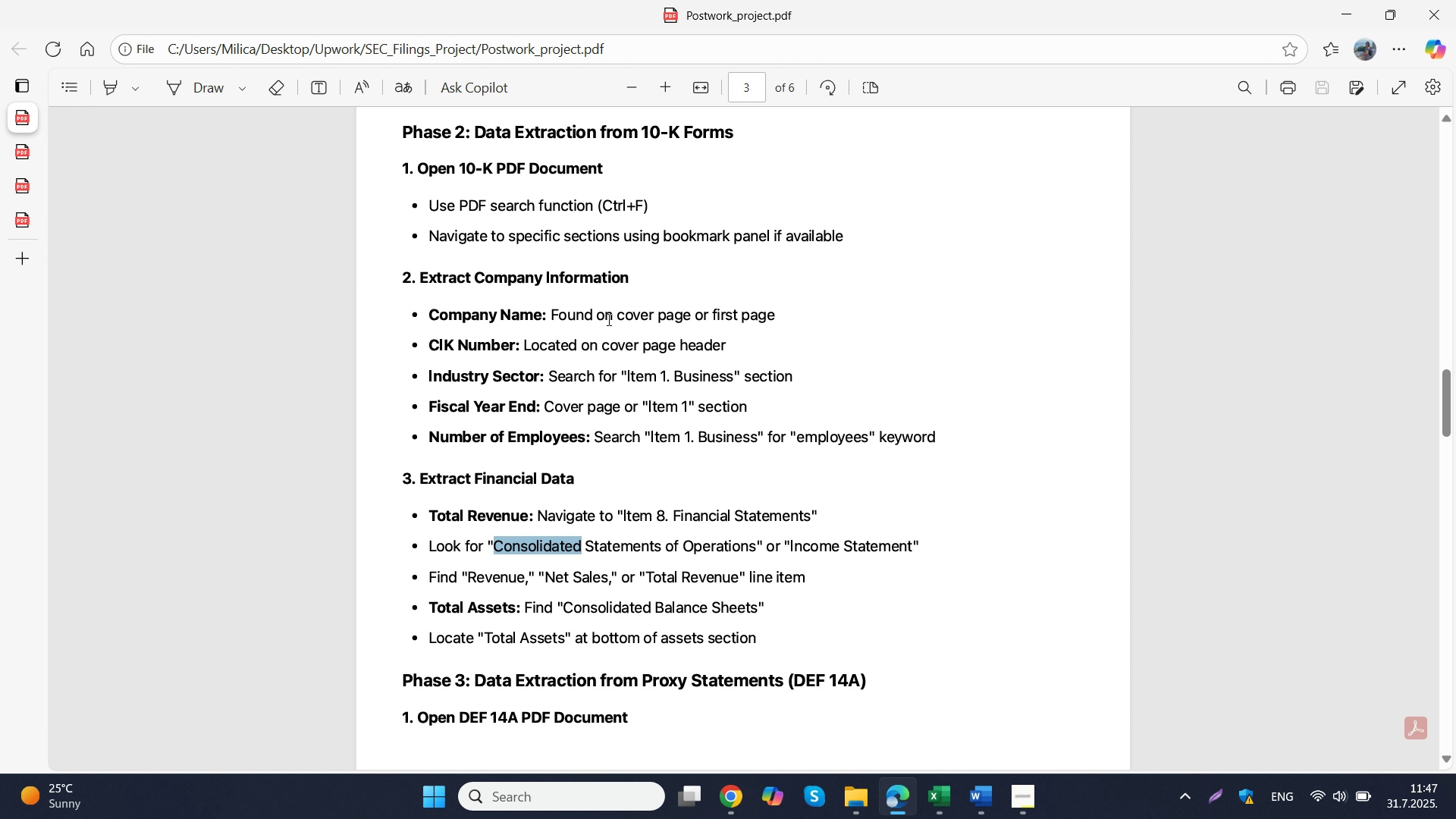 
scroll: coordinate [604, 327], scroll_direction: down, amount: 12.0
 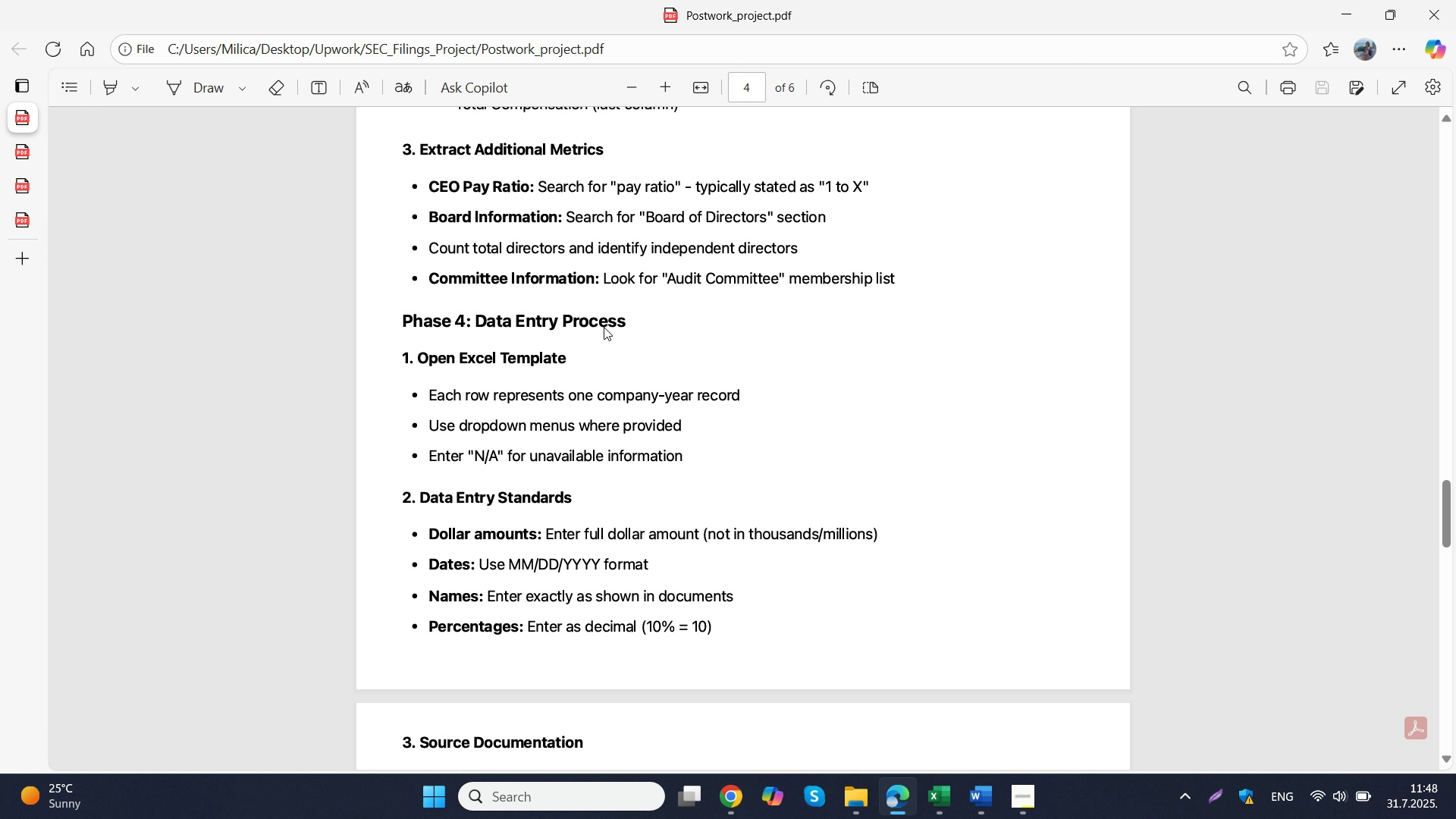 
scroll: coordinate [604, 327], scroll_direction: up, amount: 4.0
 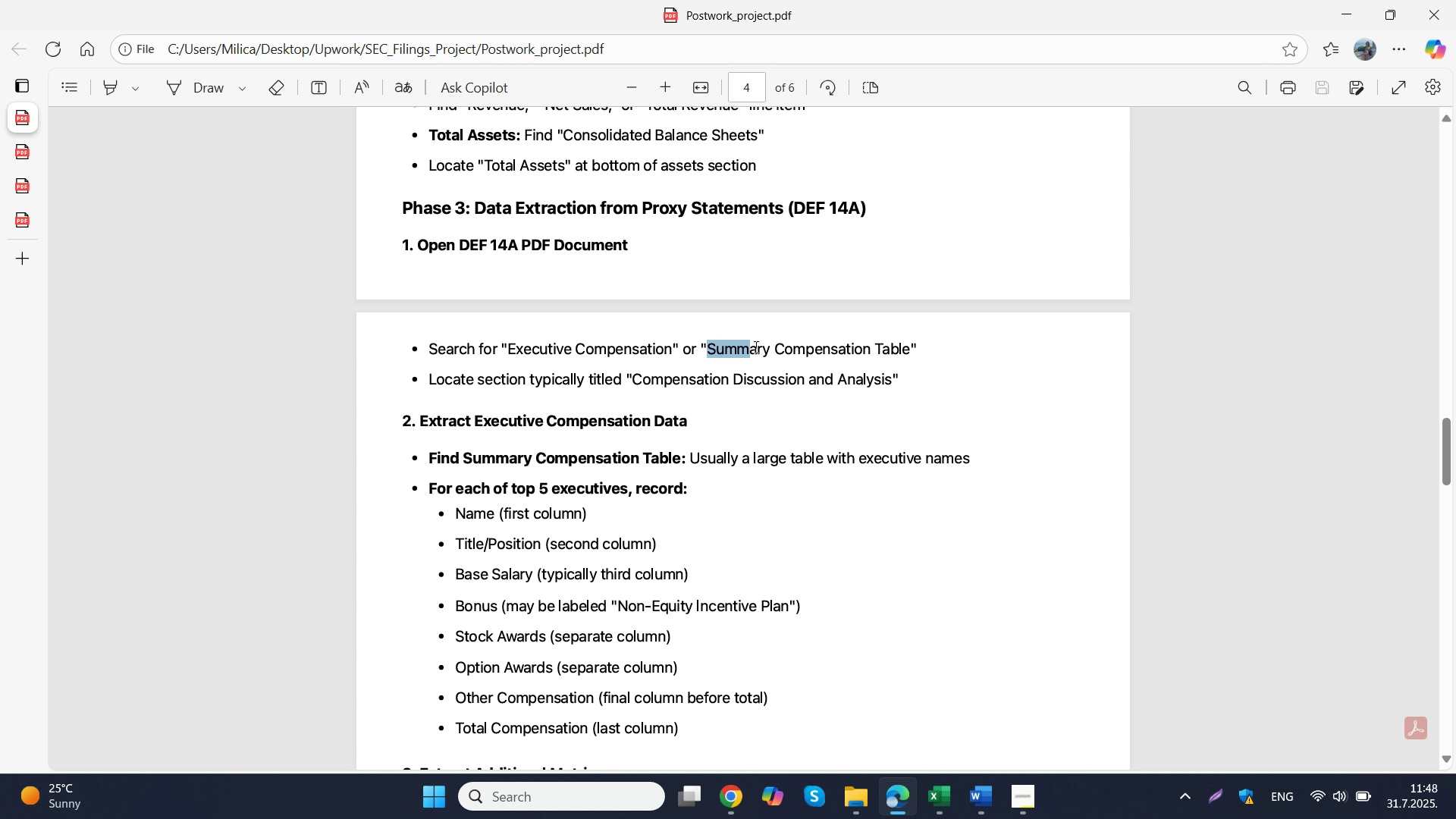 
wait(6.18)
 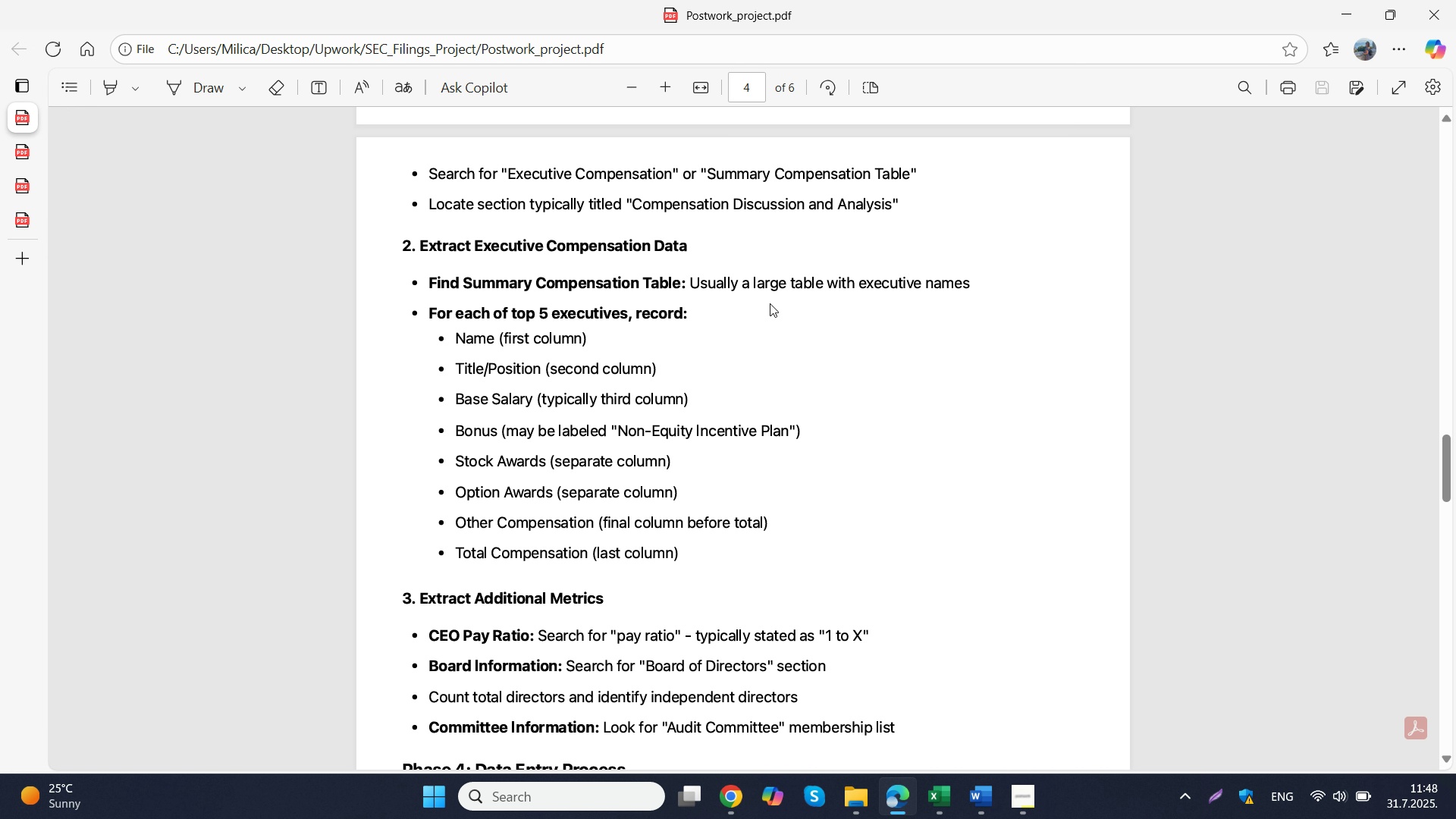 
scroll: coordinate [770, 303], scroll_direction: up, amount: 3.0
 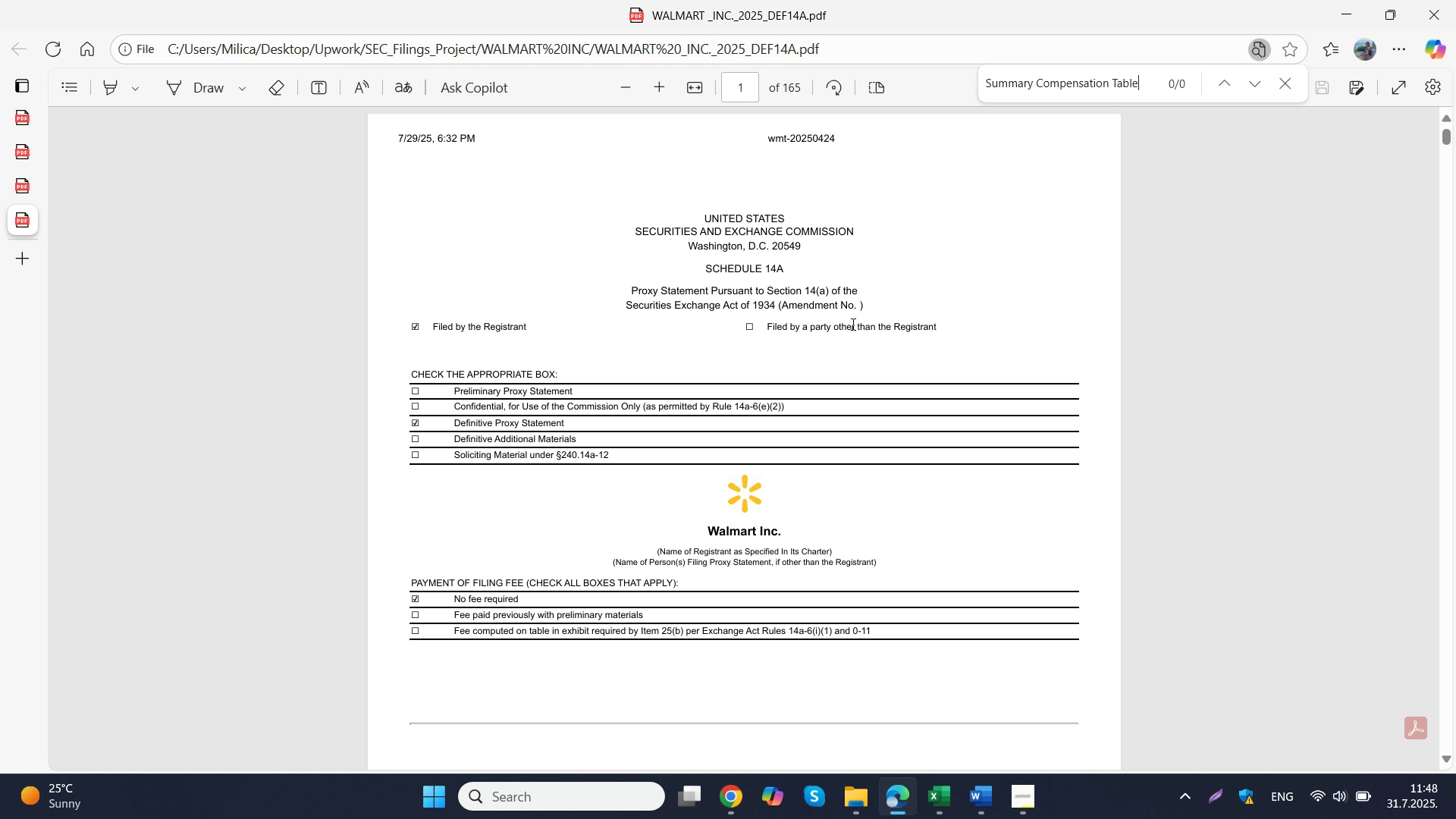 
left_click_drag(start_coordinate=[710, 347], to_coordinate=[906, 352])
 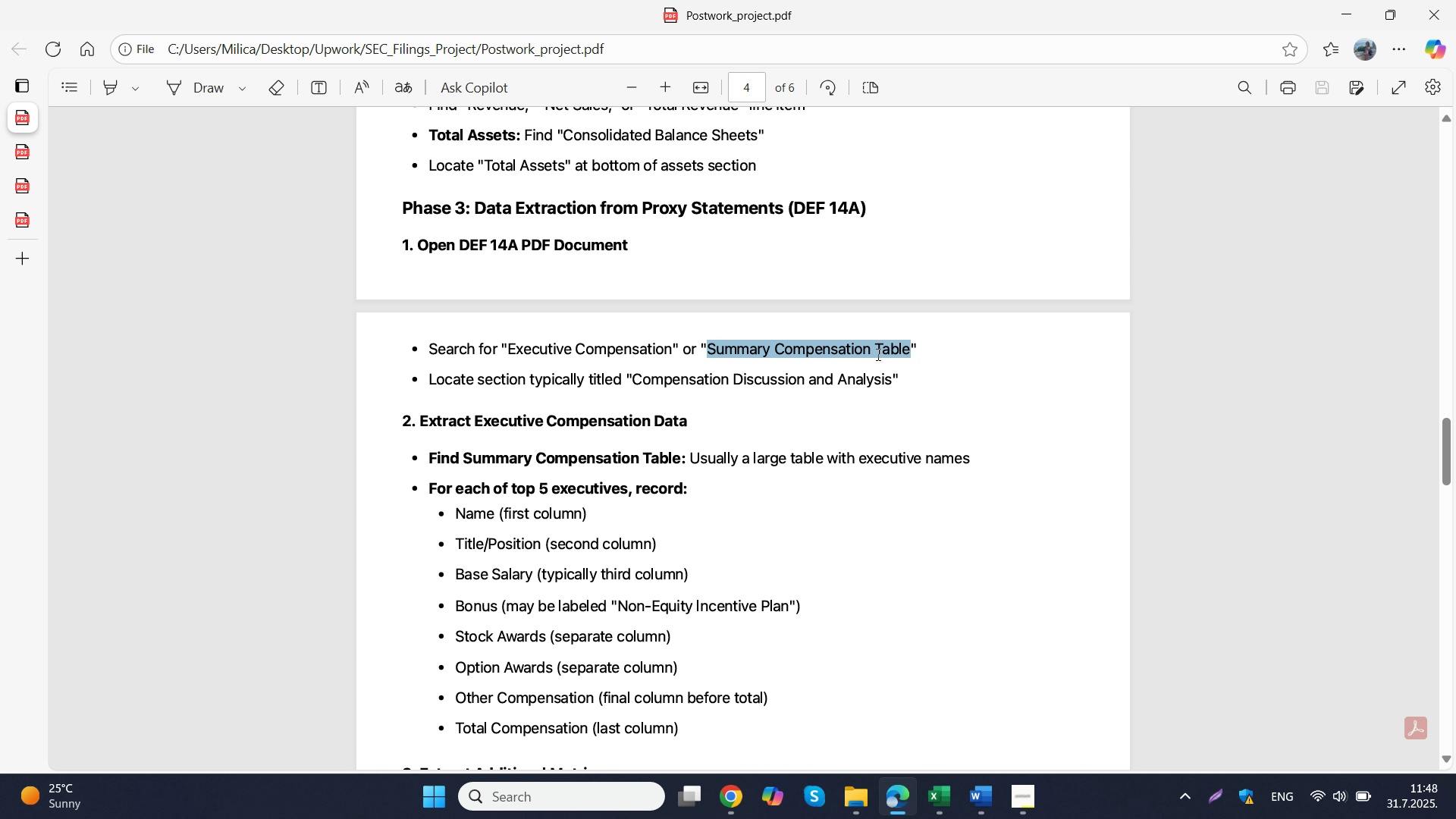 
key(Control+C)
 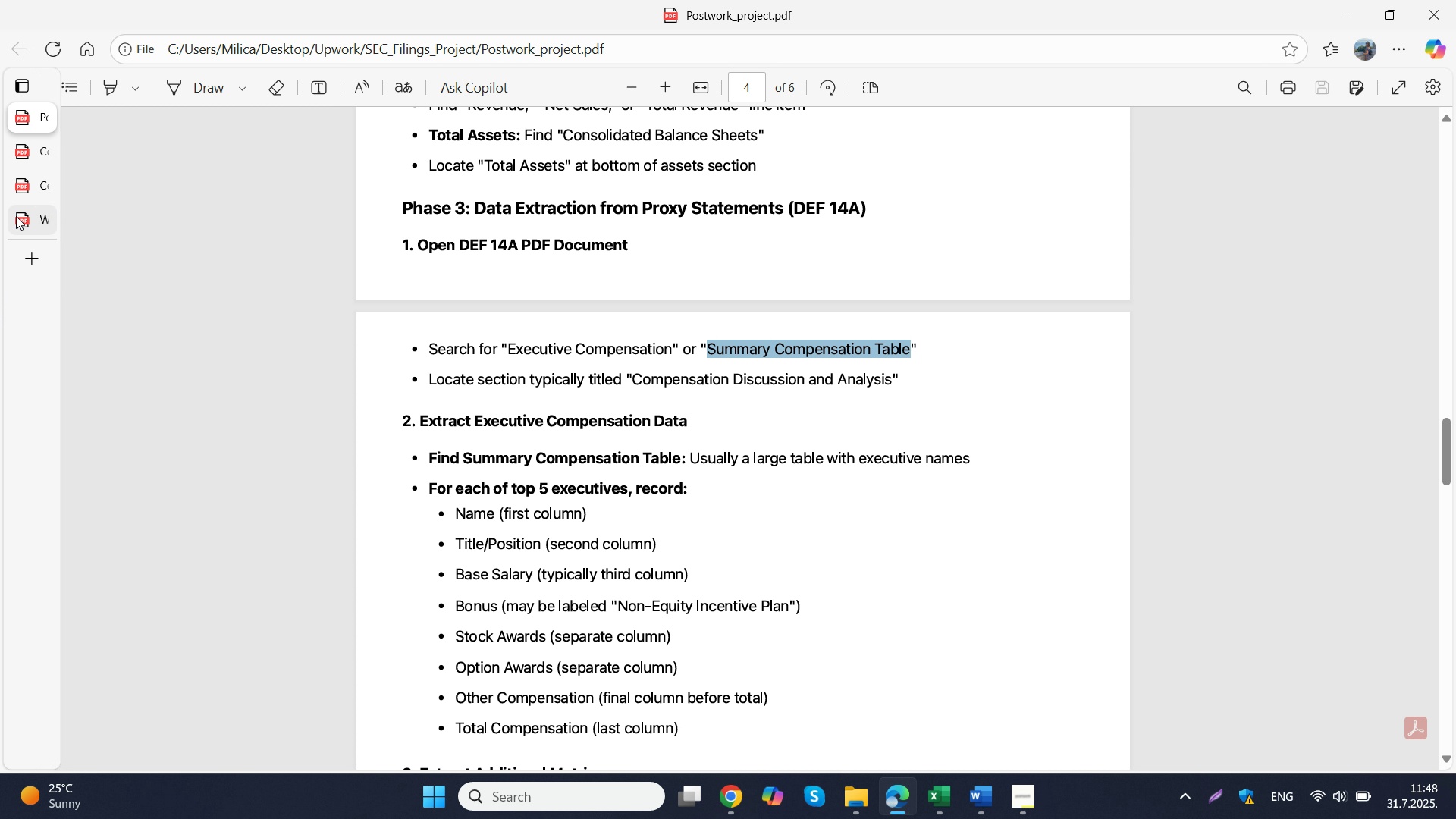 
left_click([16, 216])
 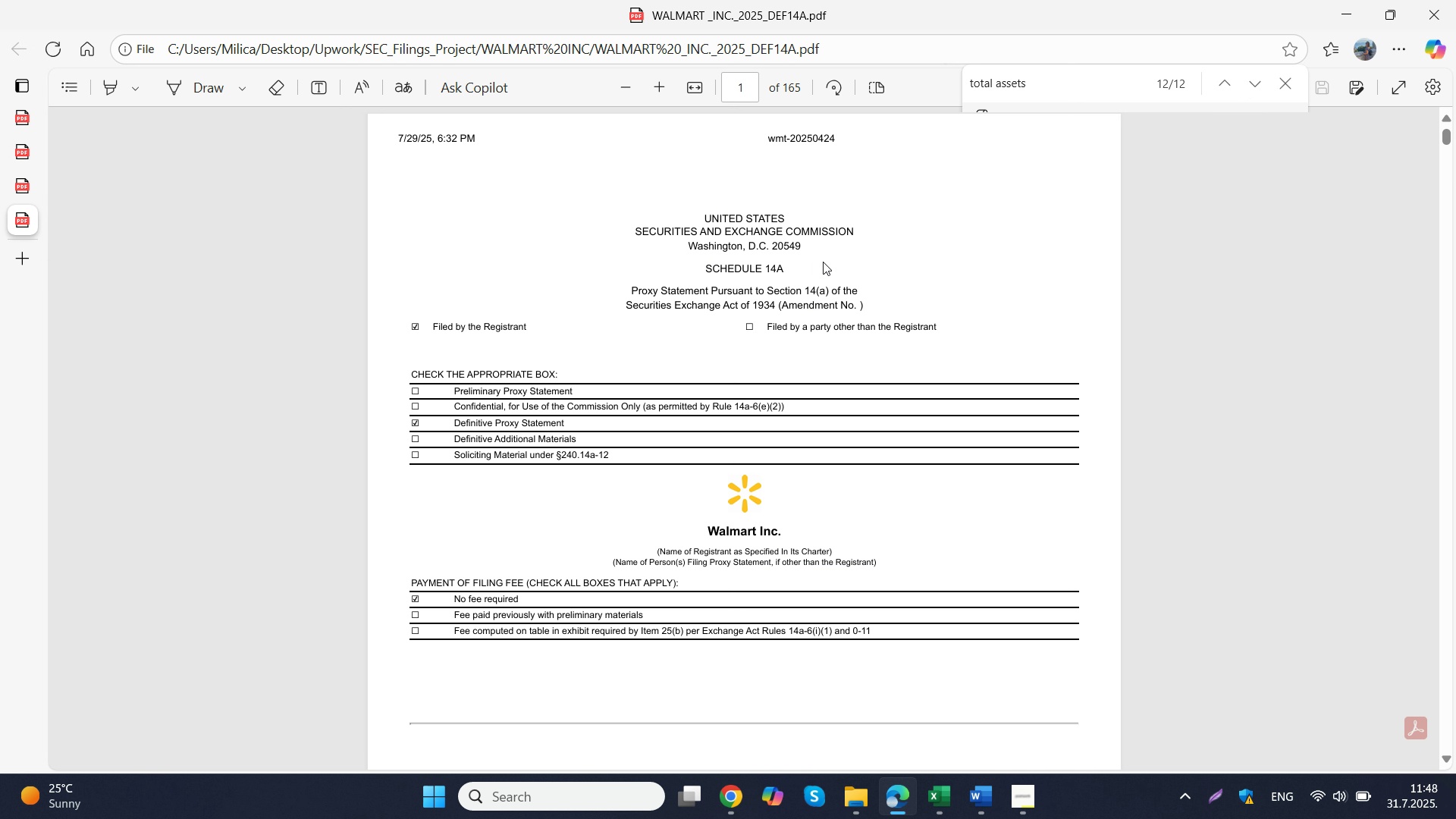 
key(Control+F)
 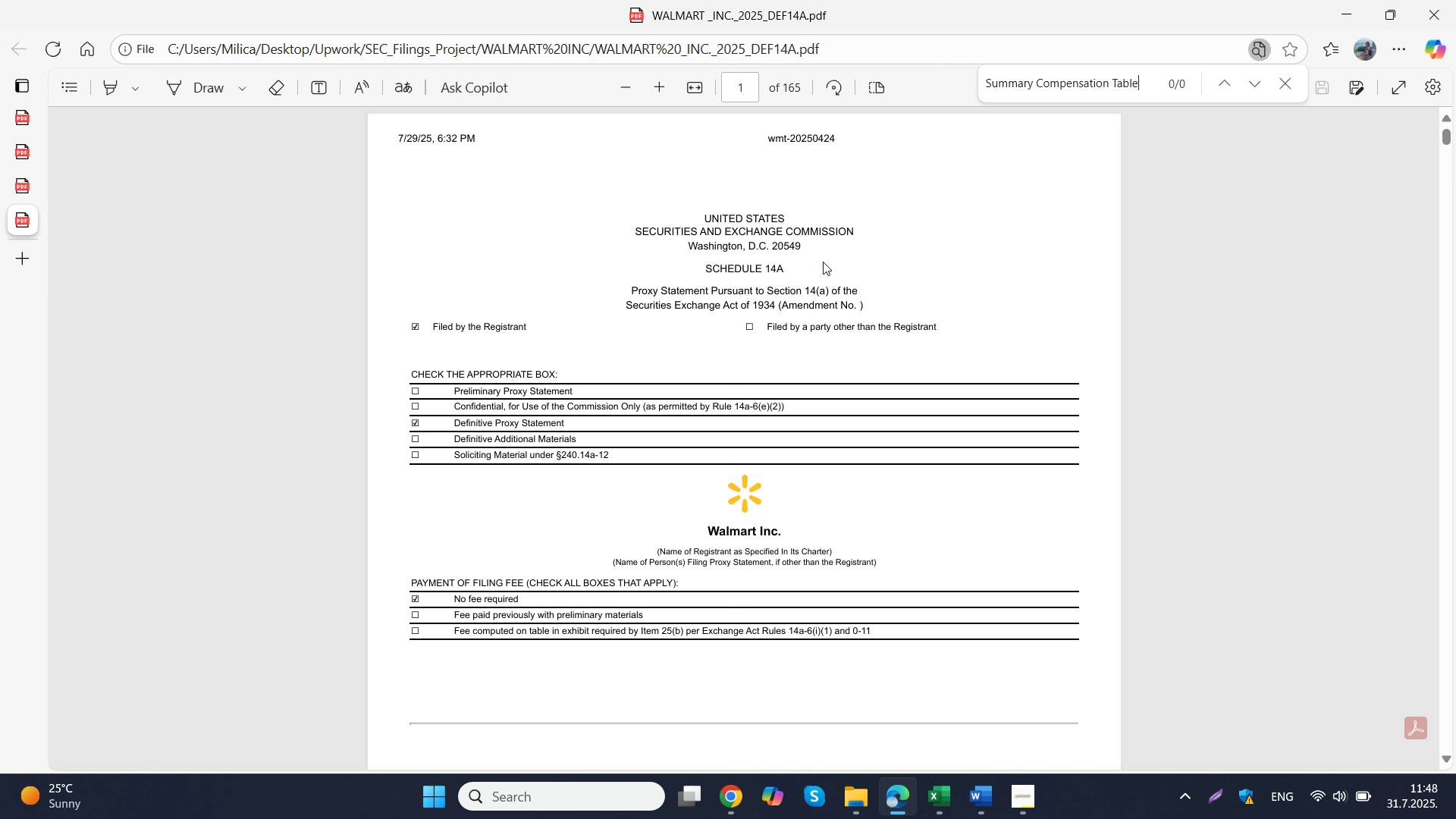 
key(Control+V)
 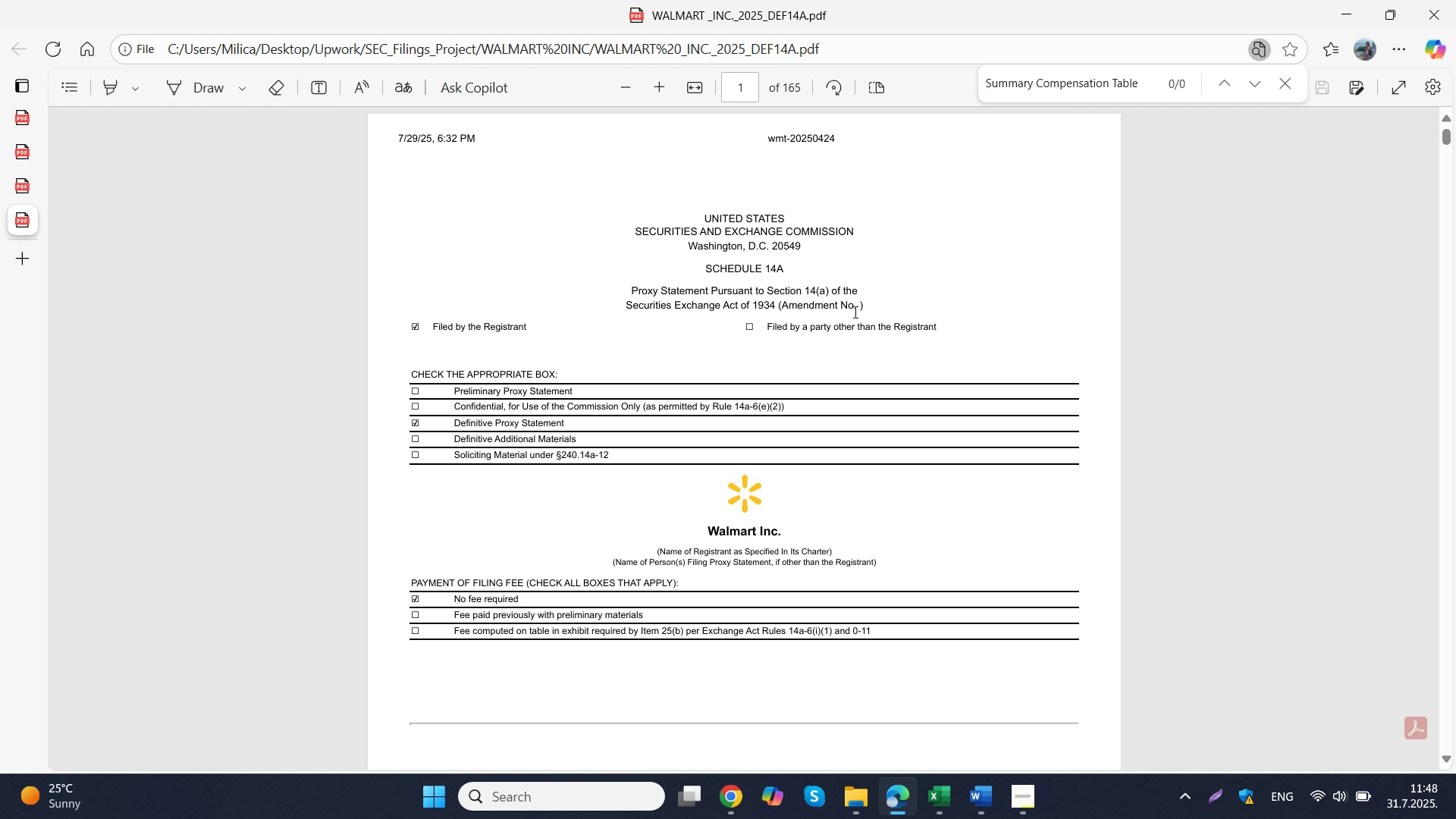 
scroll: coordinate [855, 312], scroll_direction: down, amount: 17.0
 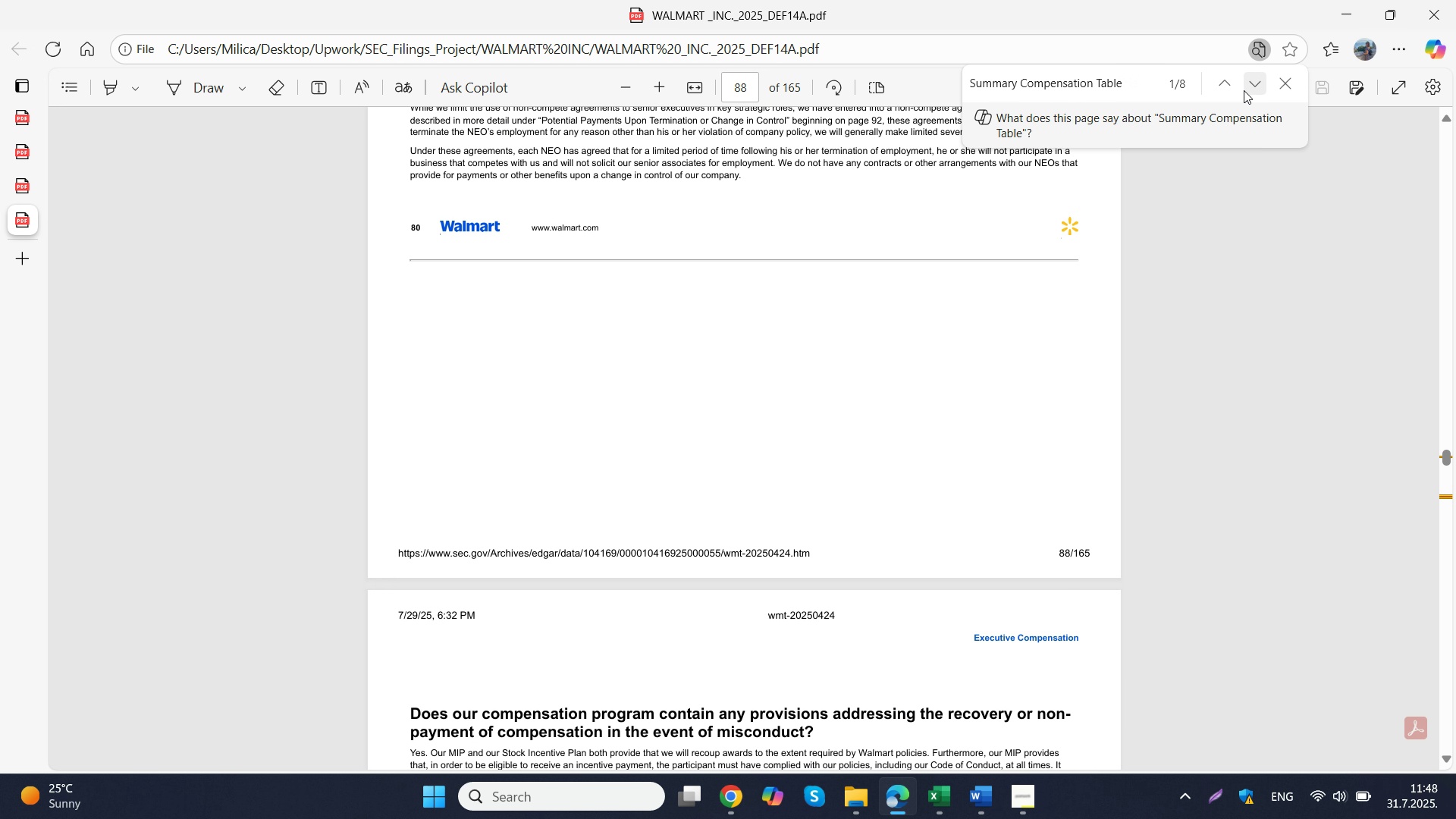 
left_click([1244, 90])
 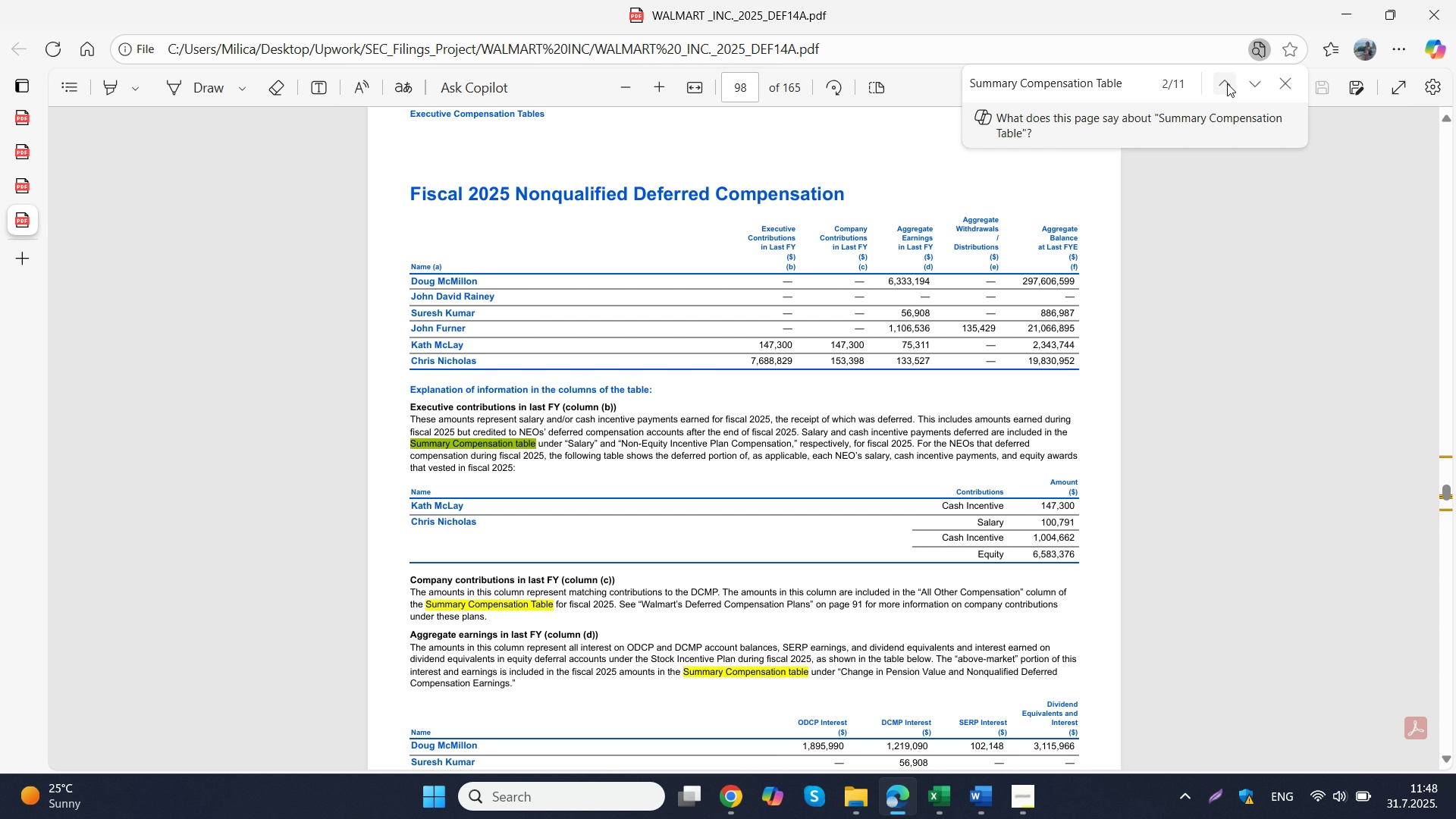 
left_click([1234, 80])
 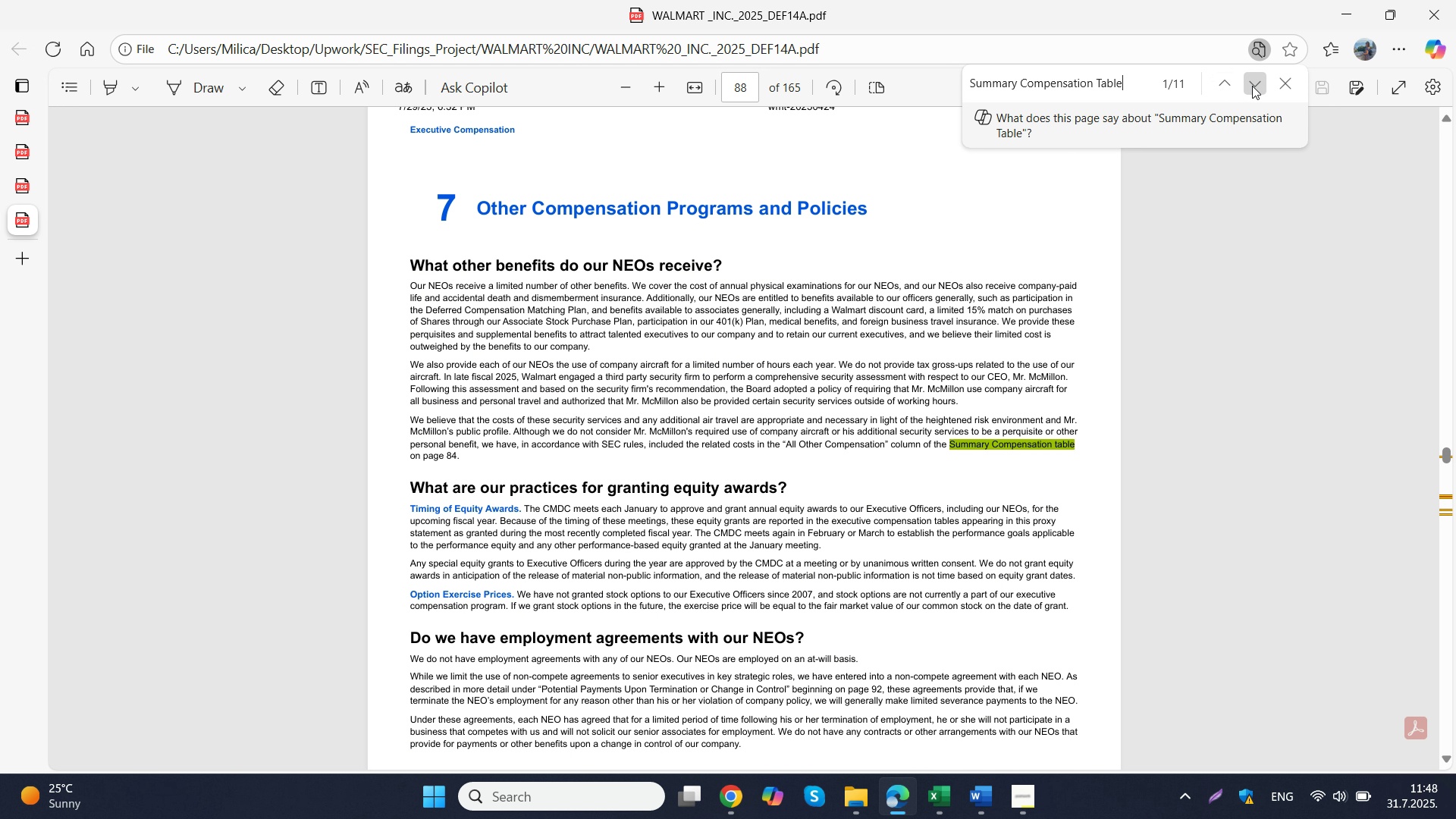 
double_click([1252, 86])
 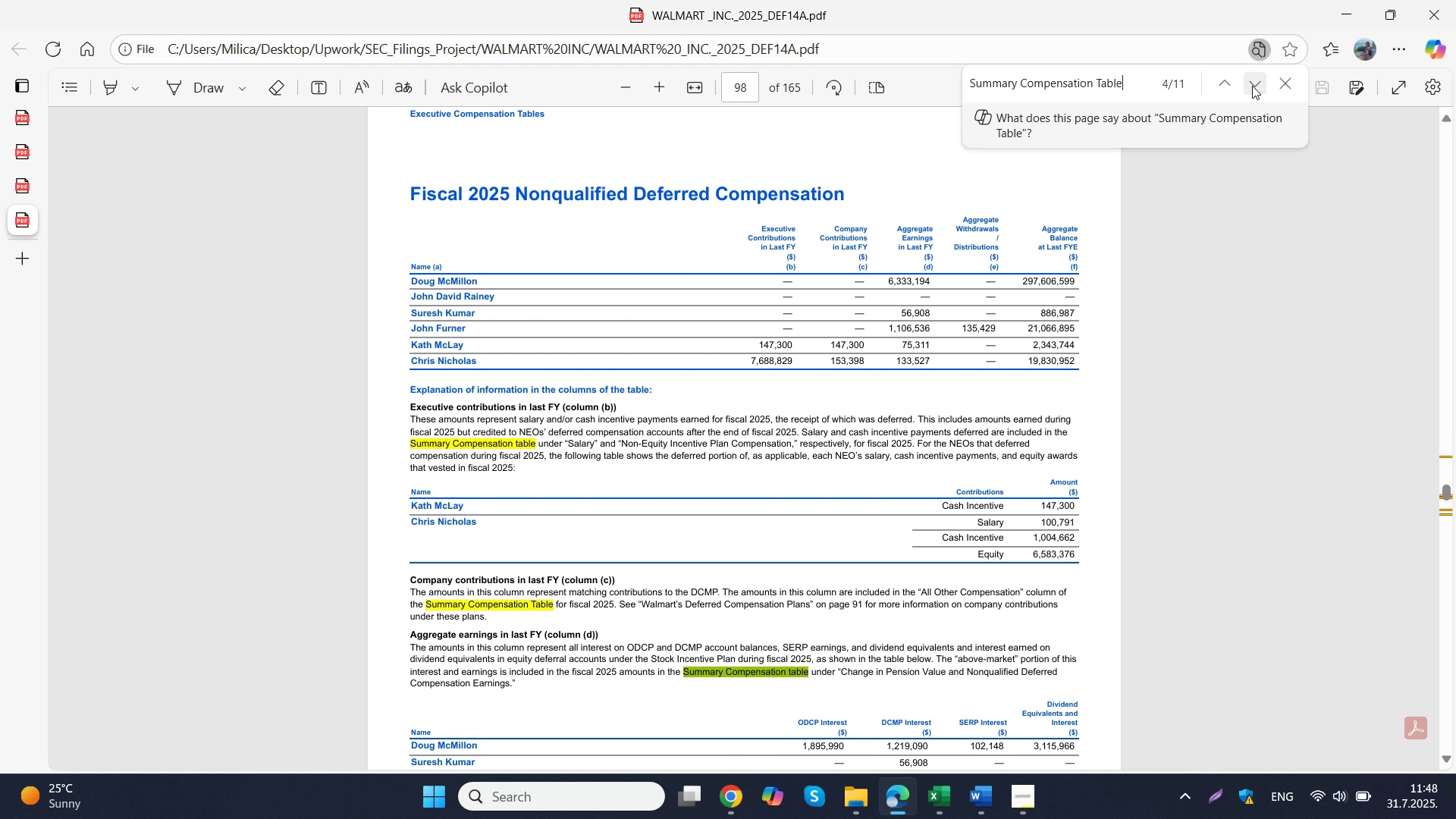 
triple_click([1252, 86])
 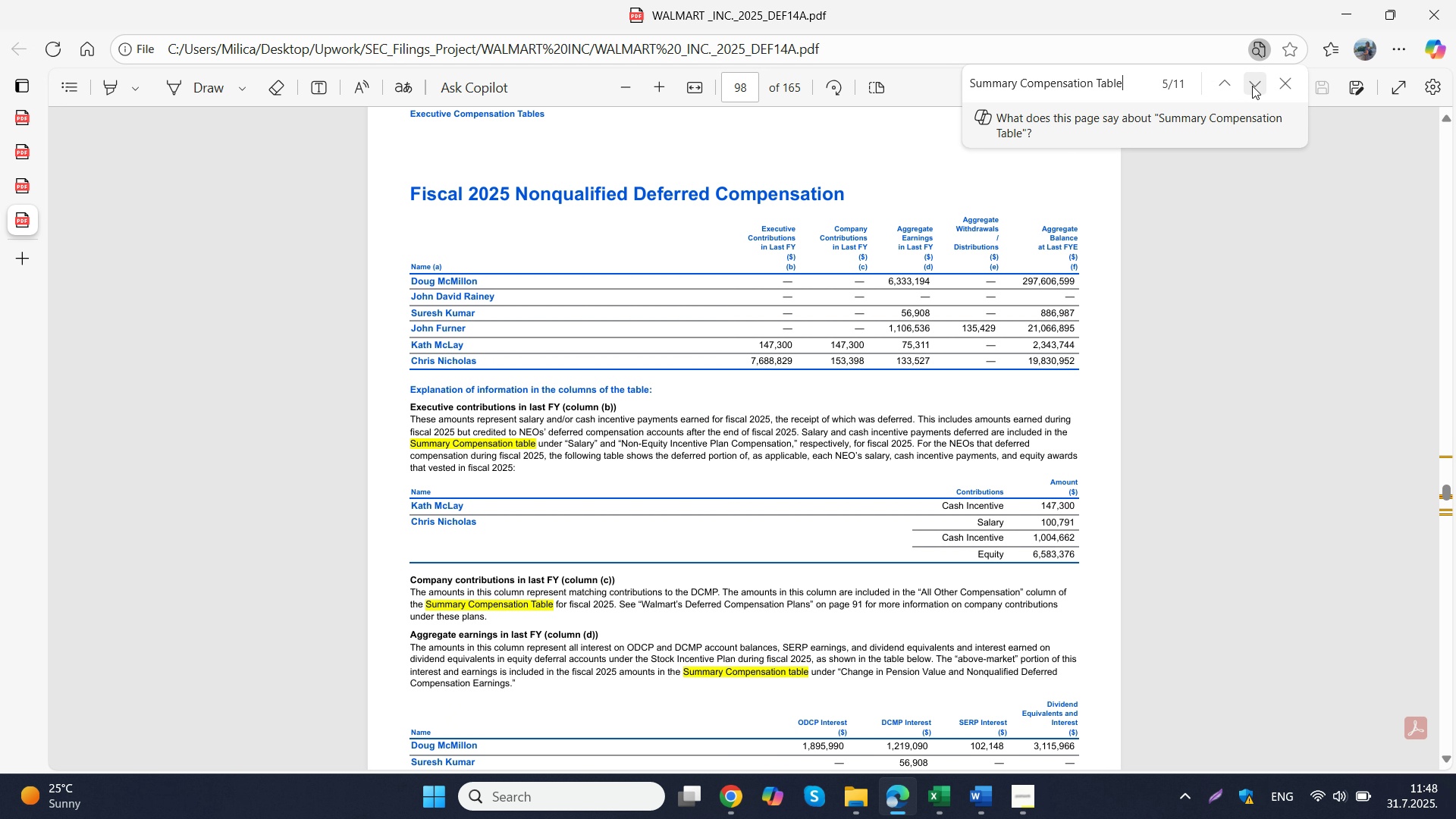 
triple_click([1252, 86])
 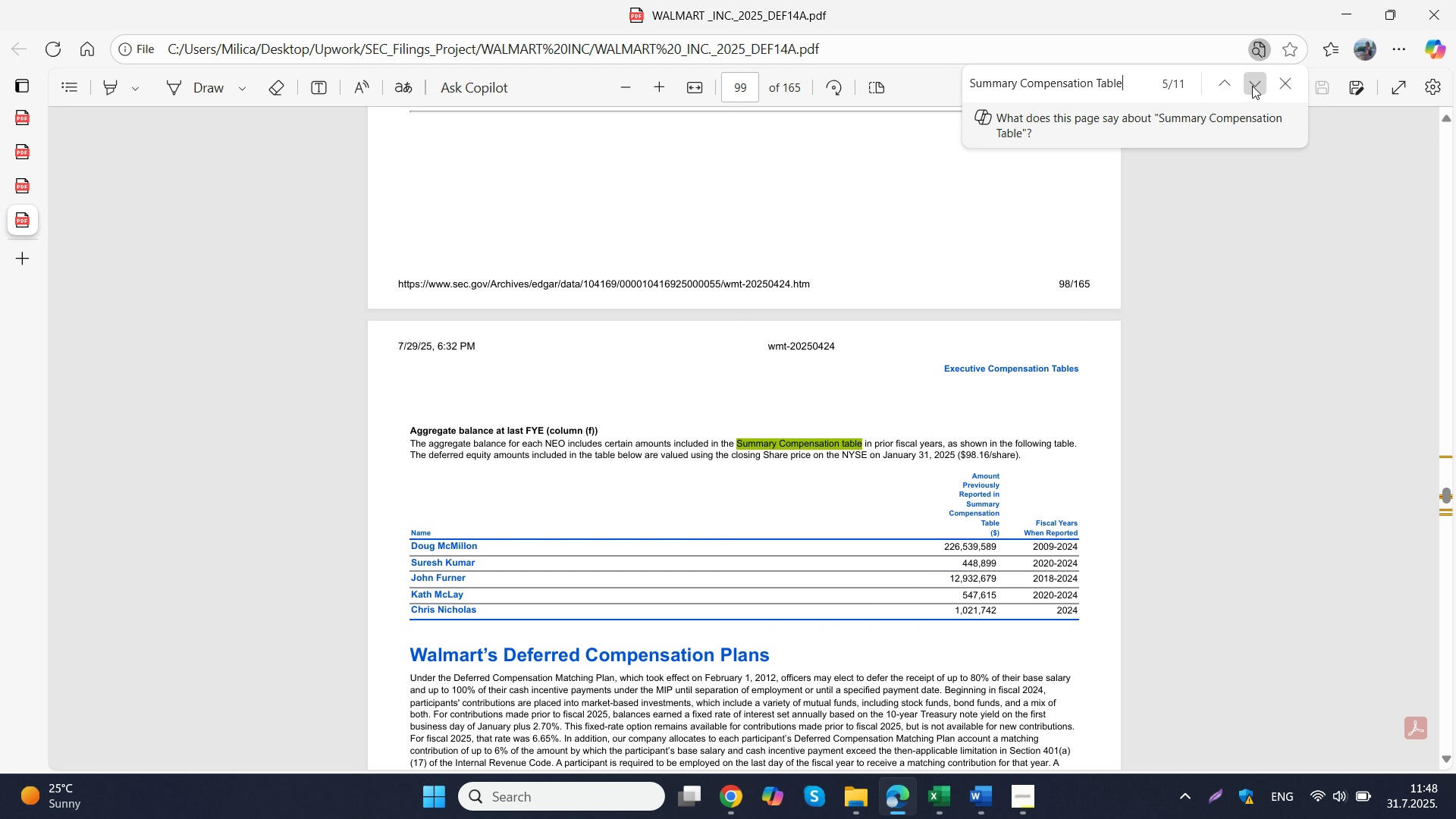 
left_click([1252, 86])
 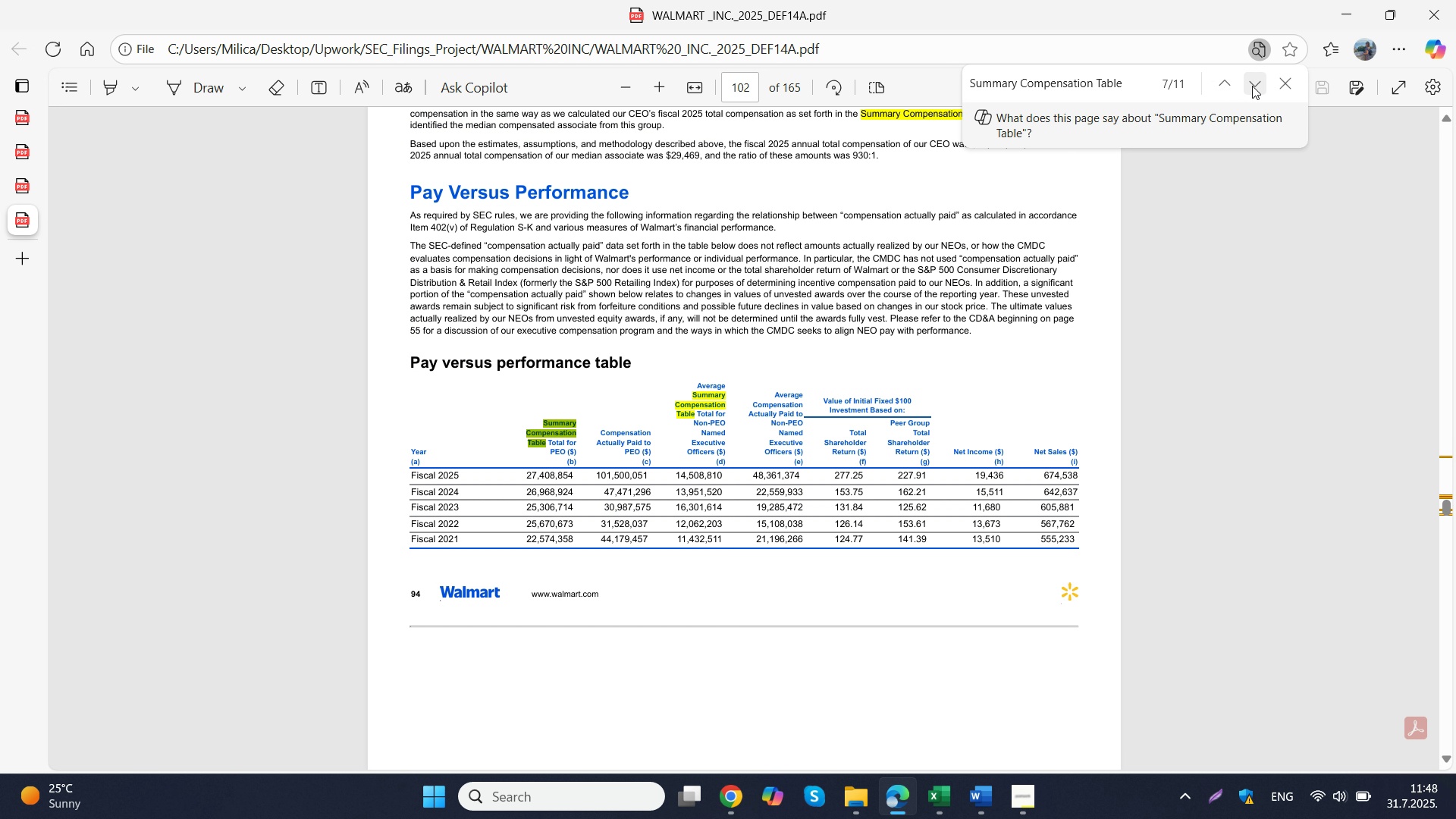 
left_click([1252, 86])
 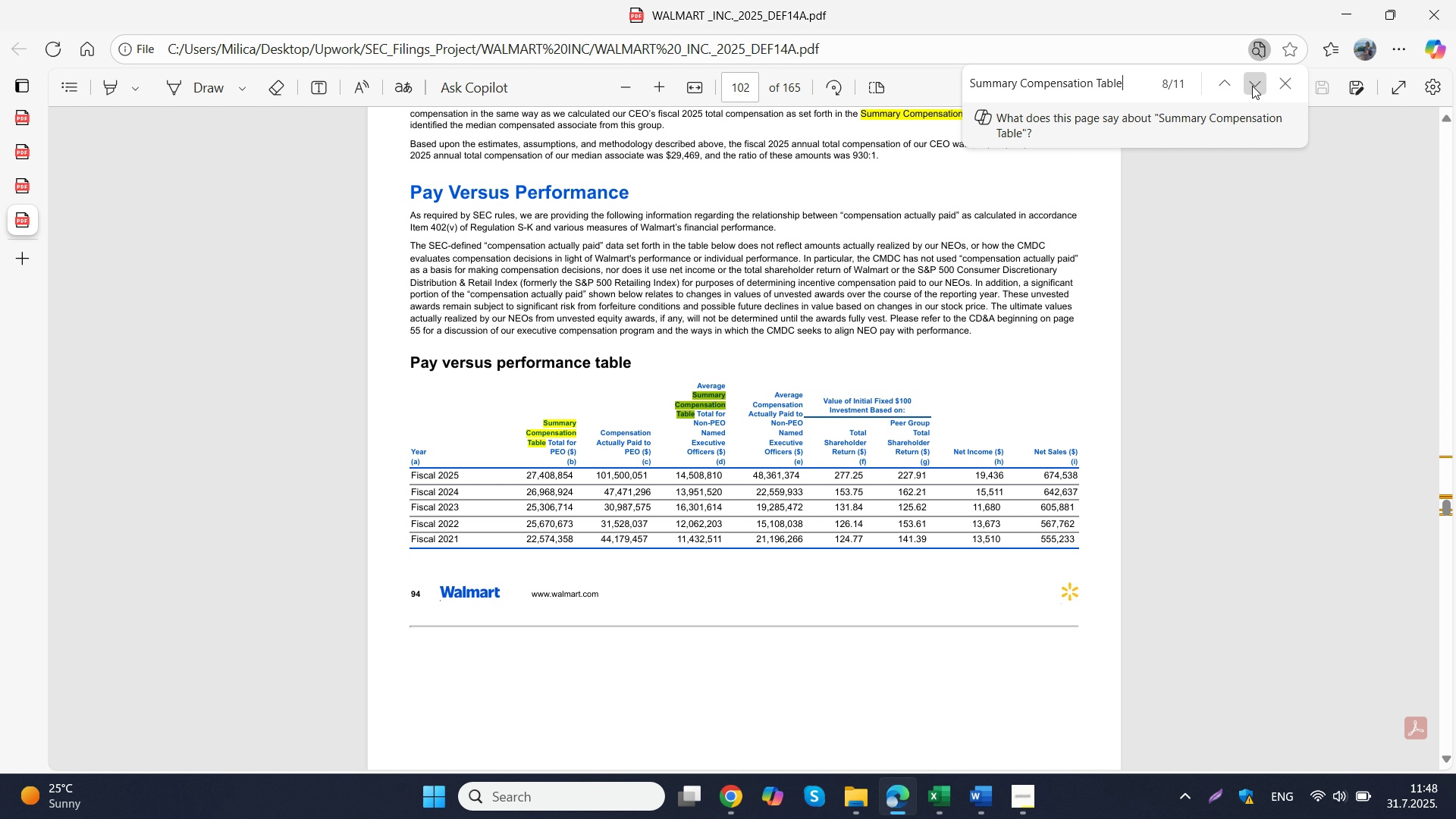 
double_click([1252, 86])
 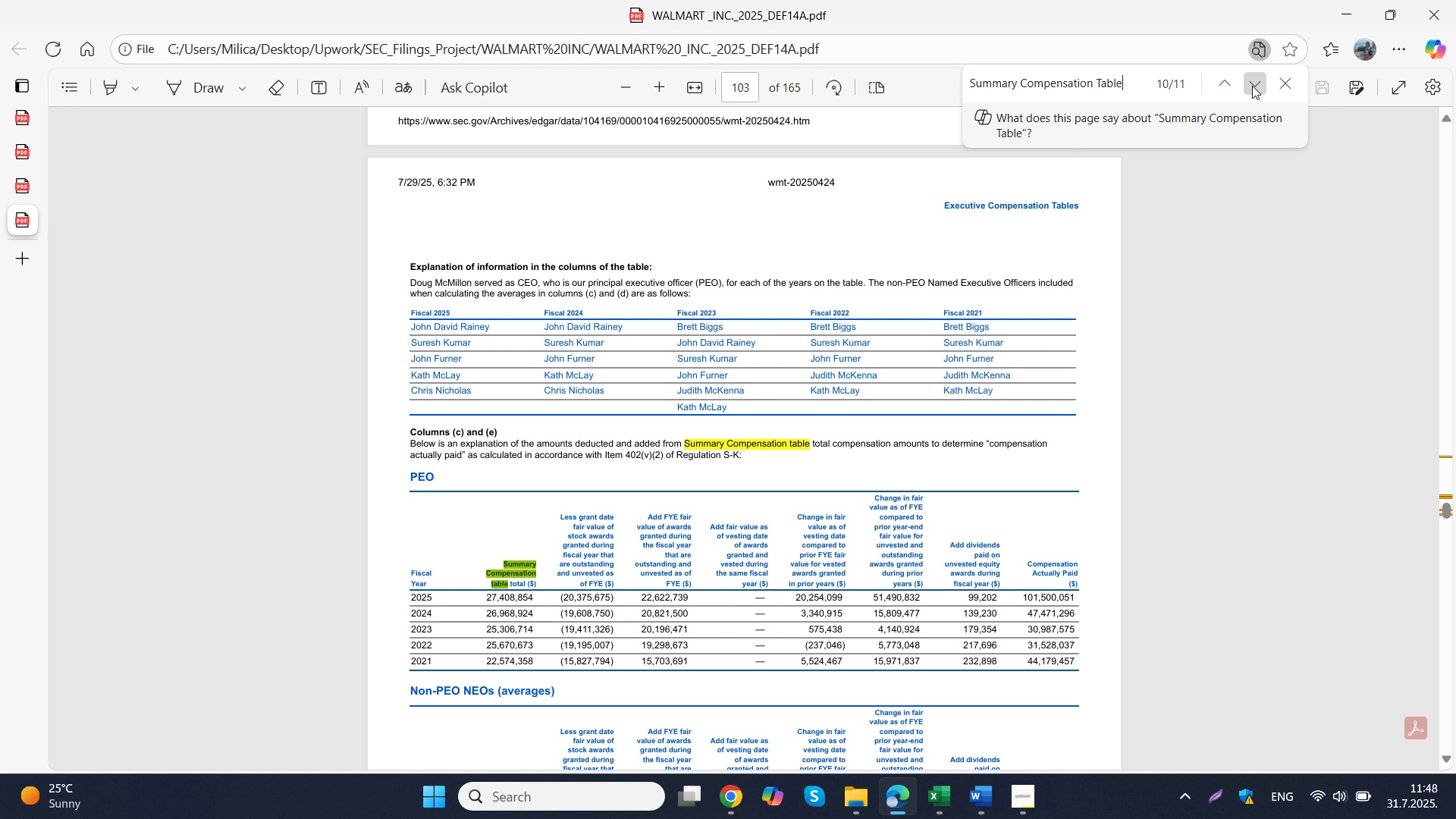 
double_click([1252, 86])
 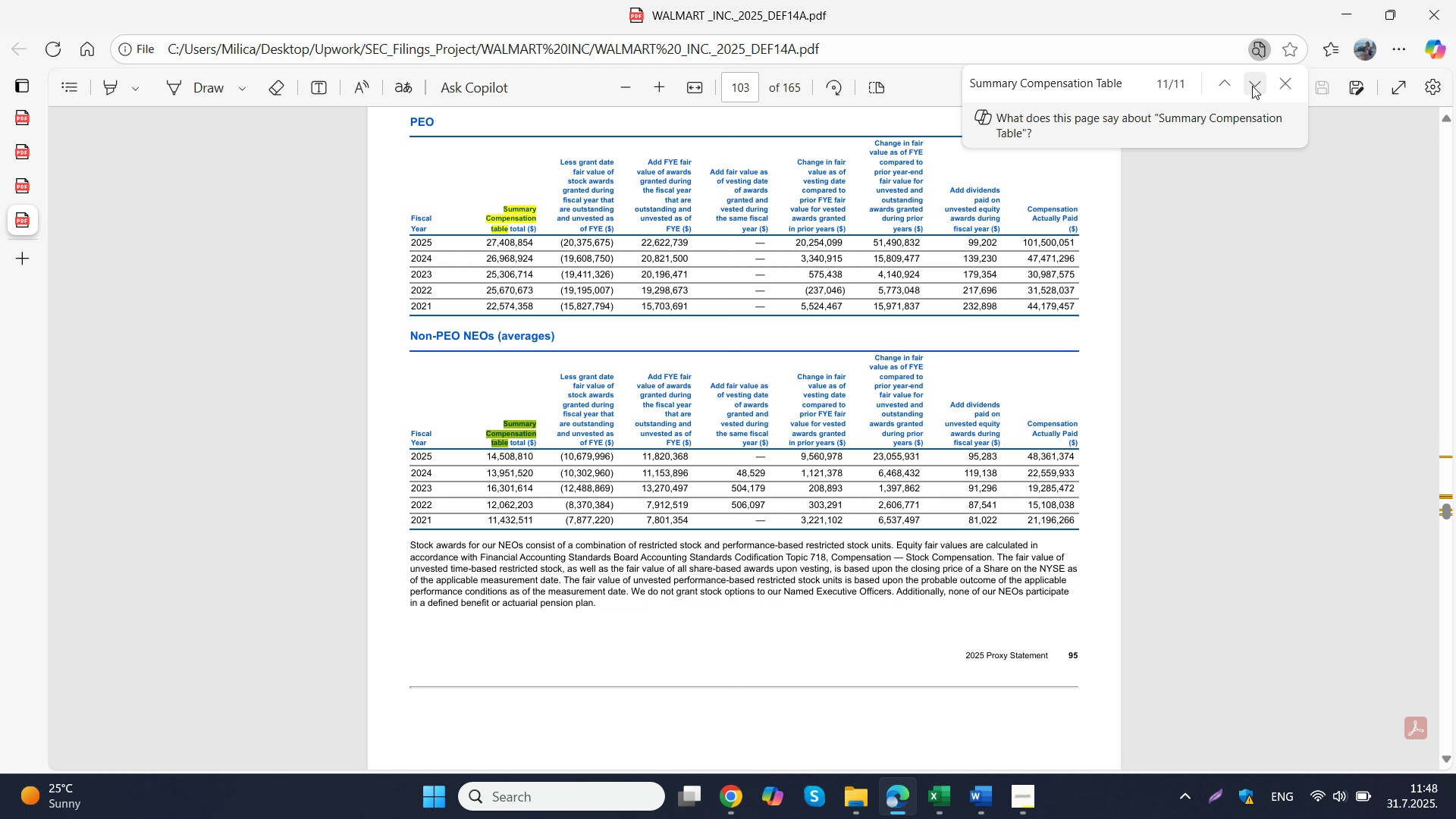 
left_click([1252, 86])
 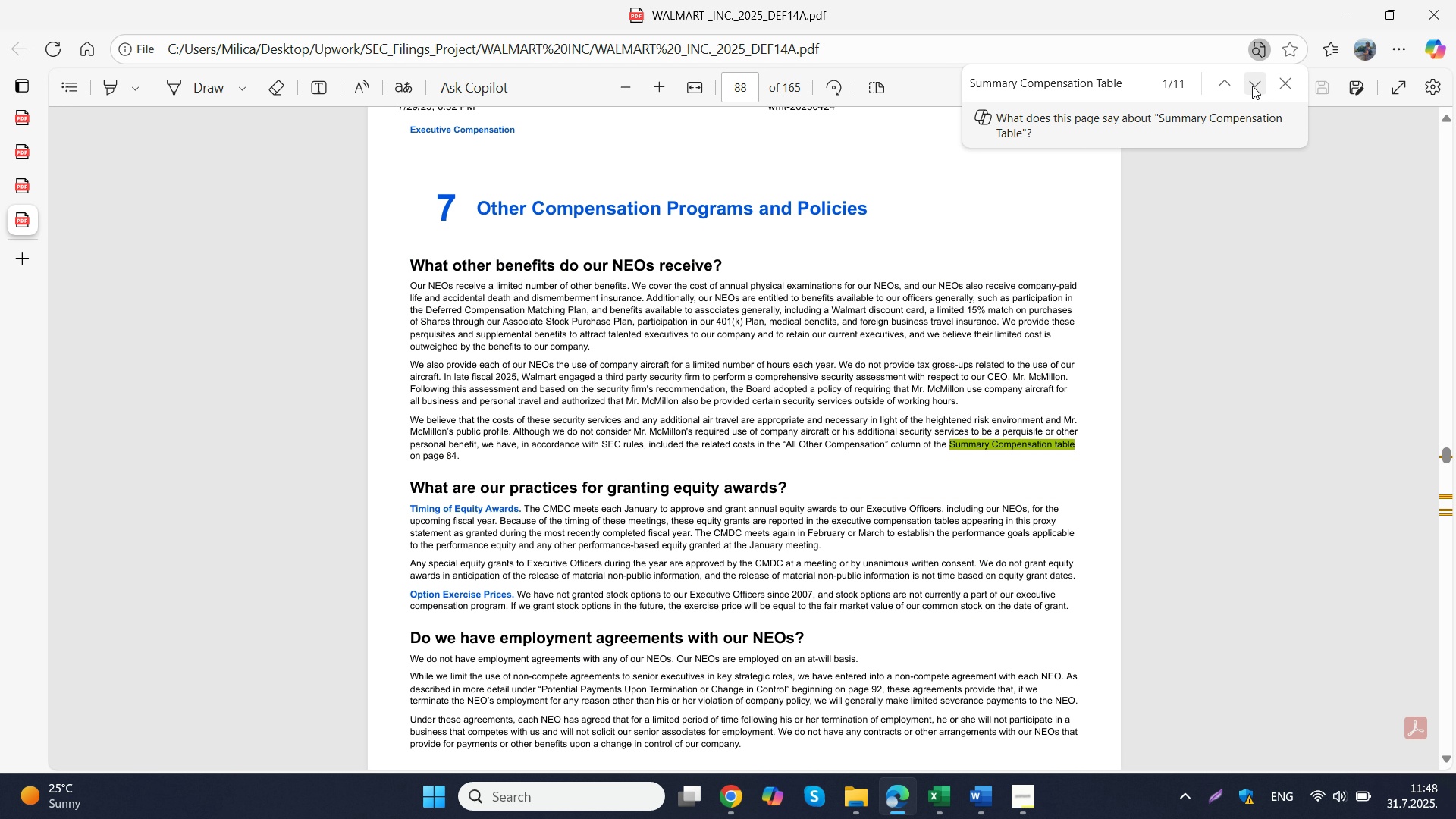 
left_click([1252, 86])
 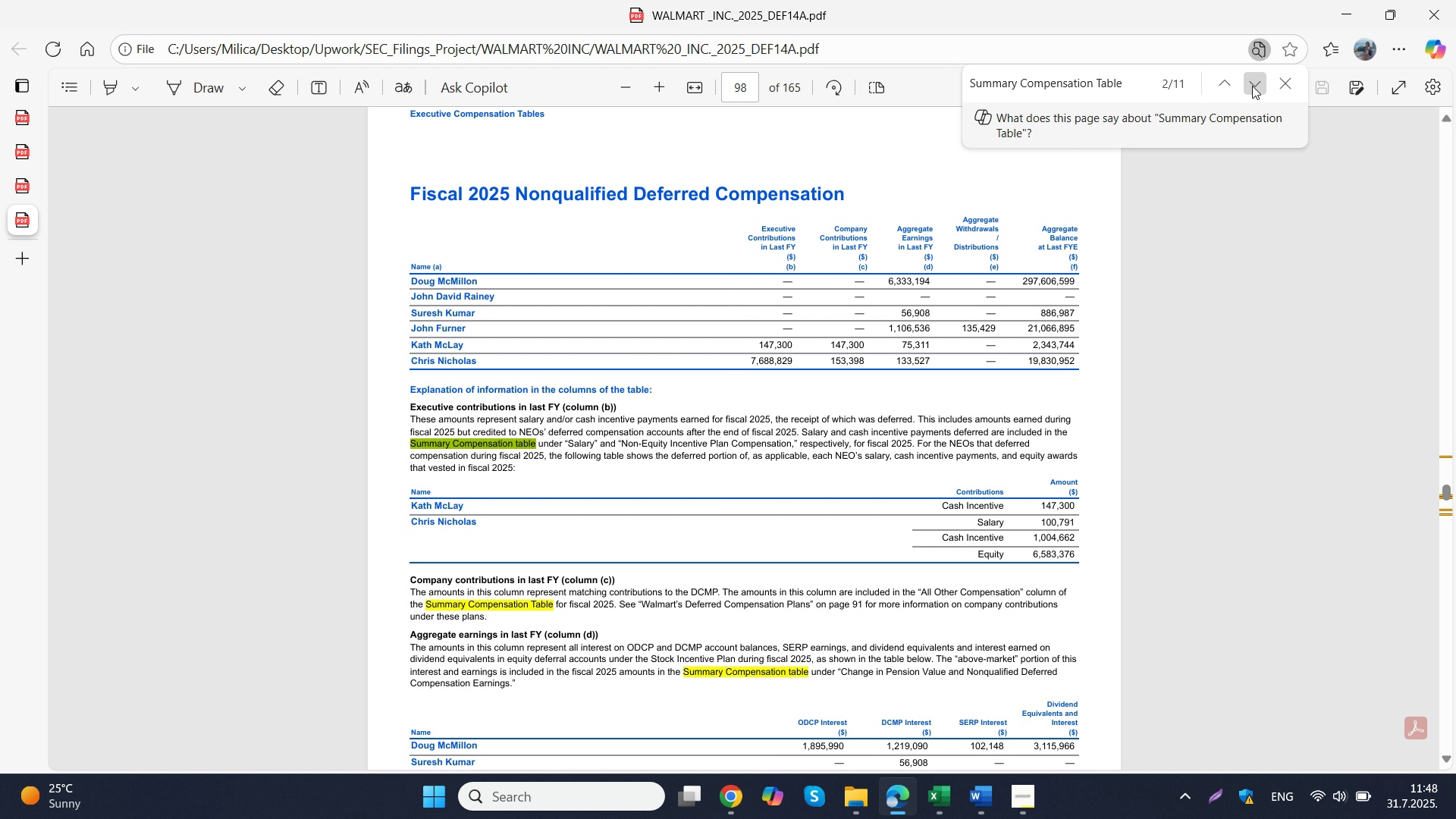 
left_click([1252, 86])
 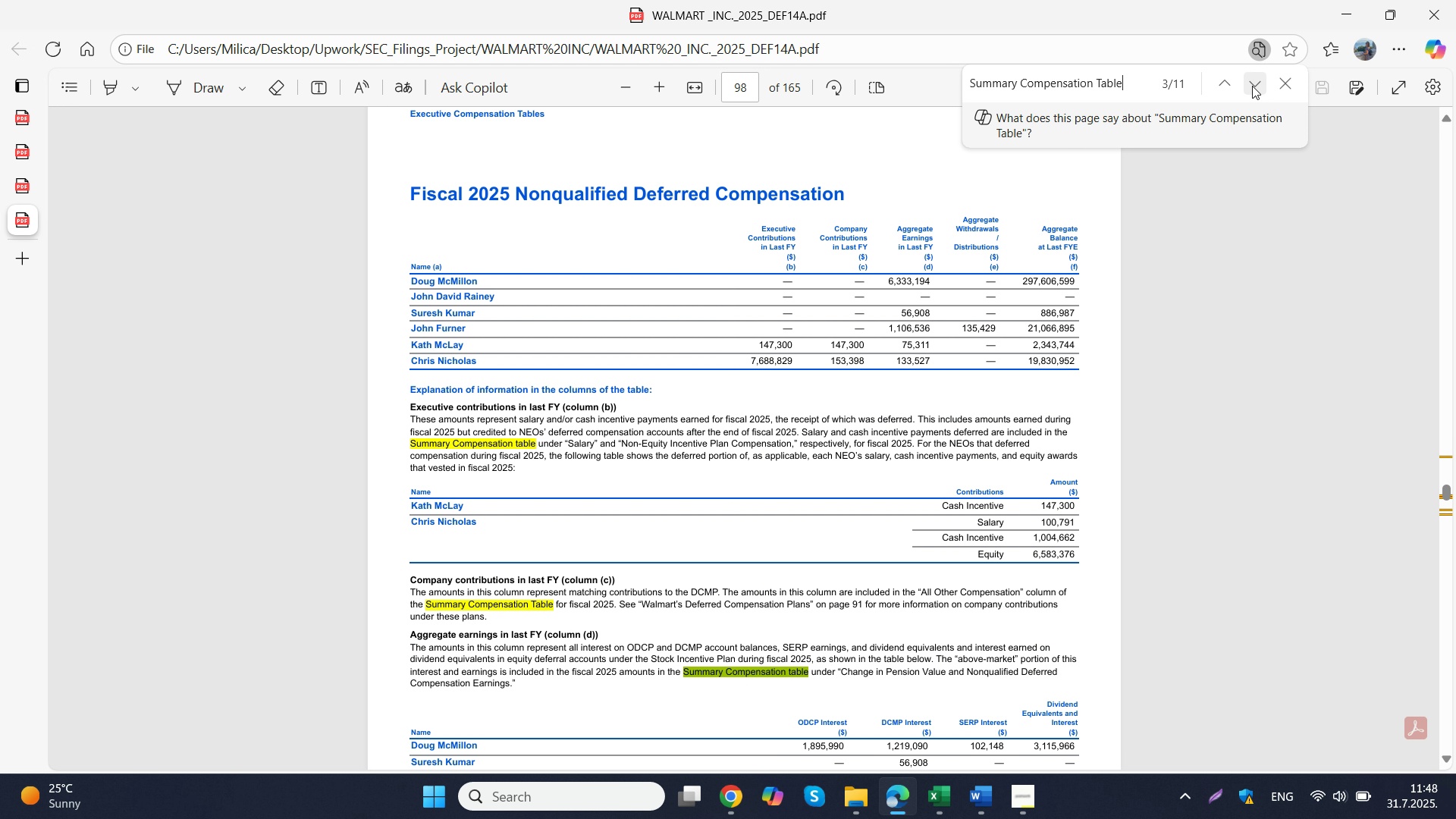 
left_click([1252, 86])
 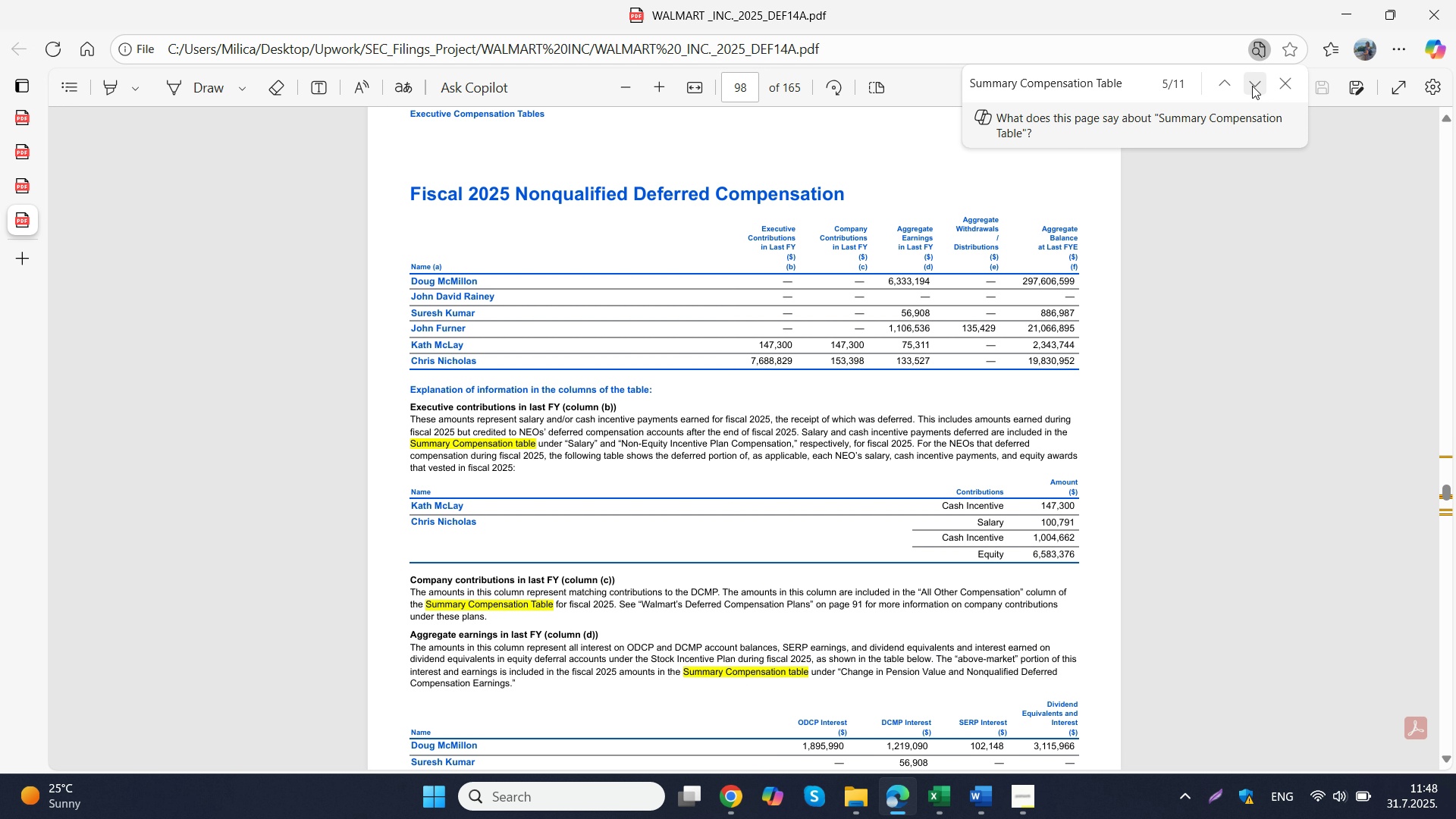 
double_click([1252, 86])
 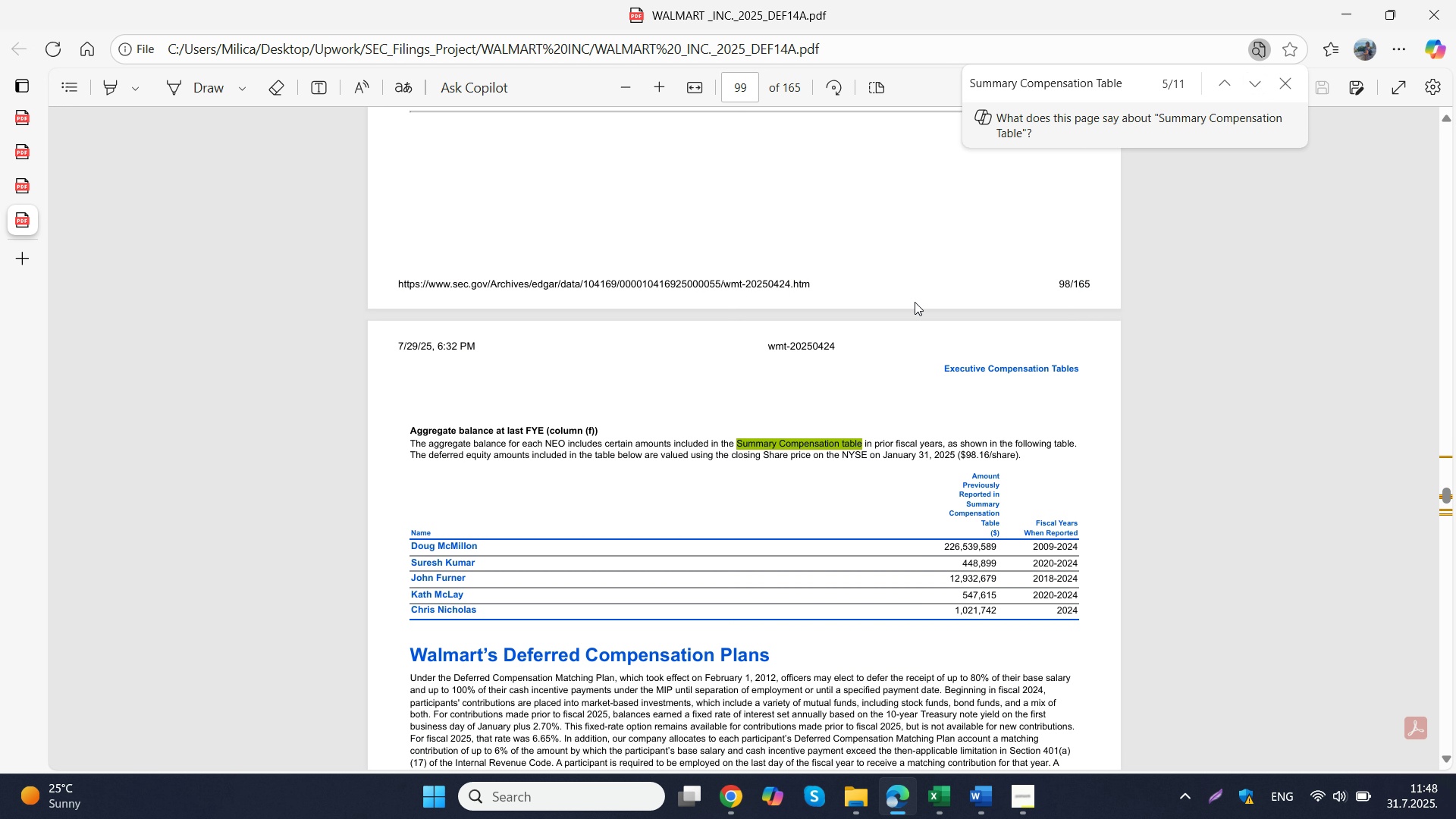 
scroll: coordinate [895, 309], scroll_direction: down, amount: 25.0
 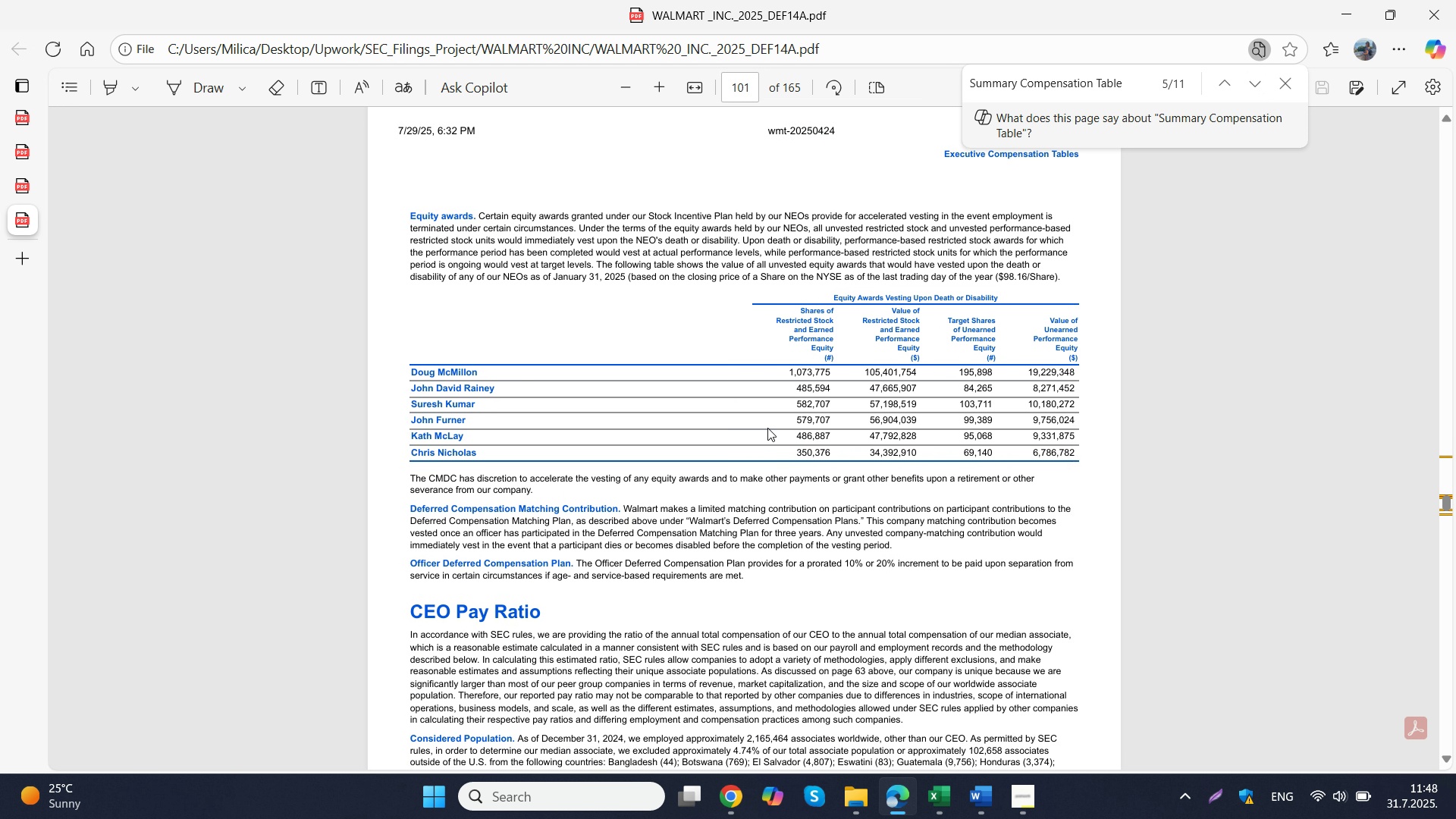 
scroll: coordinate [762, 413], scroll_direction: up, amount: 15.0
 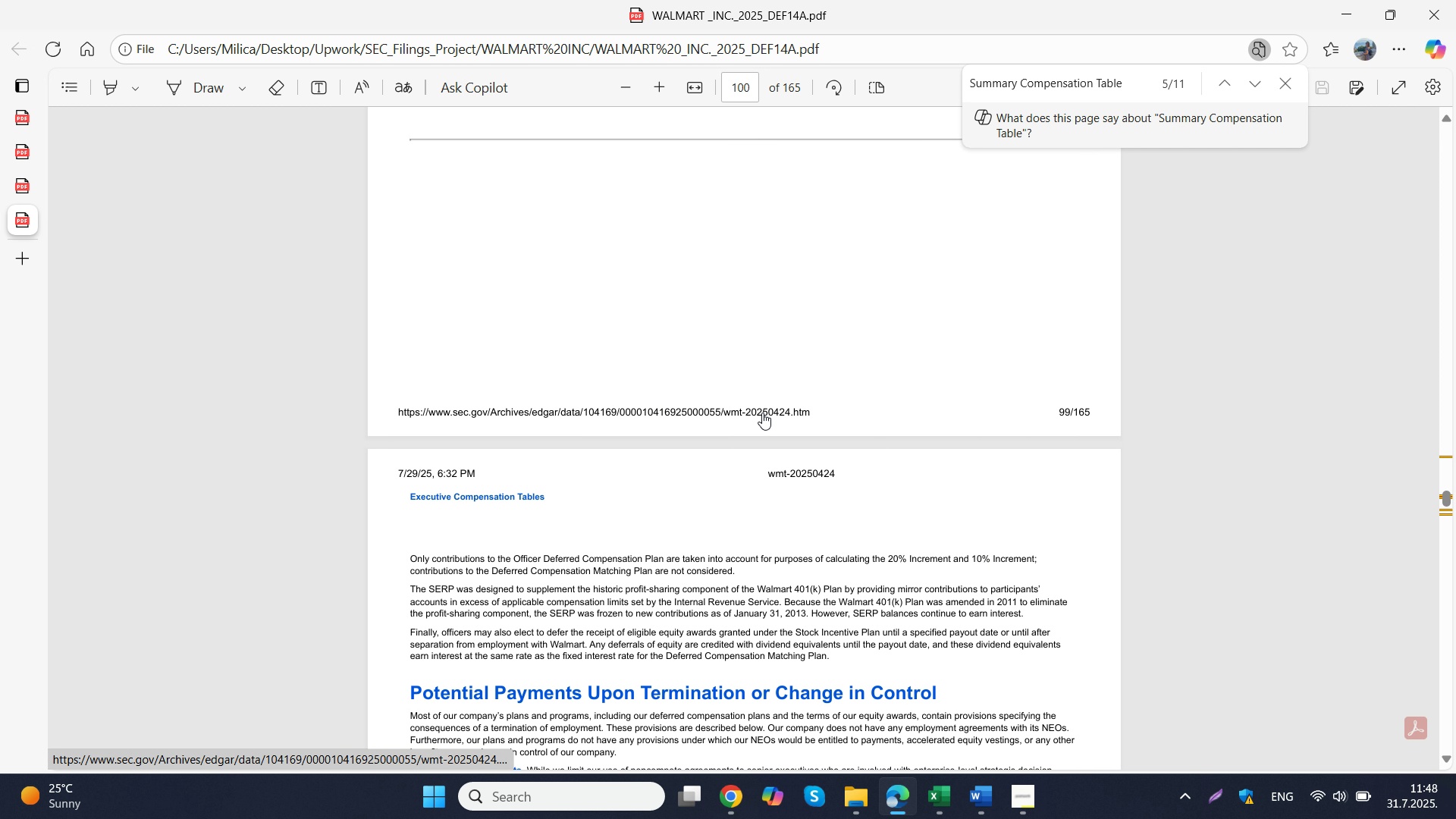 
scroll: coordinate [762, 413], scroll_direction: down, amount: 3.0
 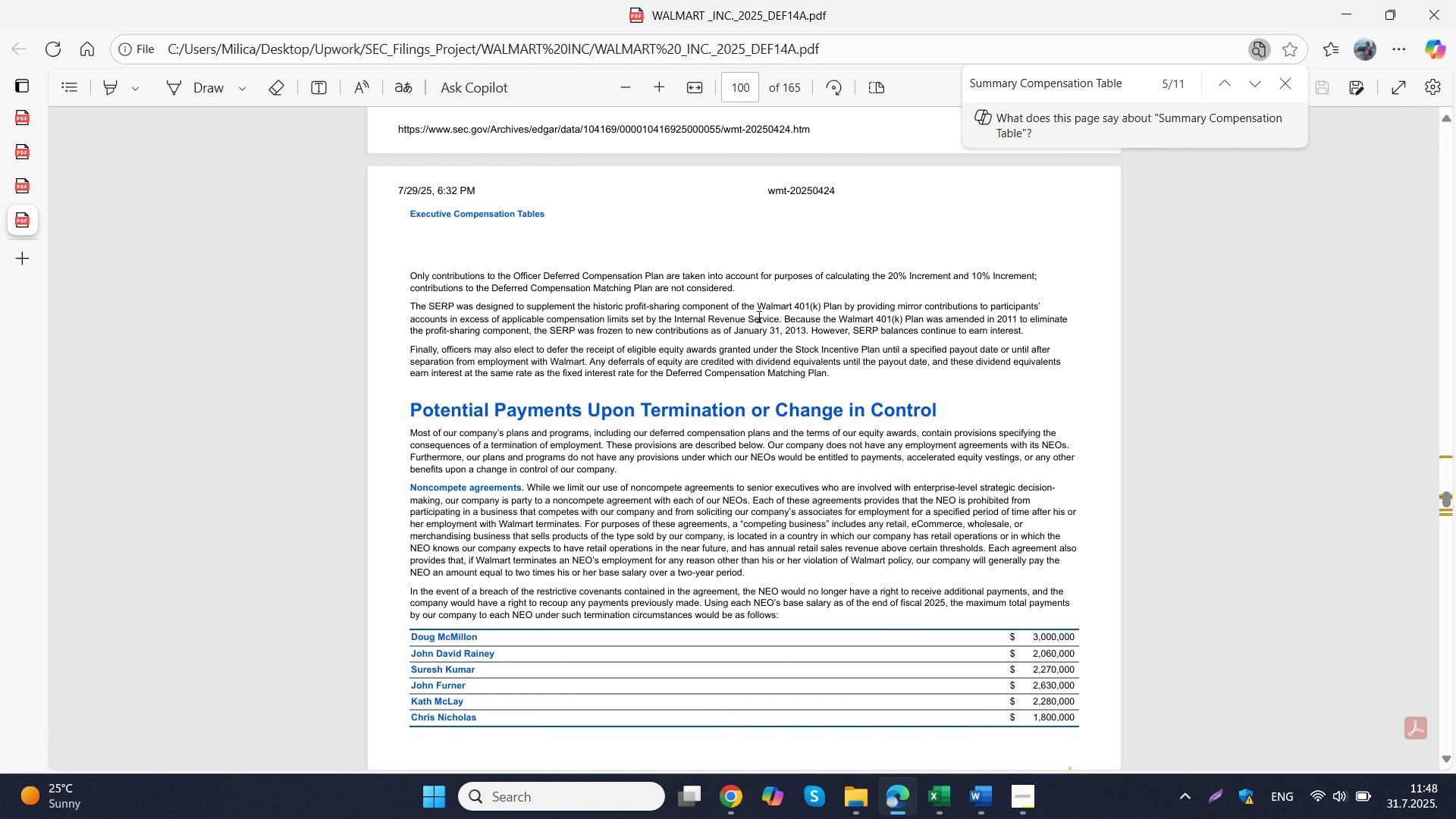 
scroll: coordinate [743, 321], scroll_direction: up, amount: 33.0
 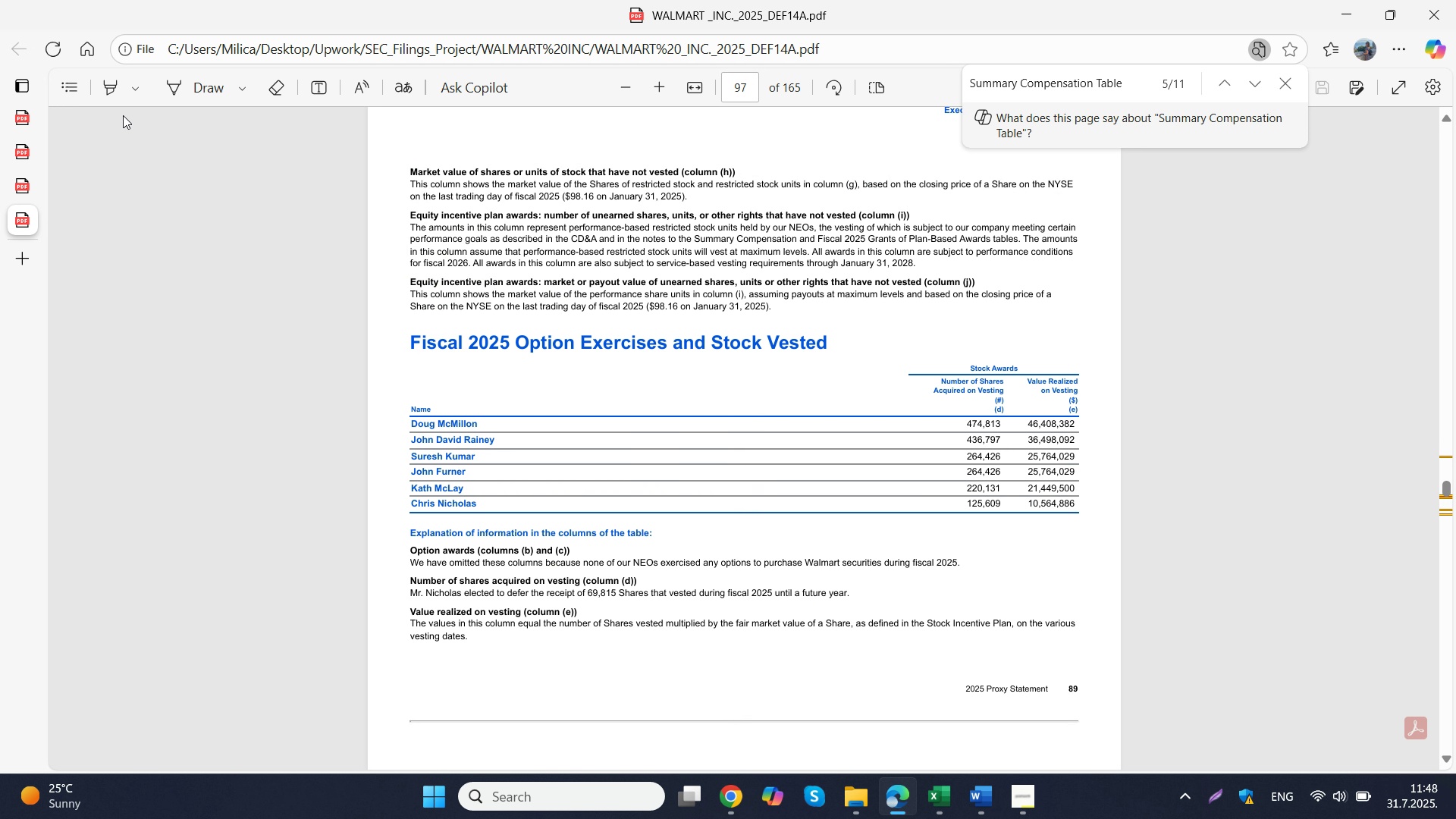 
left_click([0, 108])
 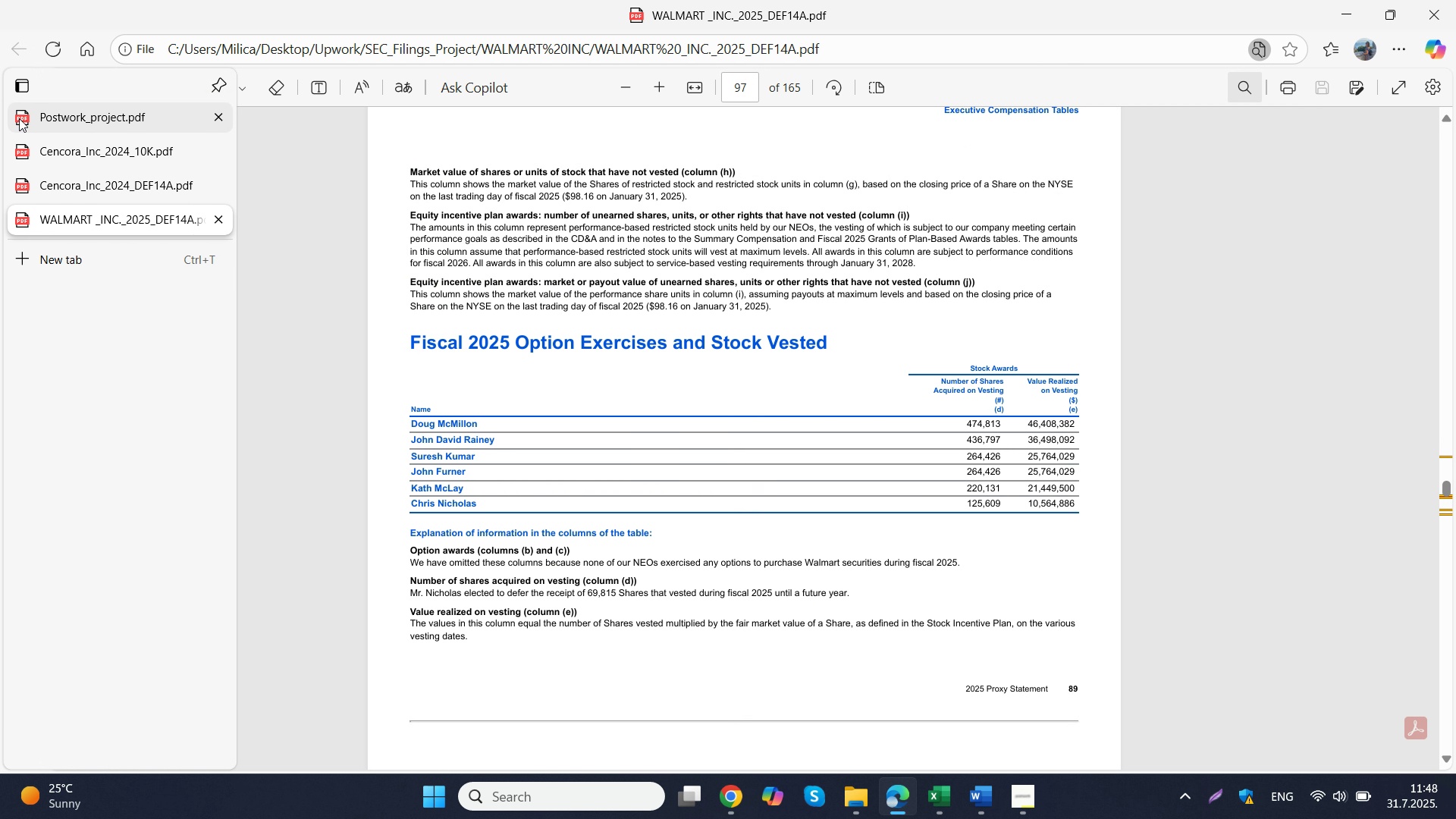 
left_click([19, 118])
 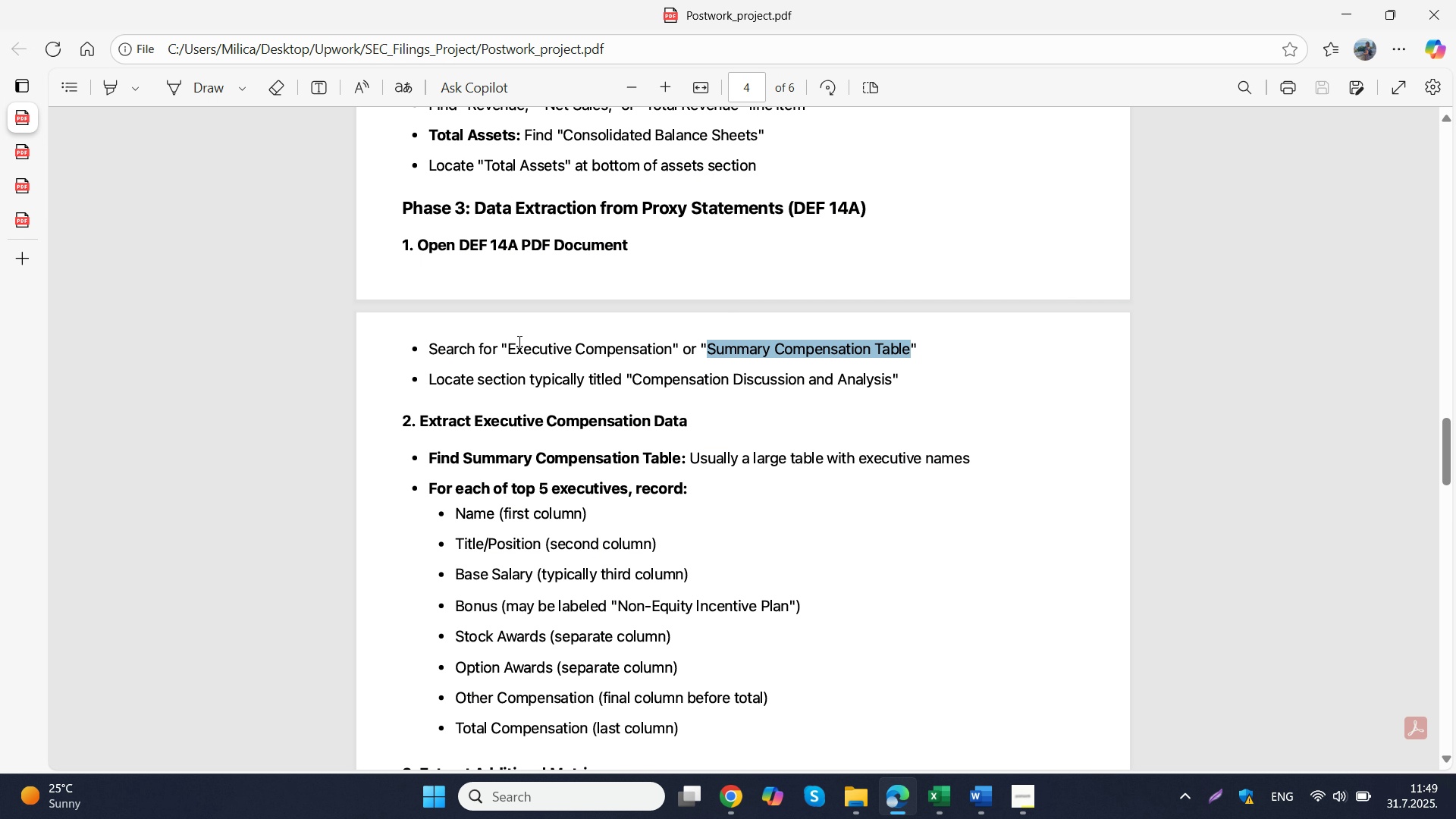 
left_click_drag(start_coordinate=[509, 347], to_coordinate=[668, 353])
 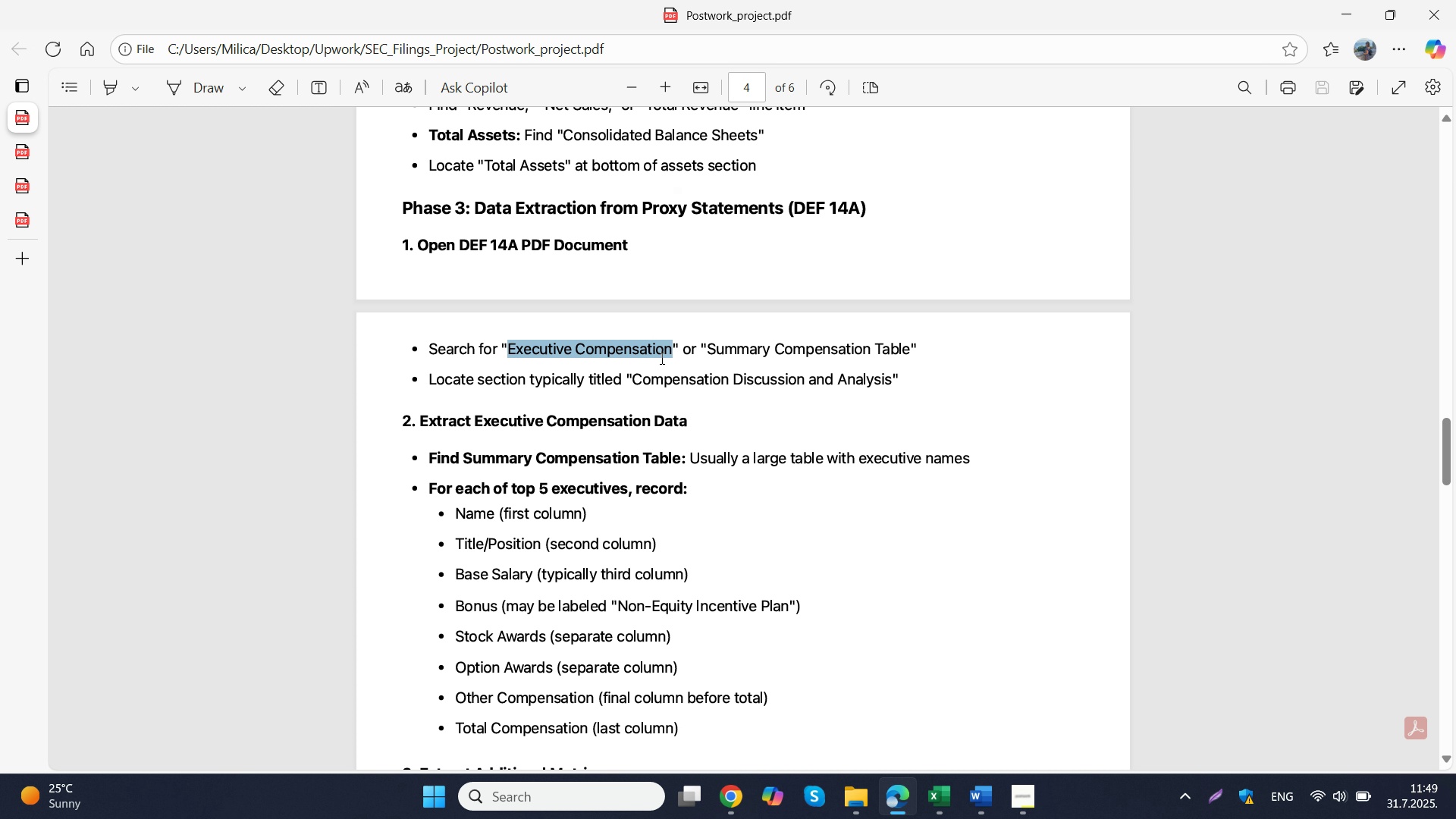 
key(Control+C)
 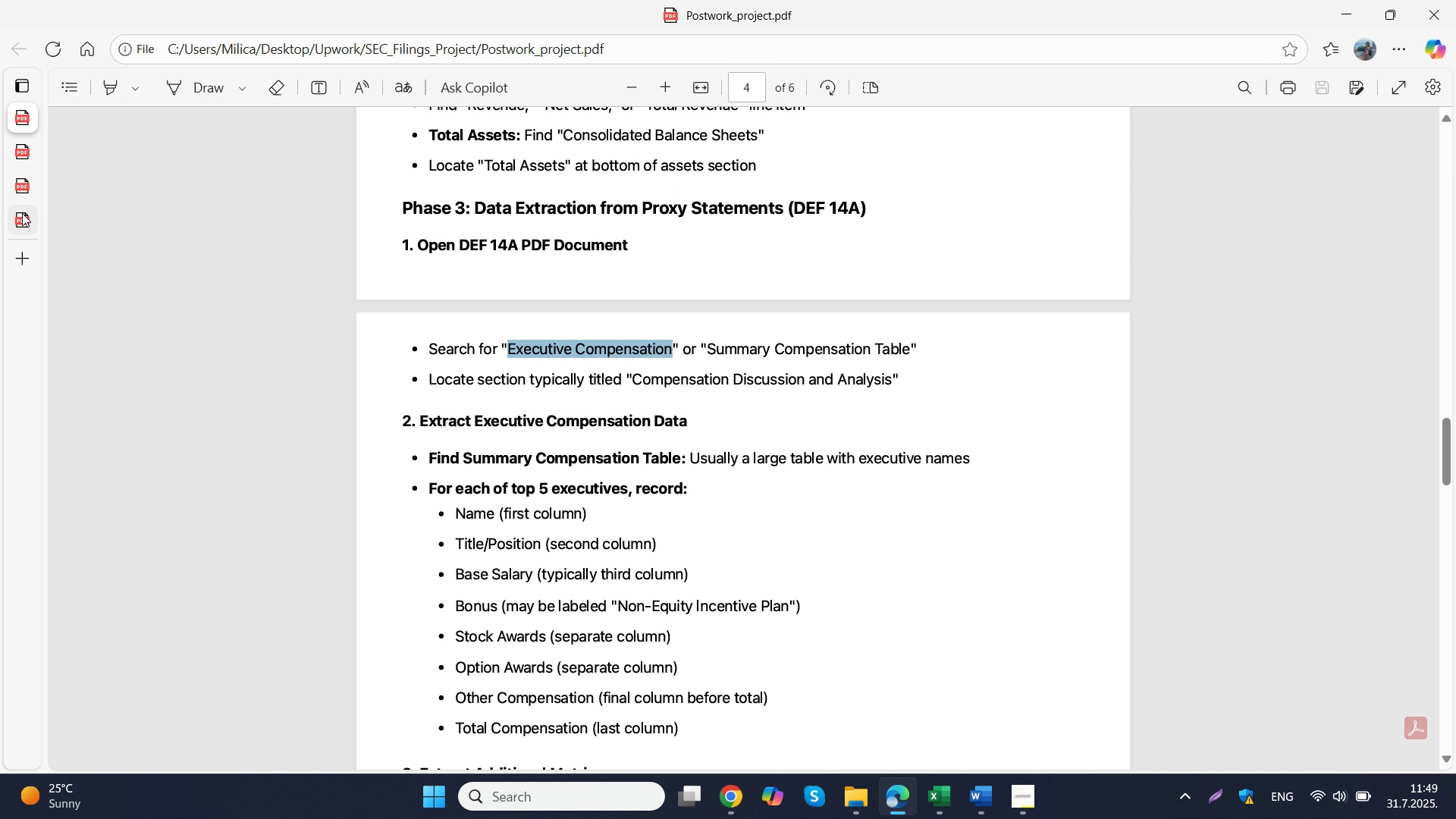 
left_click([22, 213])
 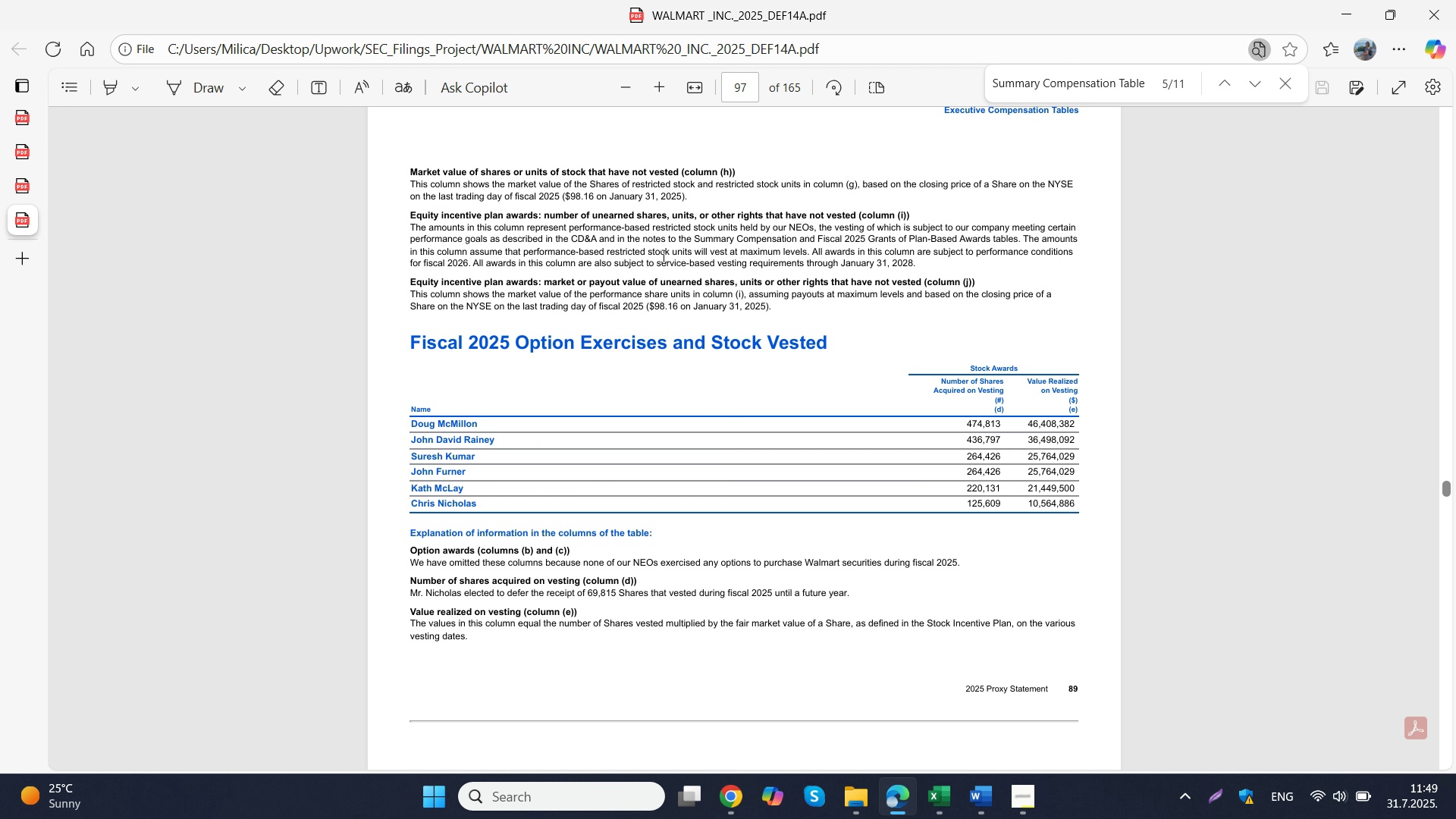 
key(Control+F)
 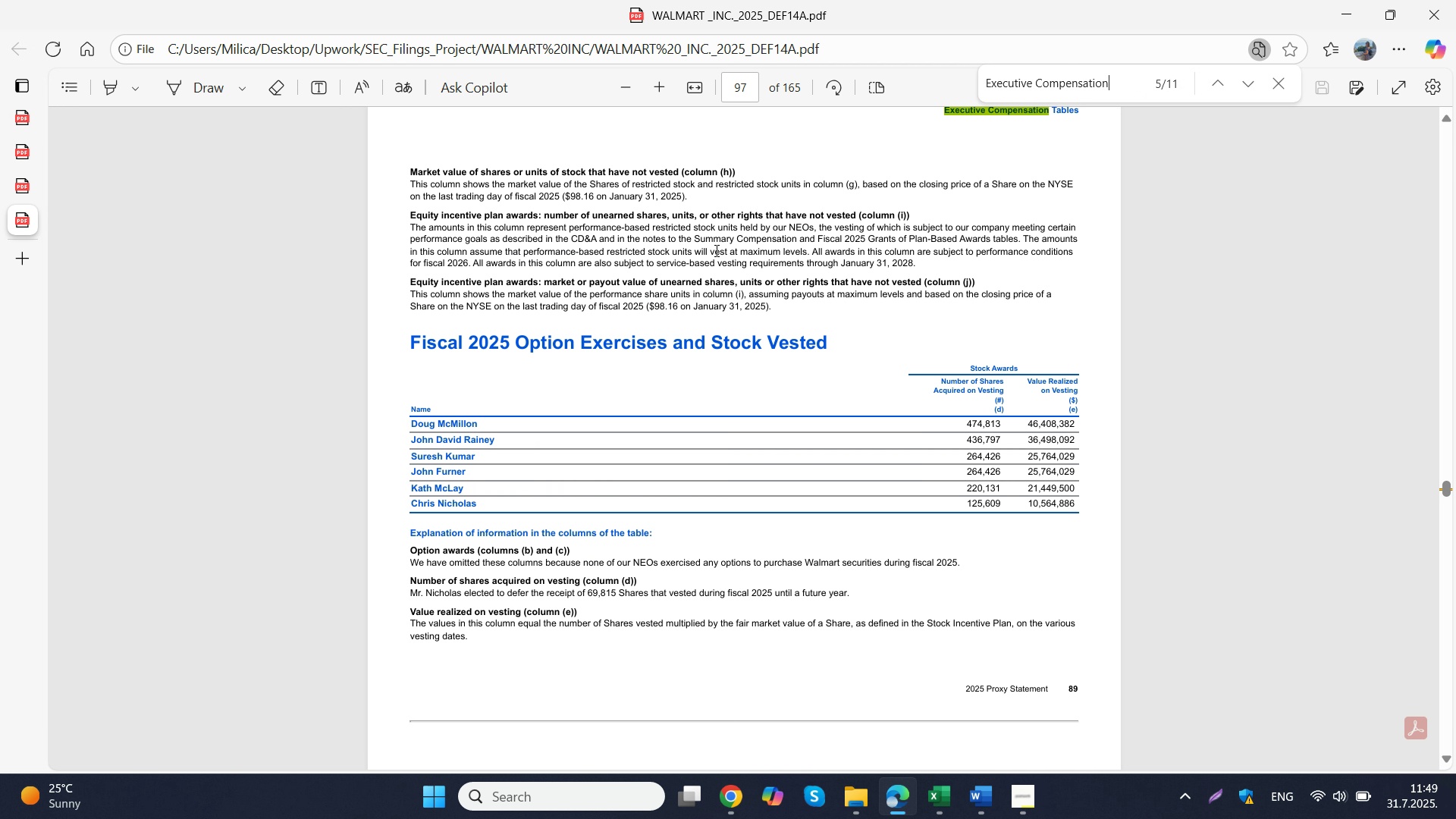 
key(Control+V)
 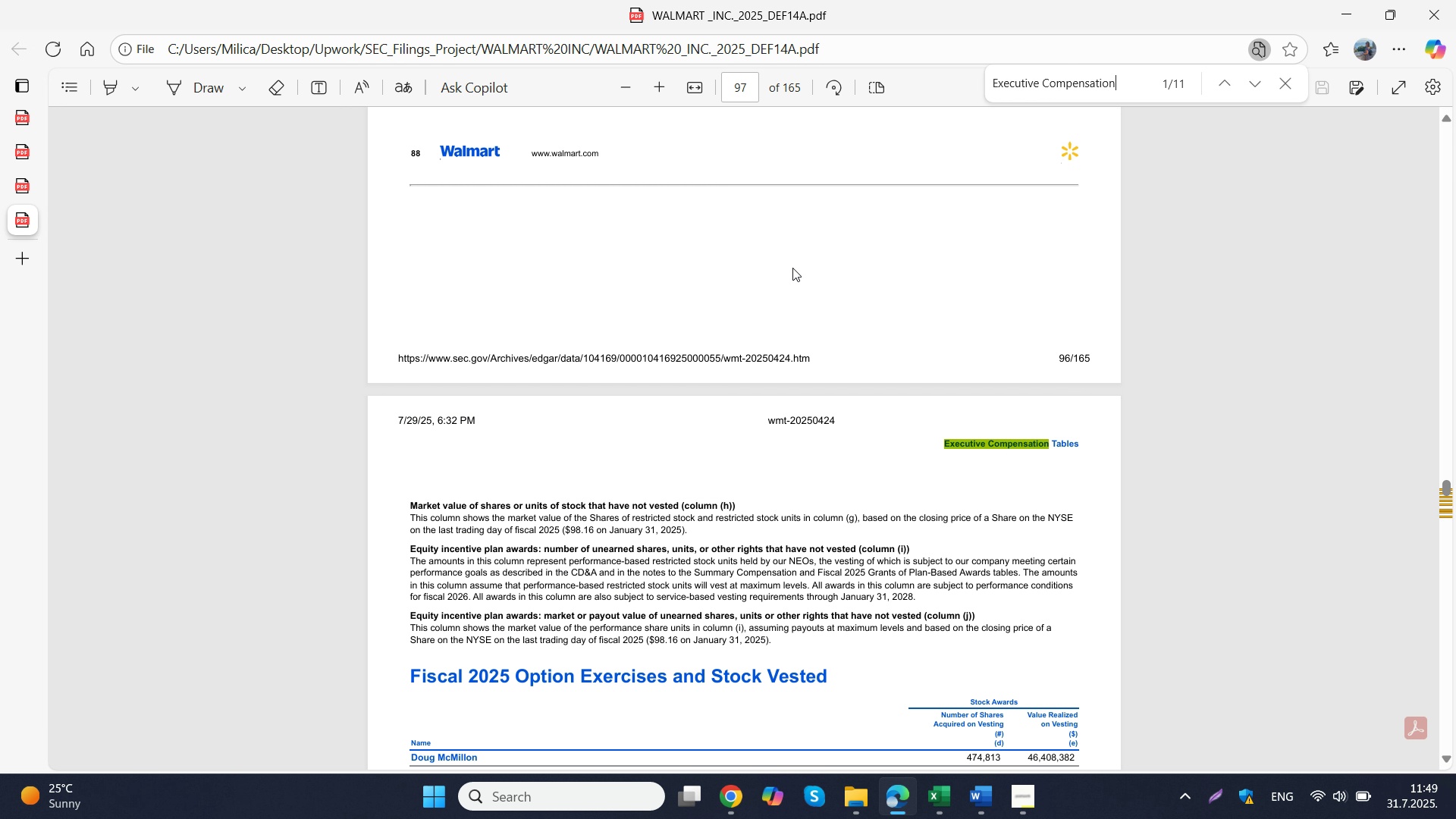 
scroll: coordinate [792, 268], scroll_direction: down, amount: 1.0
 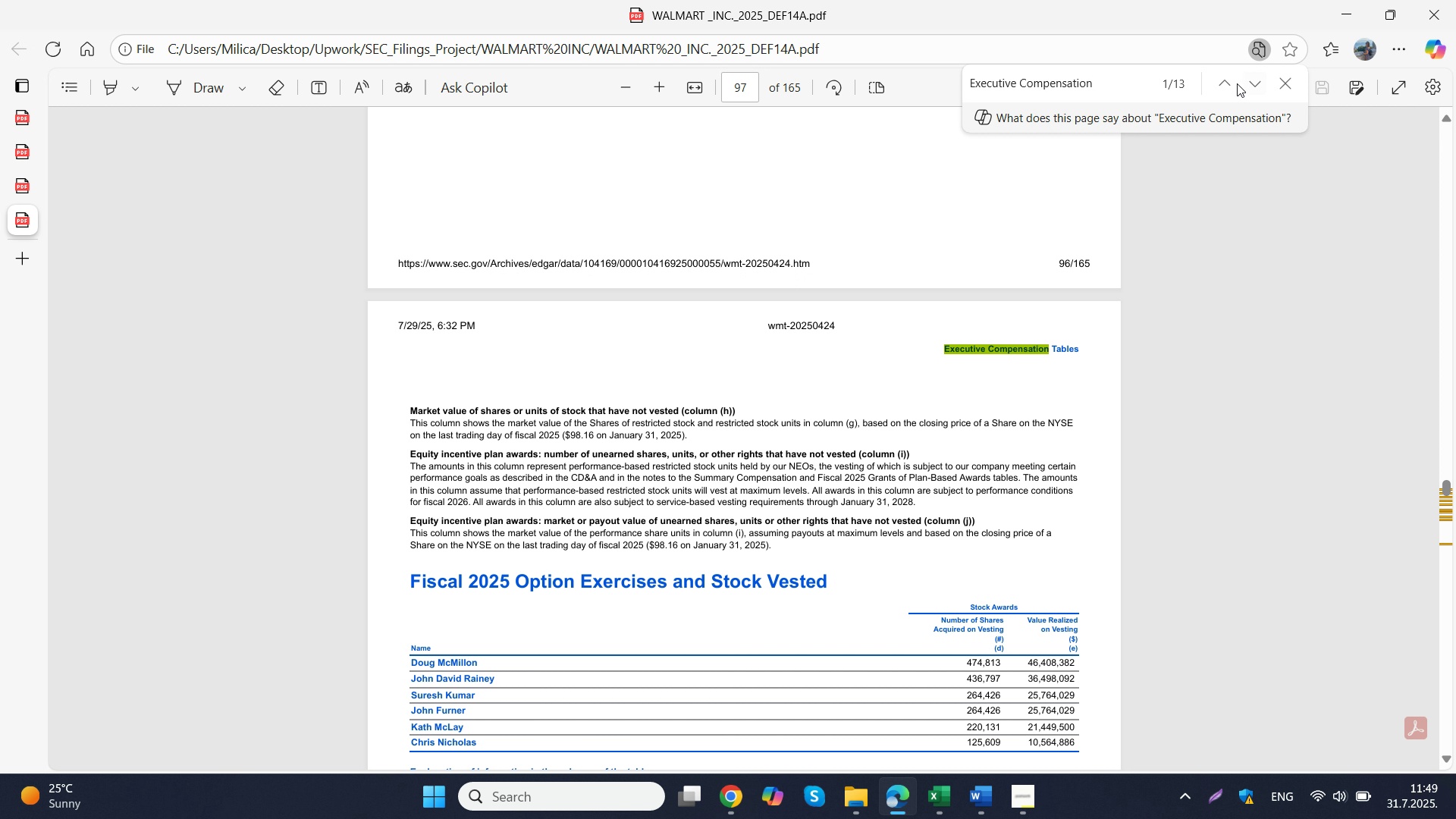 
left_click([1250, 83])
 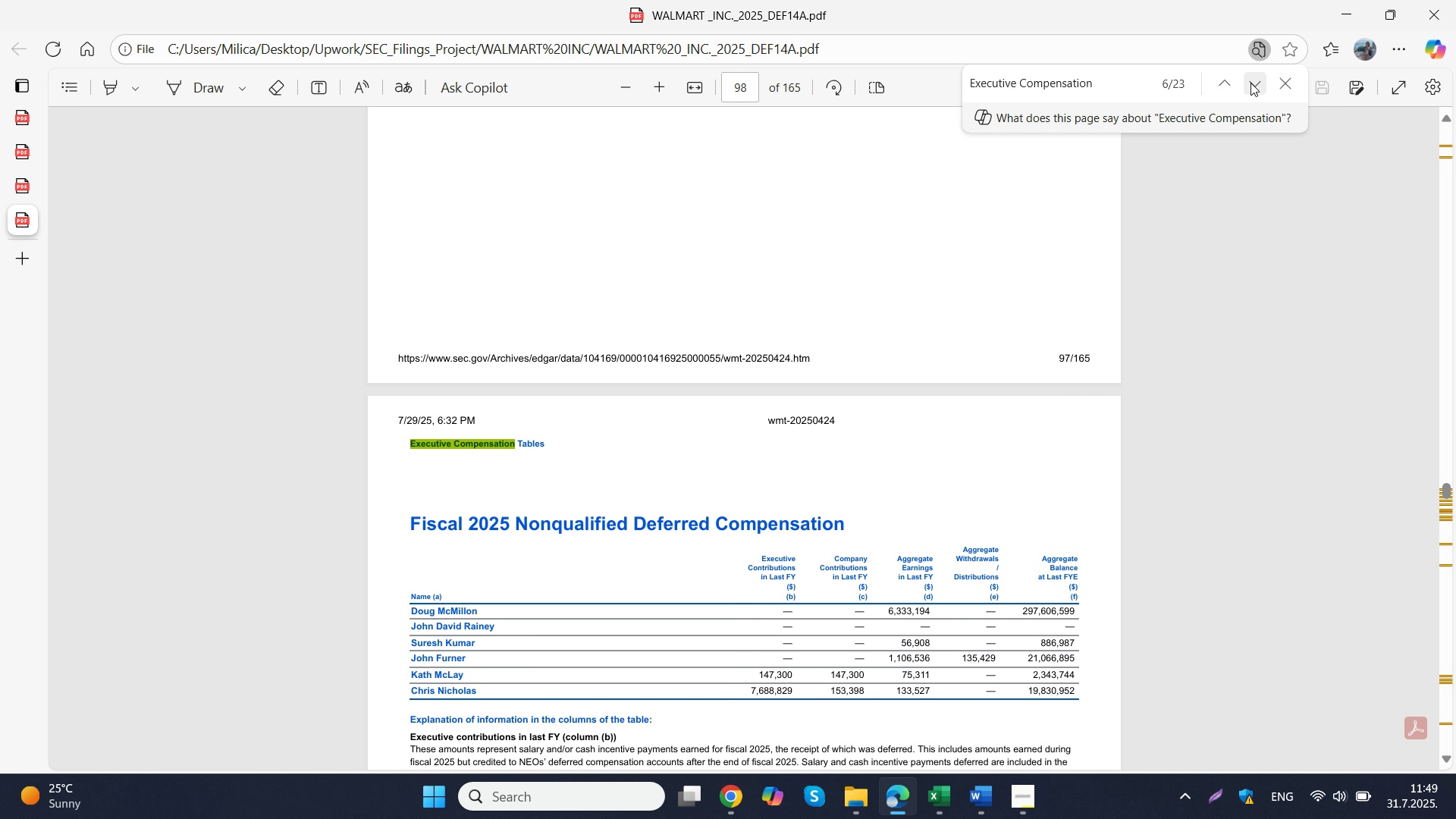 
left_click([1250, 83])
 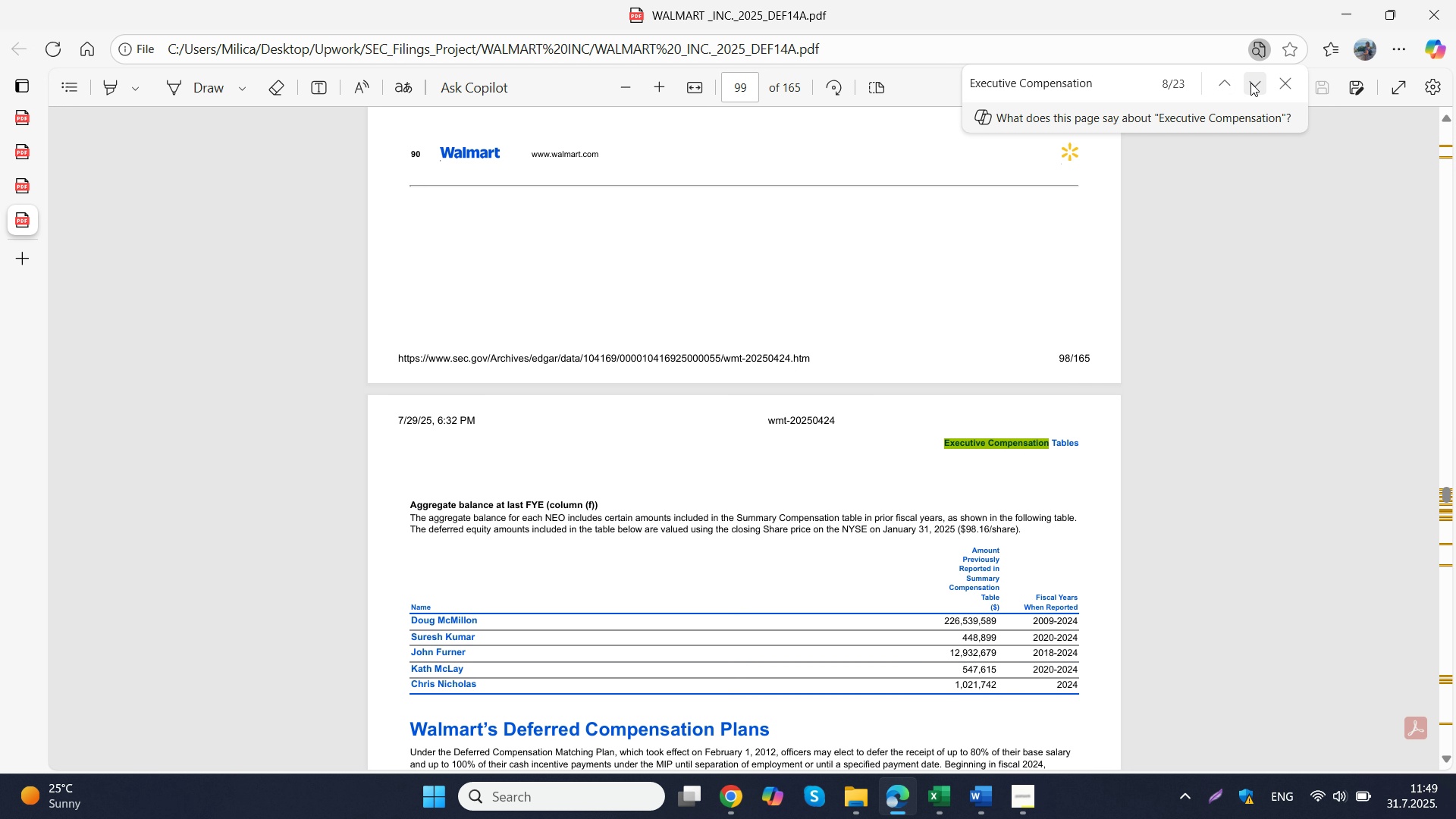 
left_click([1250, 83])
 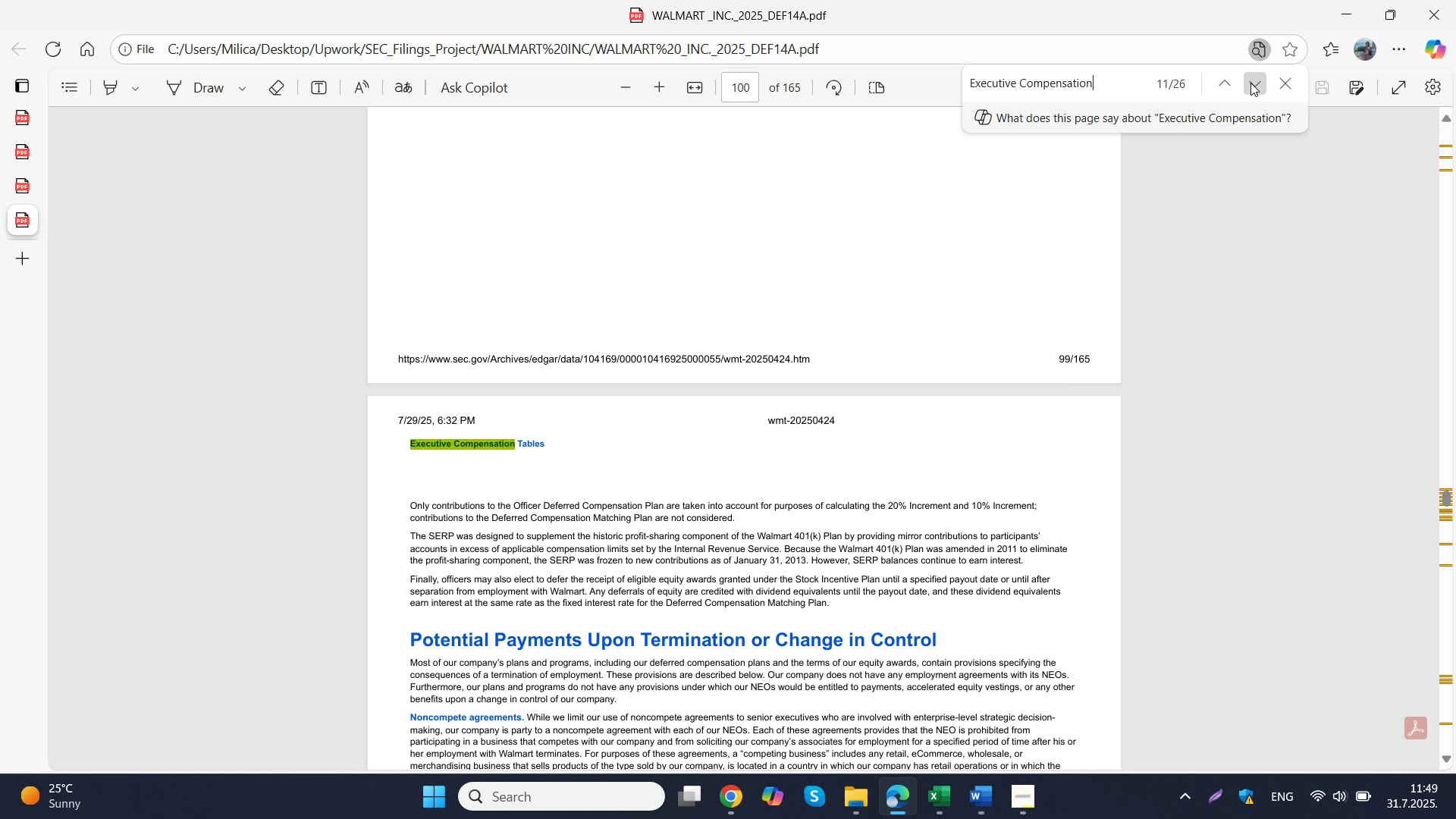 
left_click([1250, 83])
 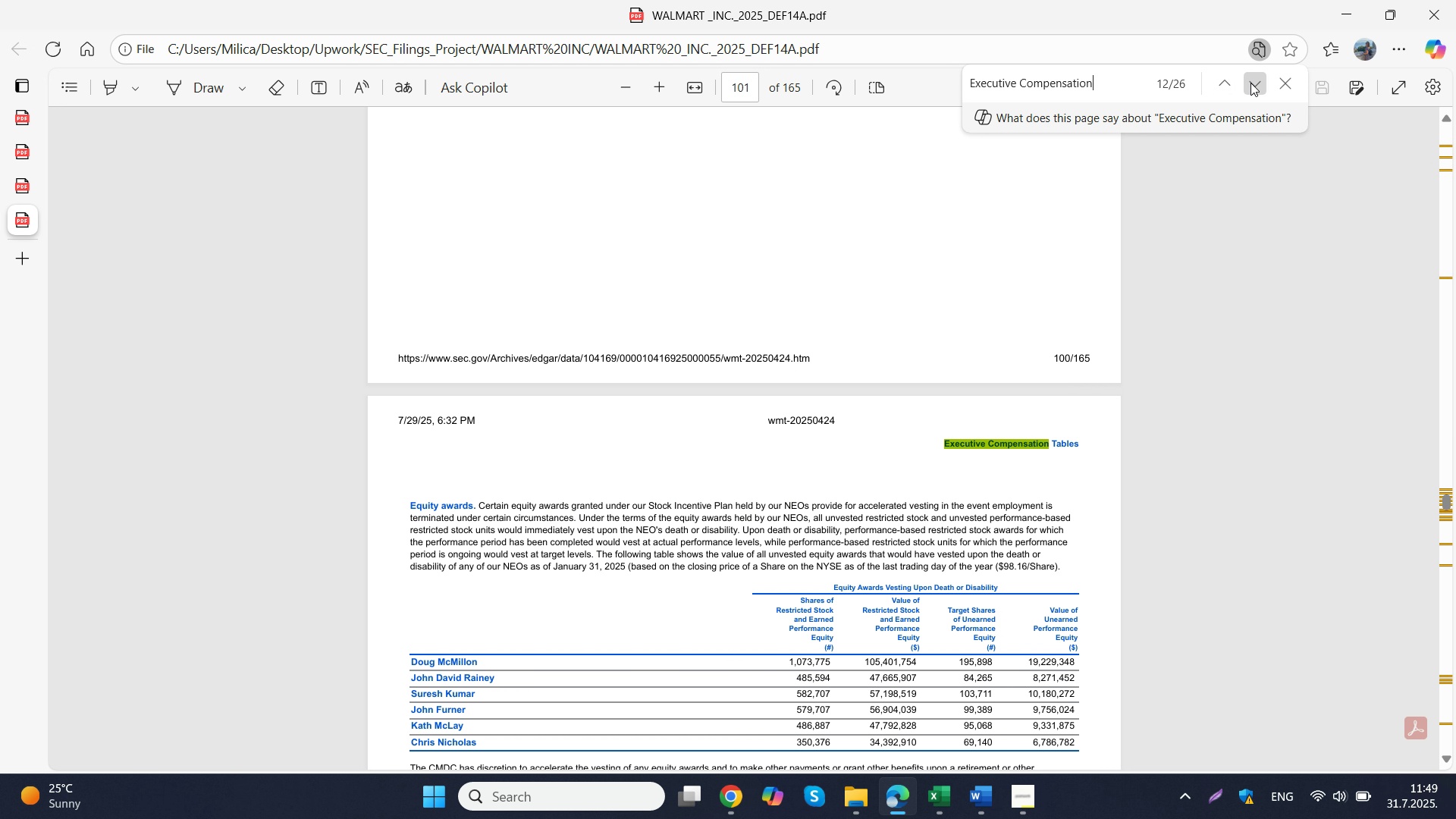 
left_click([1250, 83])
 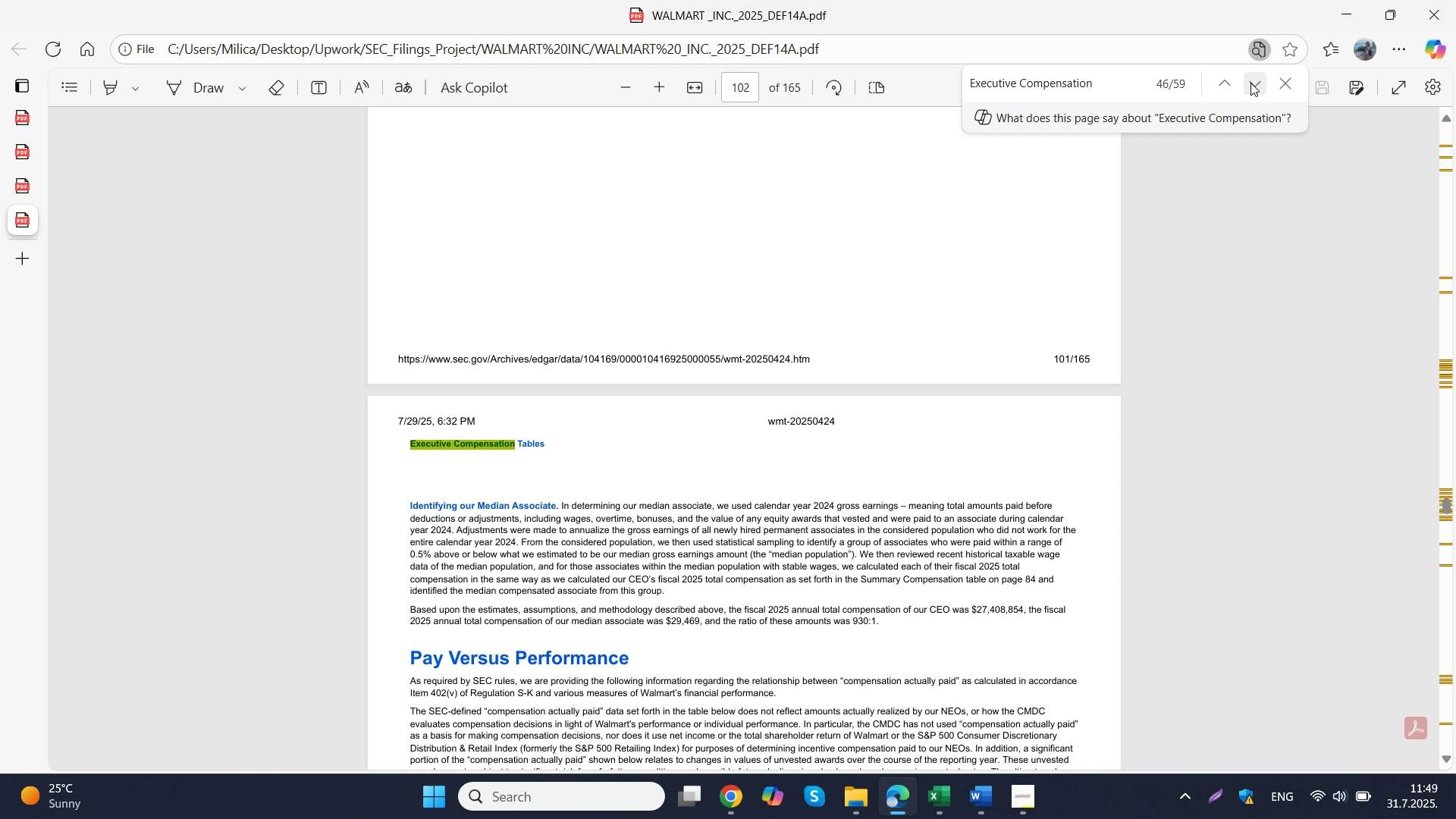 
left_click([1250, 83])
 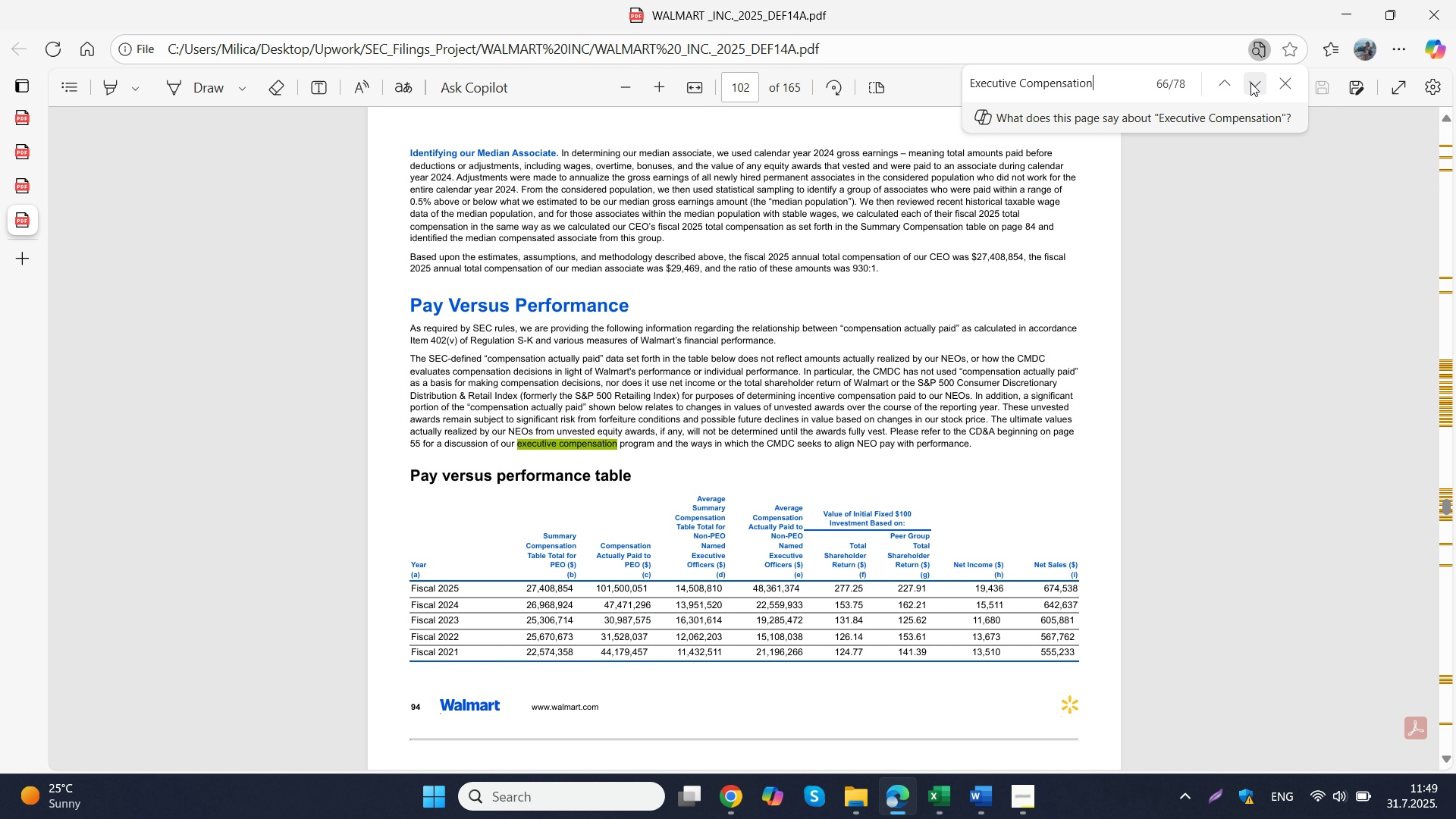 
left_click([1250, 83])
 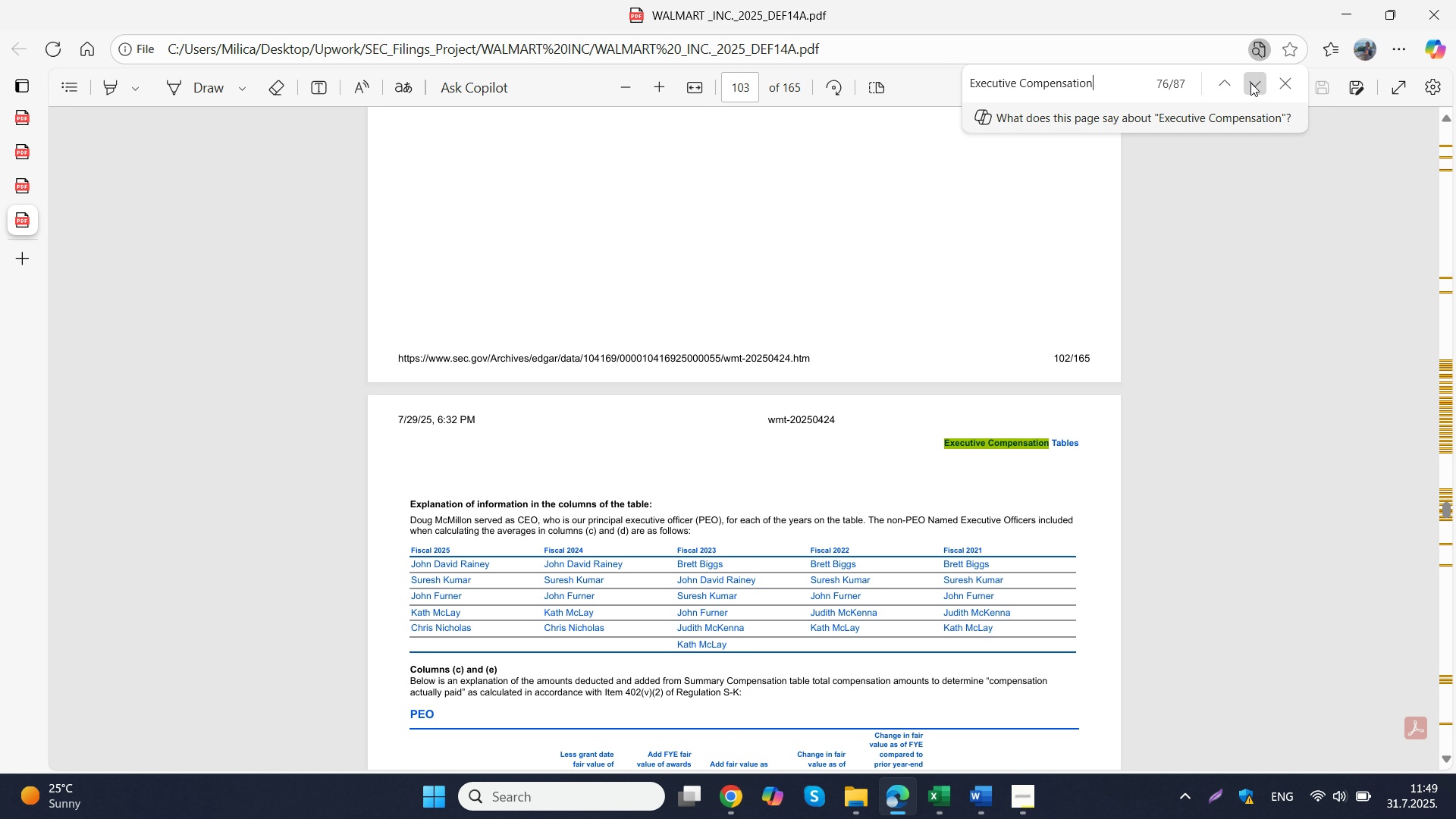 
left_click([1250, 83])
 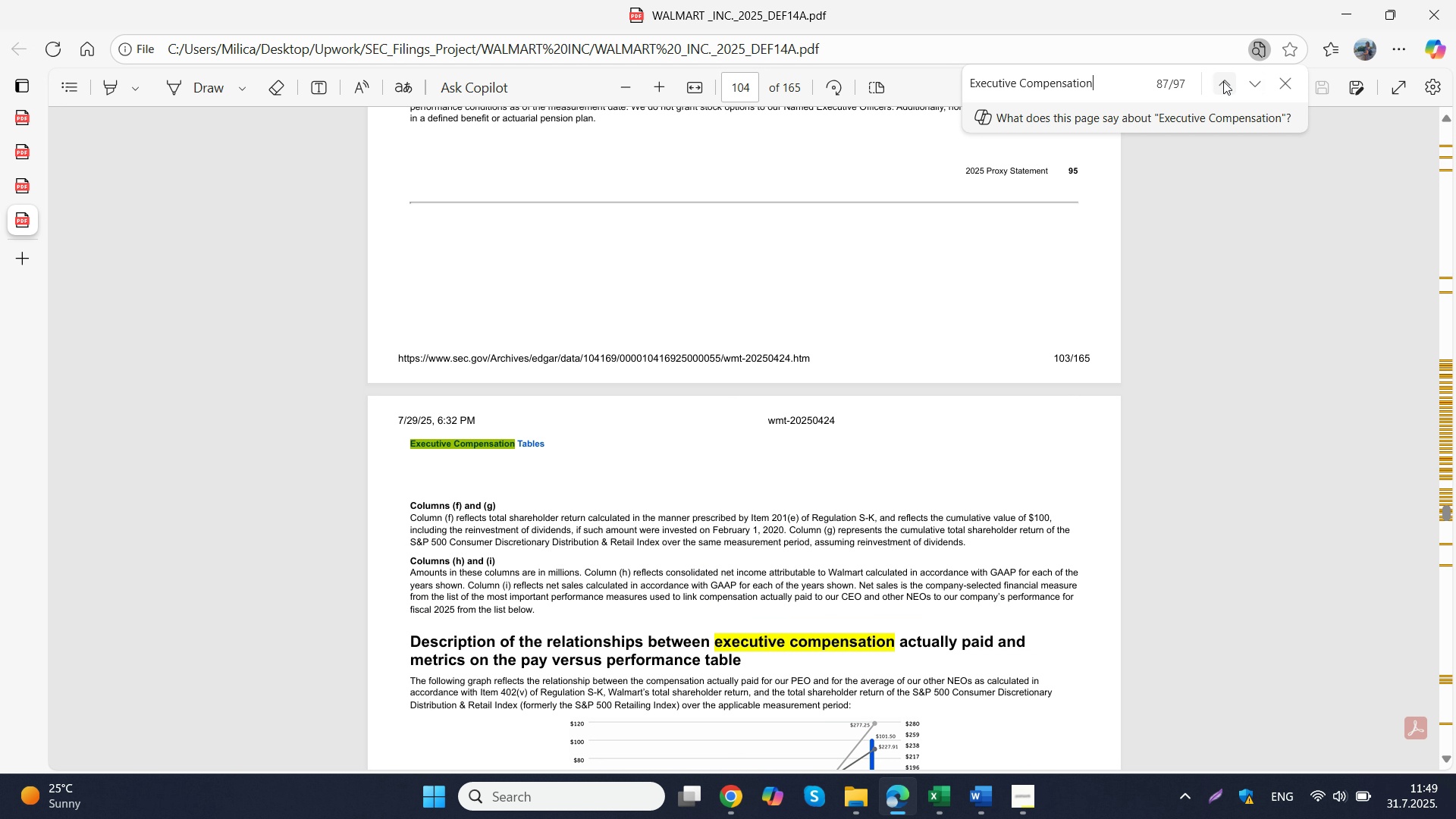 
left_click([1223, 81])
 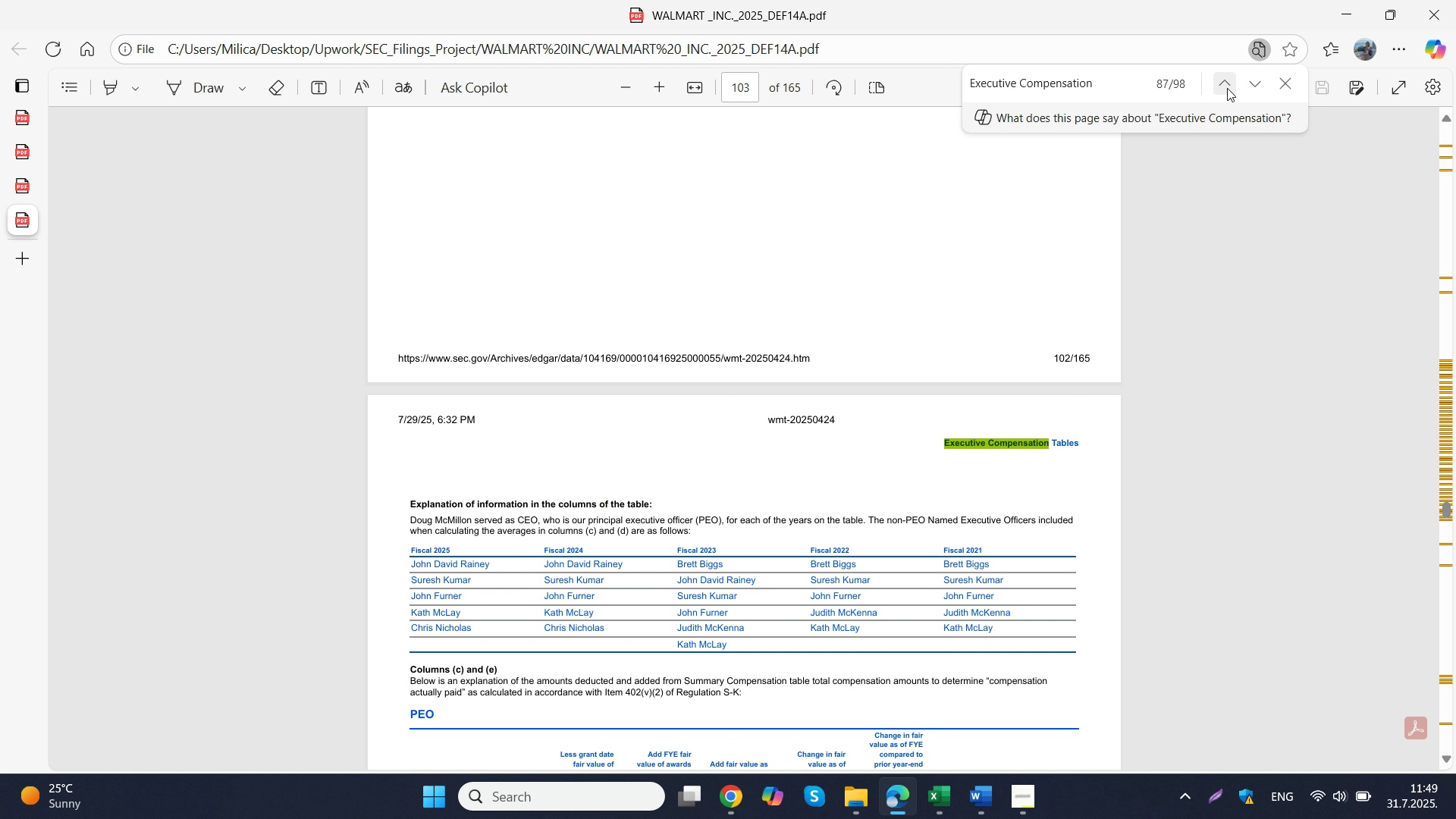 
left_click([1254, 81])
 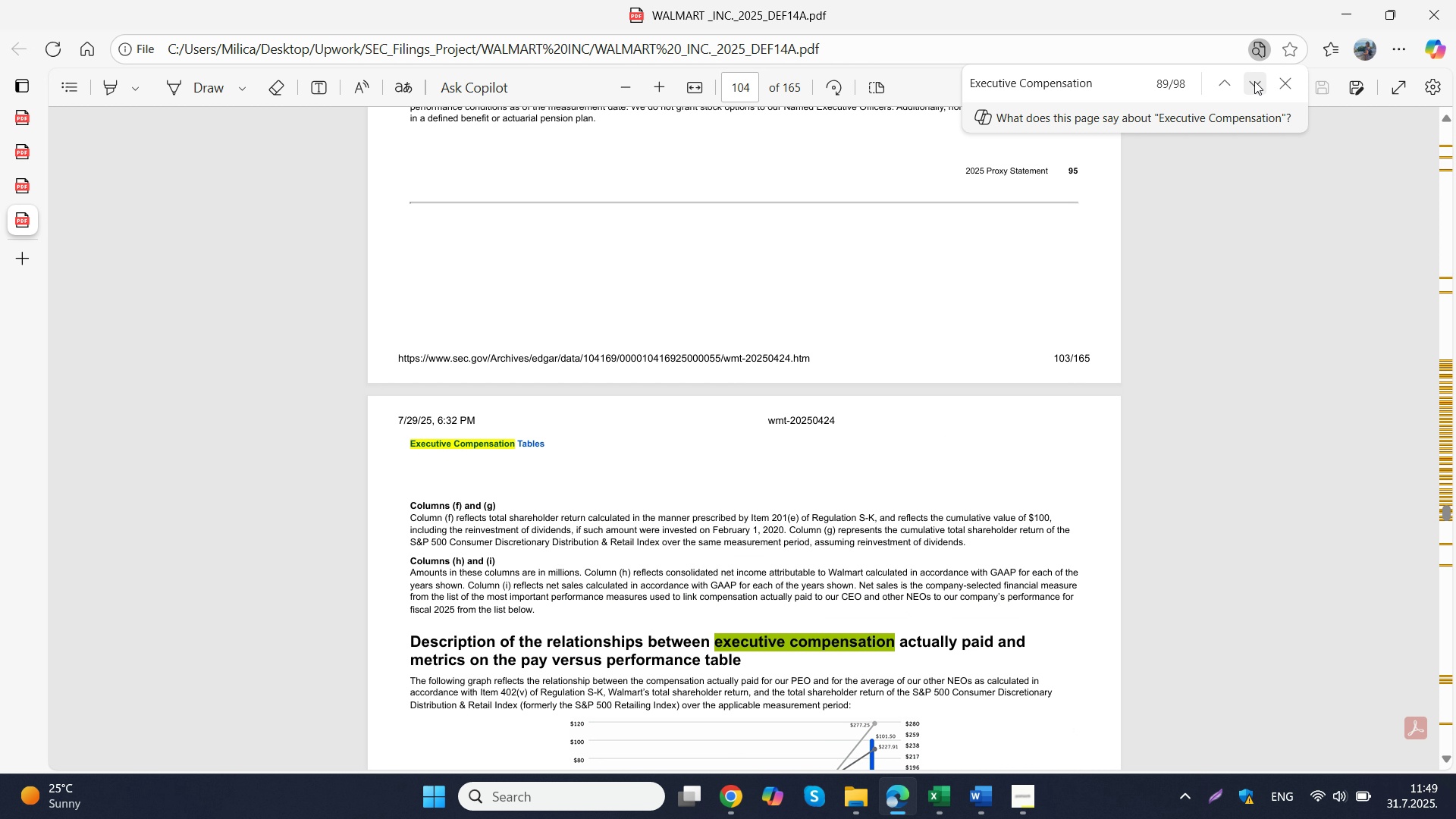 
double_click([1254, 81])
 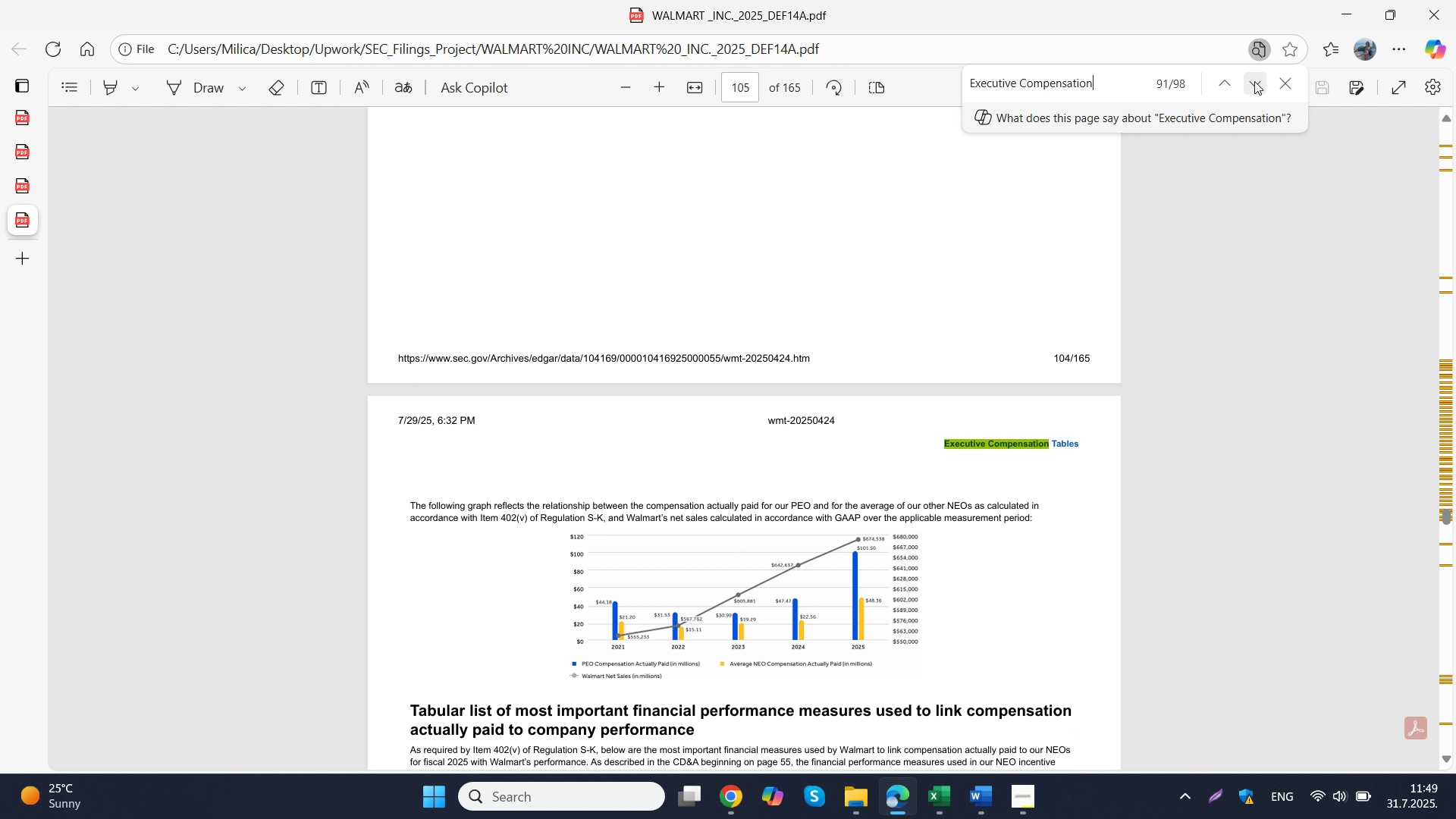 
left_click([1254, 81])
 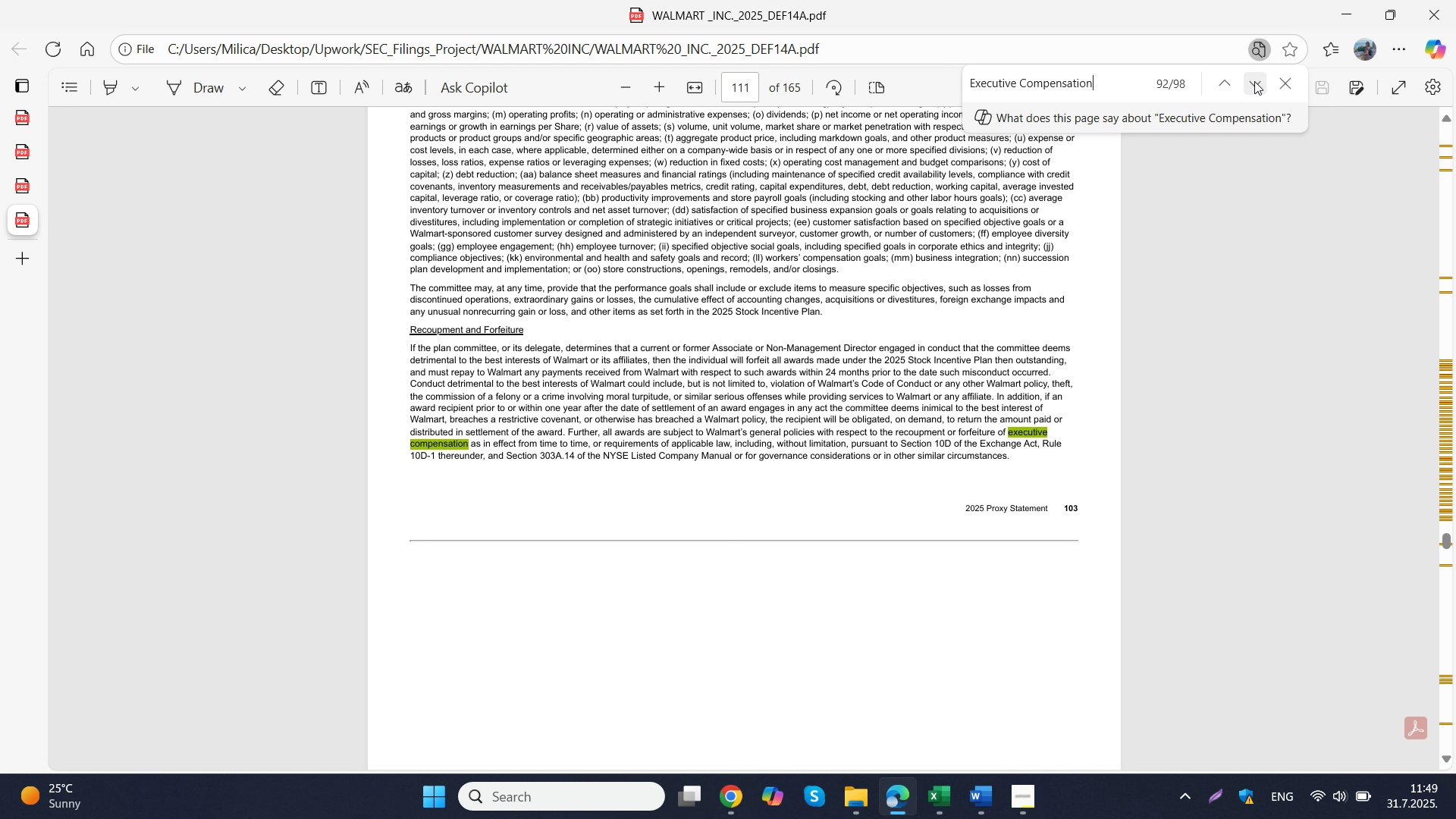 
left_click([1254, 81])
 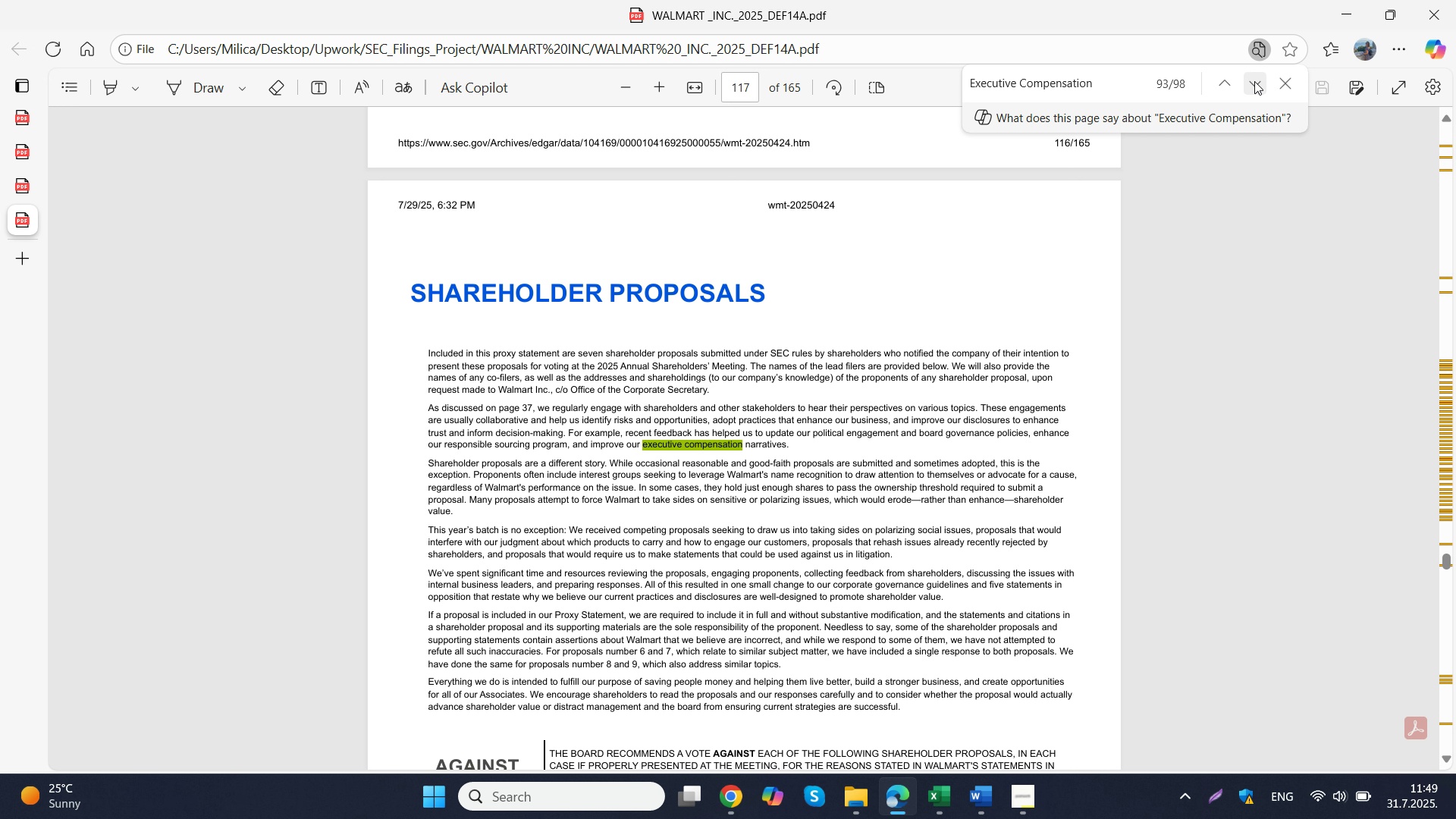 
left_click([1254, 81])
 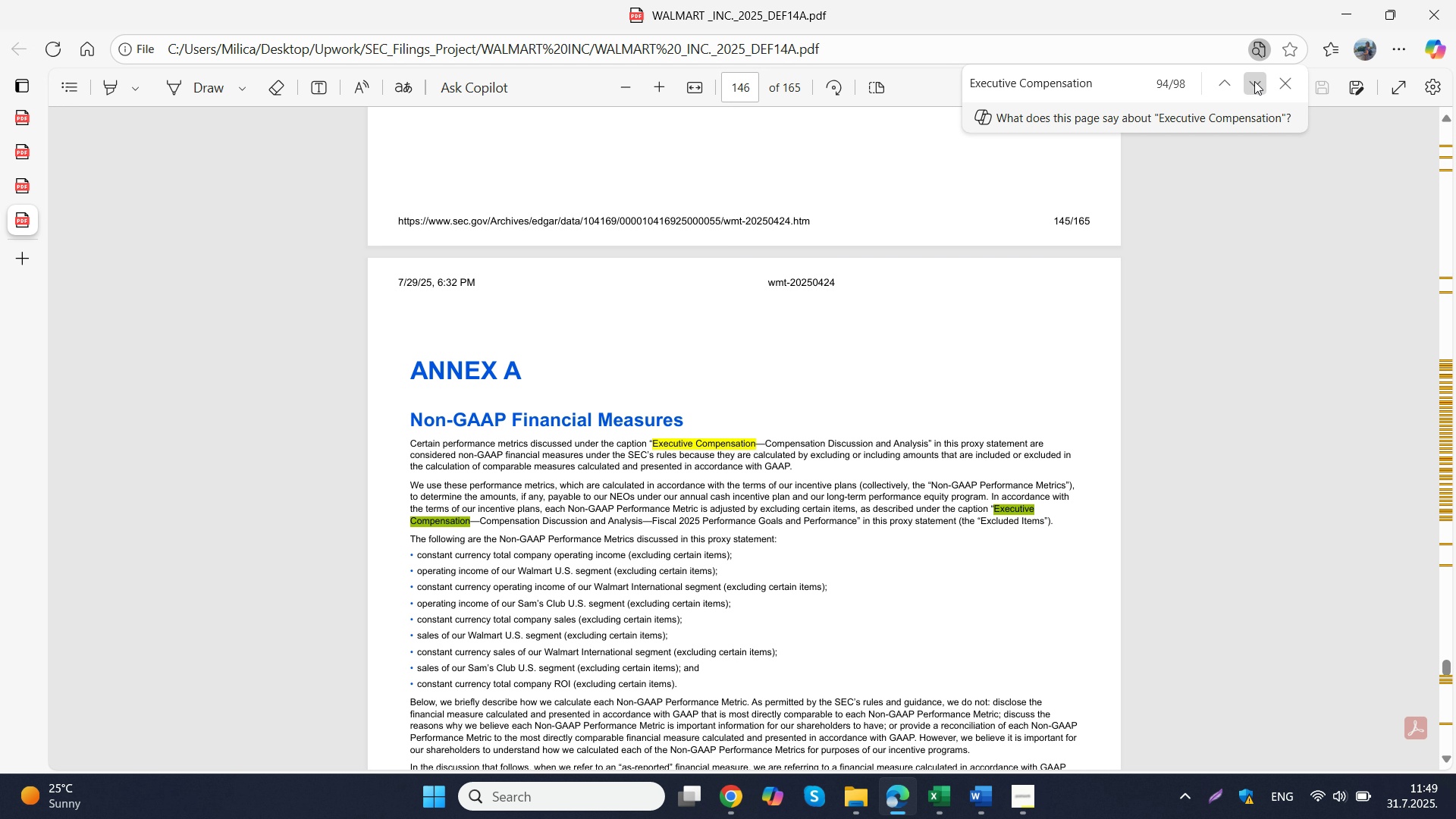 
double_click([1254, 81])
 